 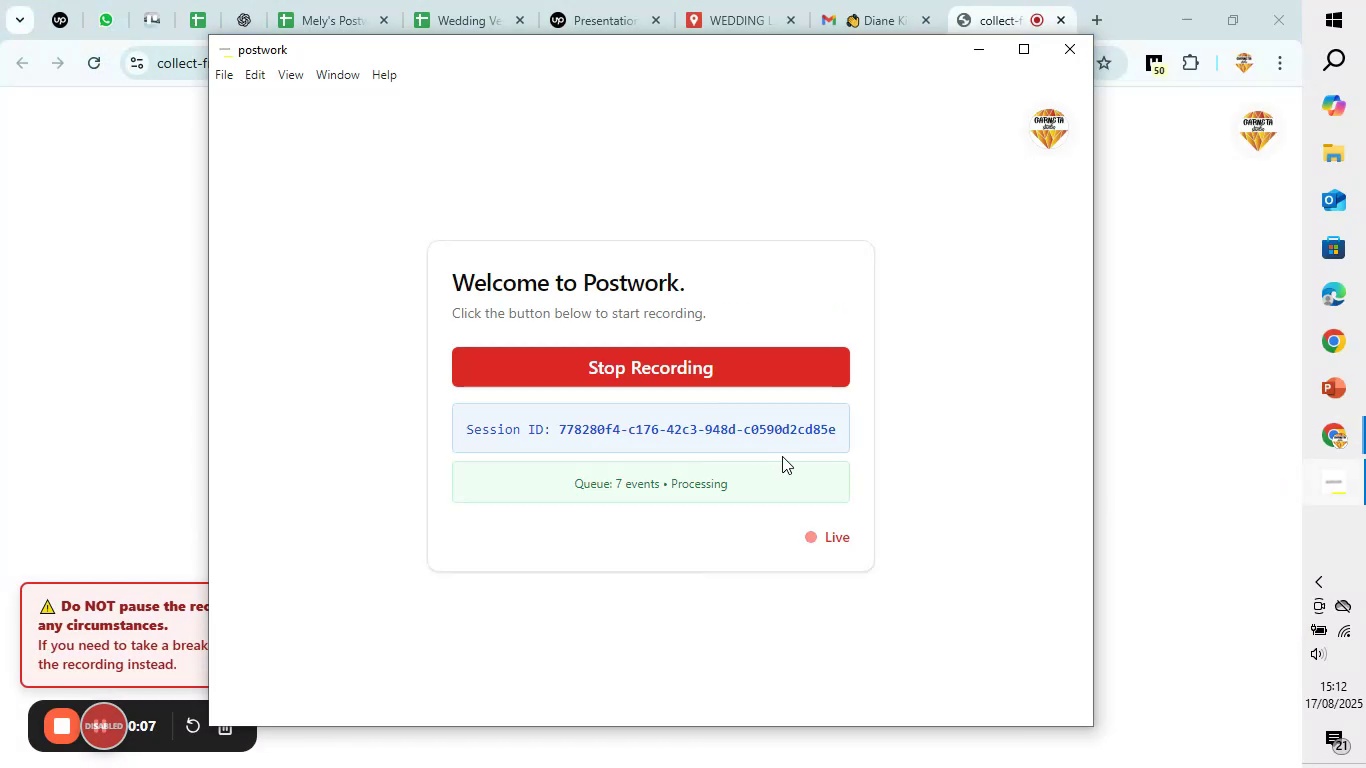 
left_click([1135, 259])
 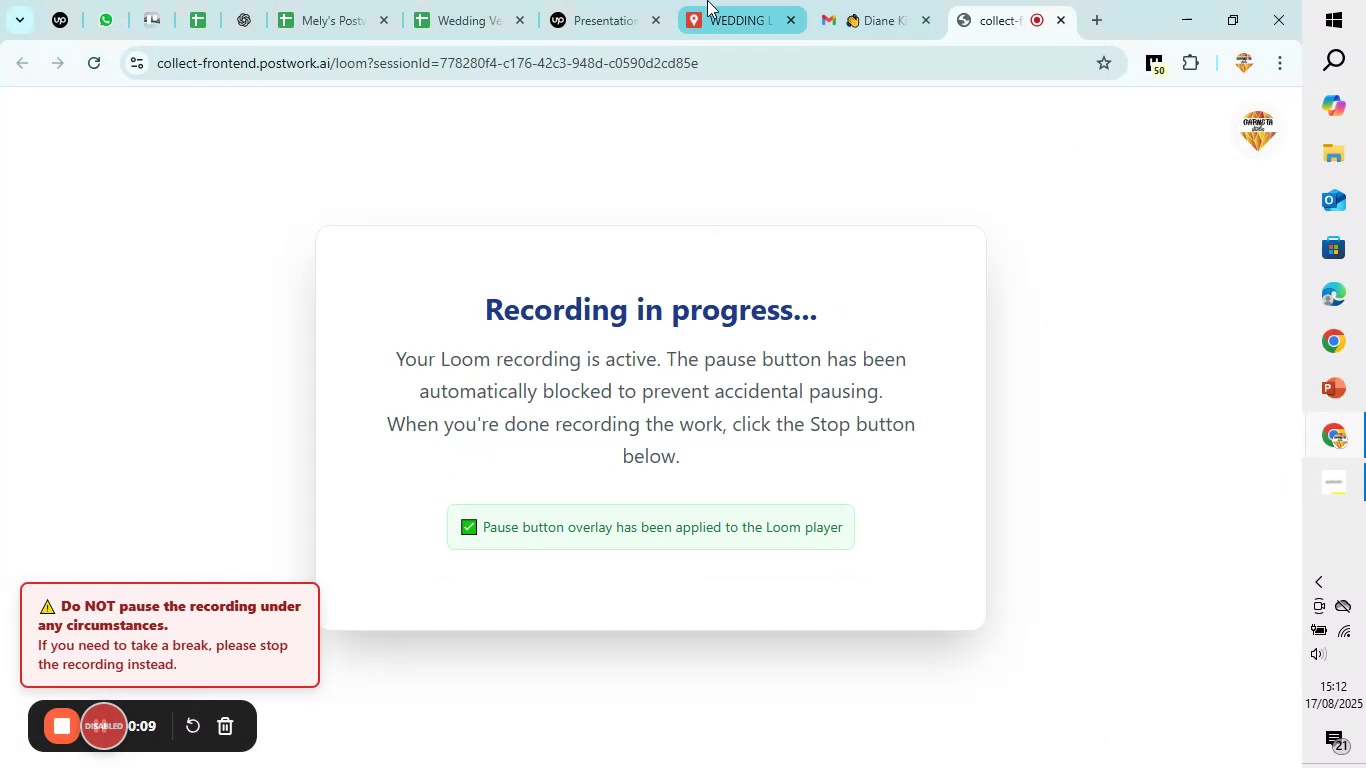 
left_click([709, 0])
 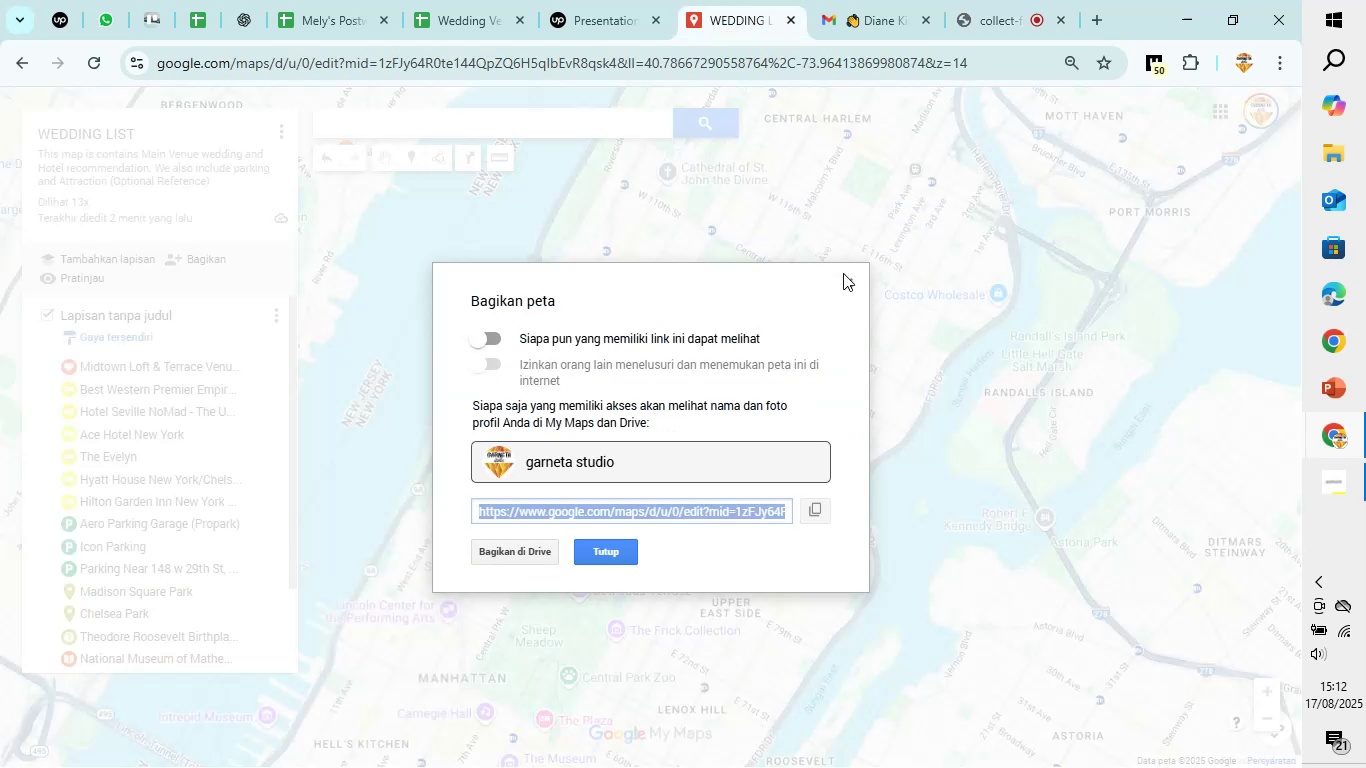 
left_click([847, 278])
 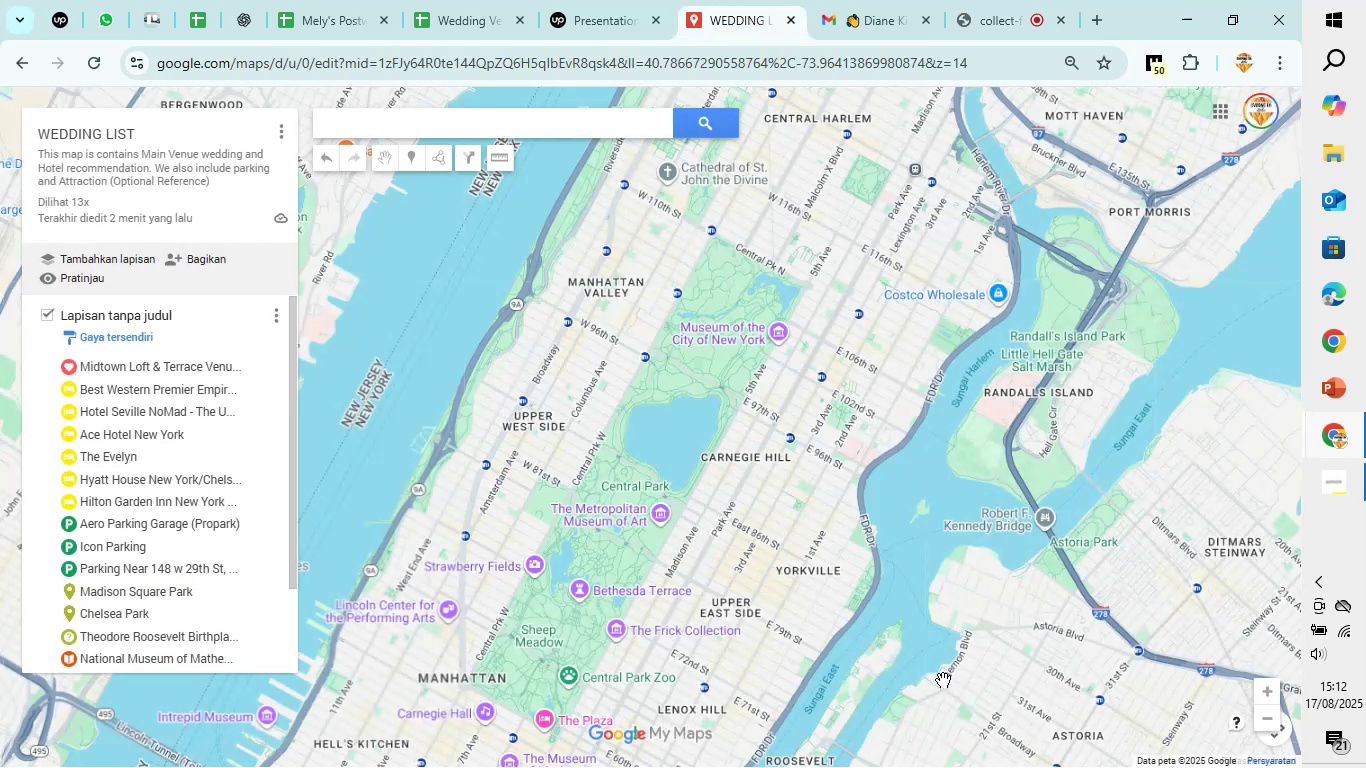 
left_click_drag(start_coordinate=[841, 700], to_coordinate=[1259, 158])
 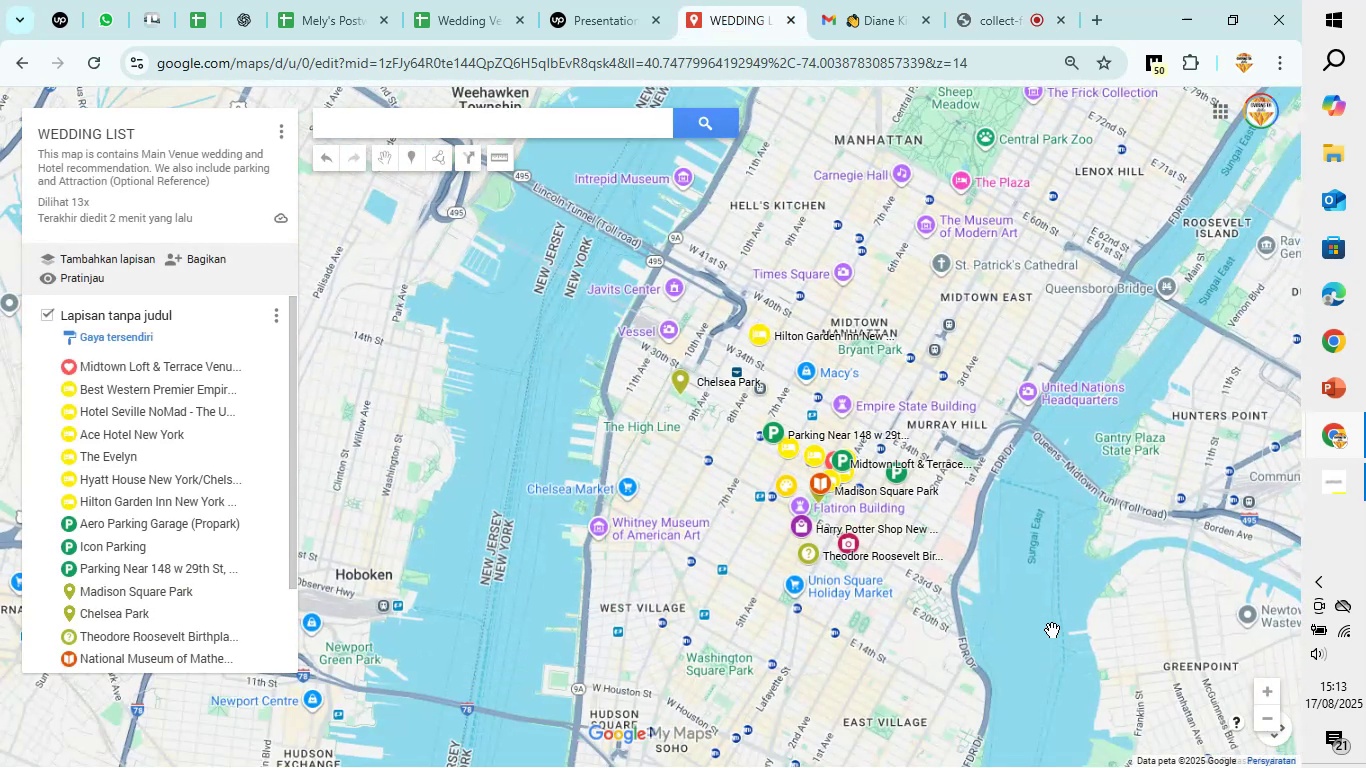 
left_click_drag(start_coordinate=[1050, 632], to_coordinate=[1055, 544])
 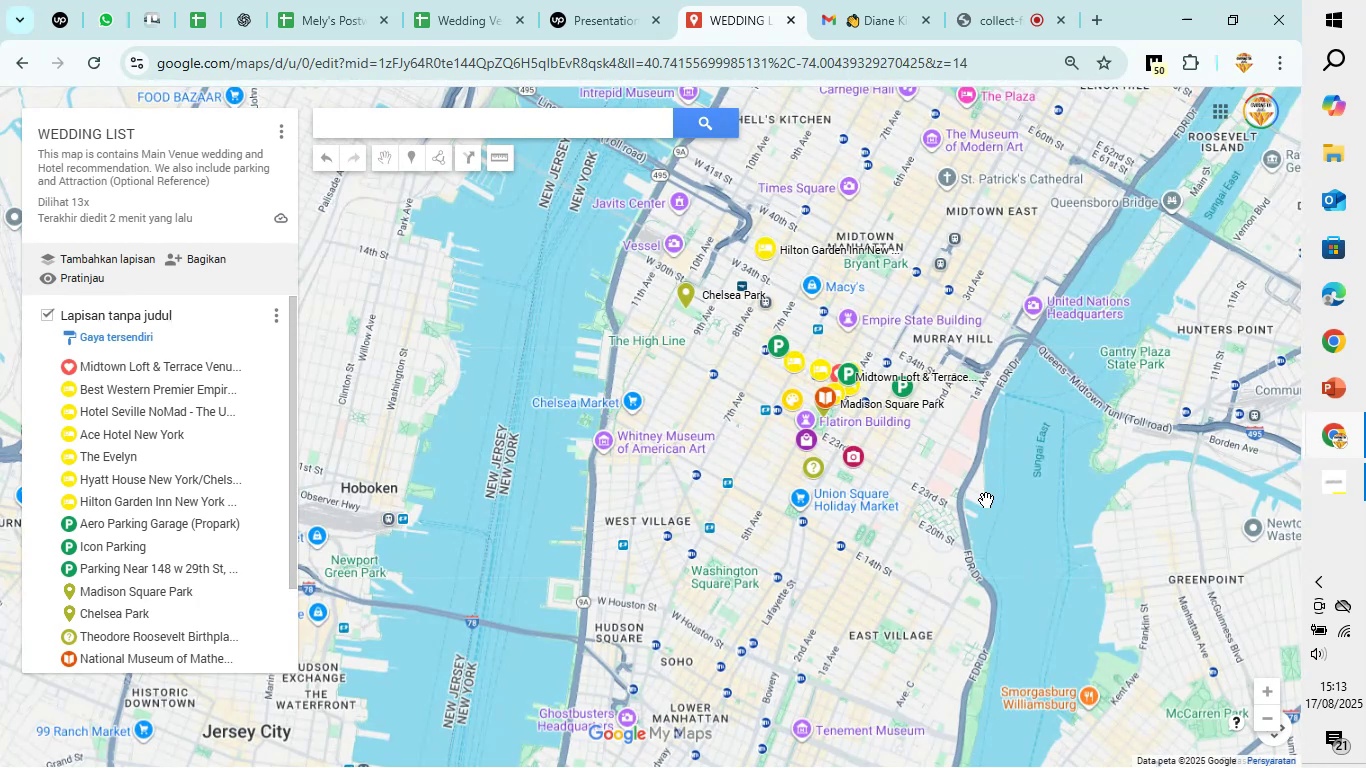 
left_click_drag(start_coordinate=[986, 500], to_coordinate=[685, 577])
 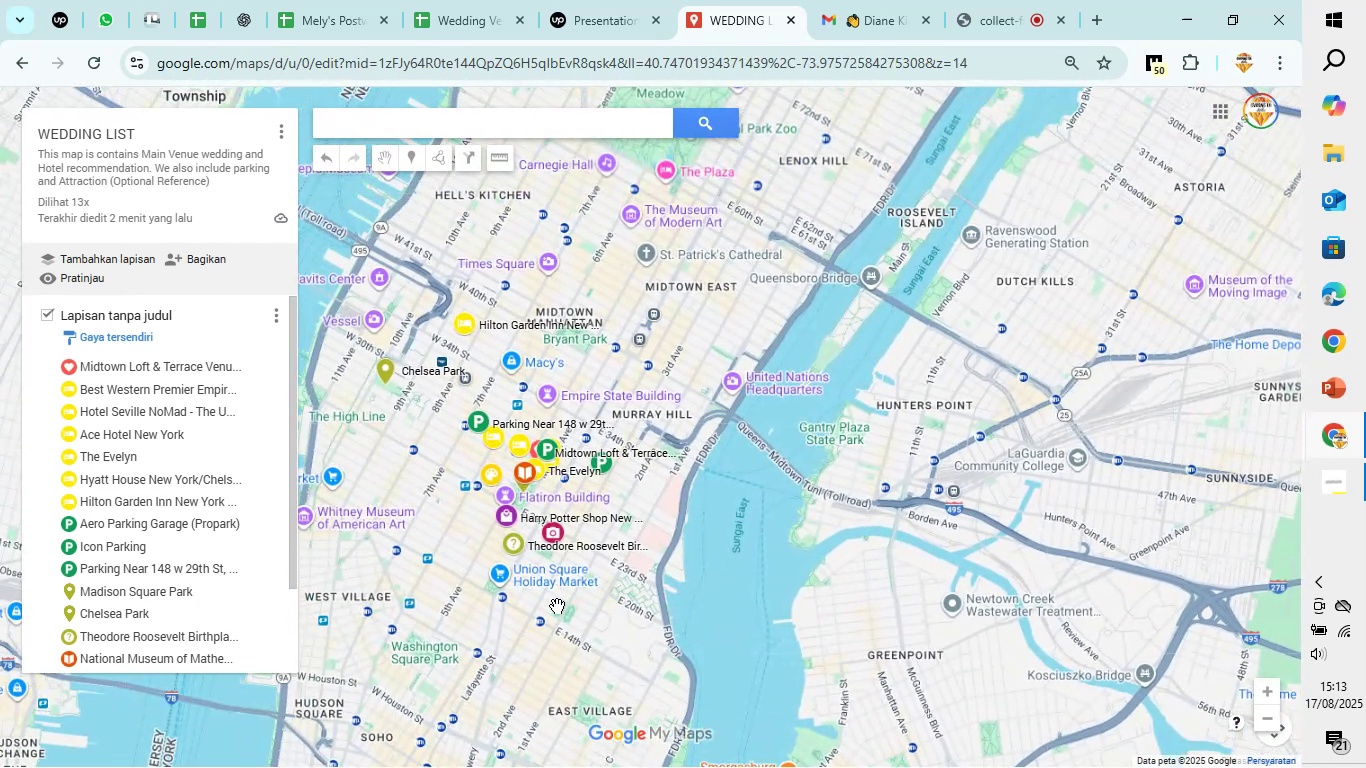 
scroll: coordinate [557, 606], scroll_direction: up, amount: 2.0
 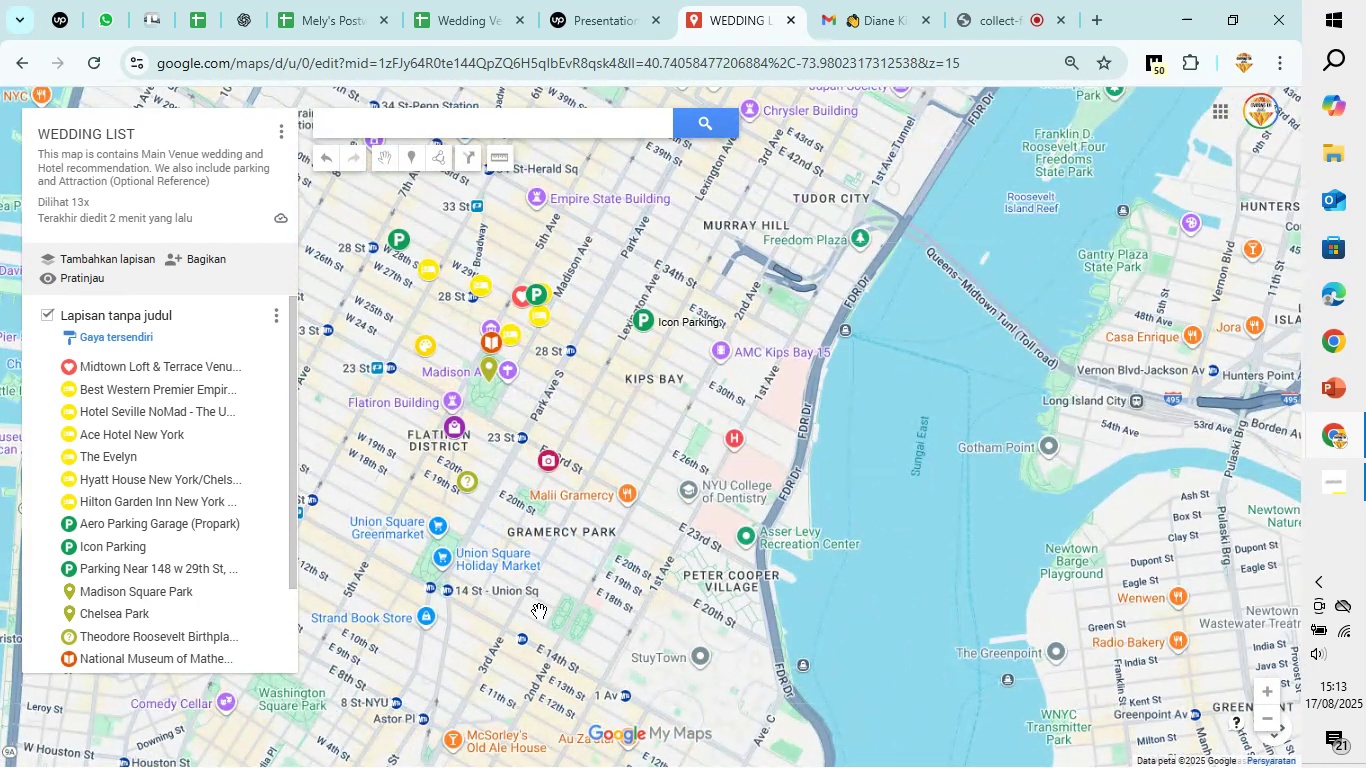 
left_click_drag(start_coordinate=[545, 606], to_coordinate=[653, 767])
 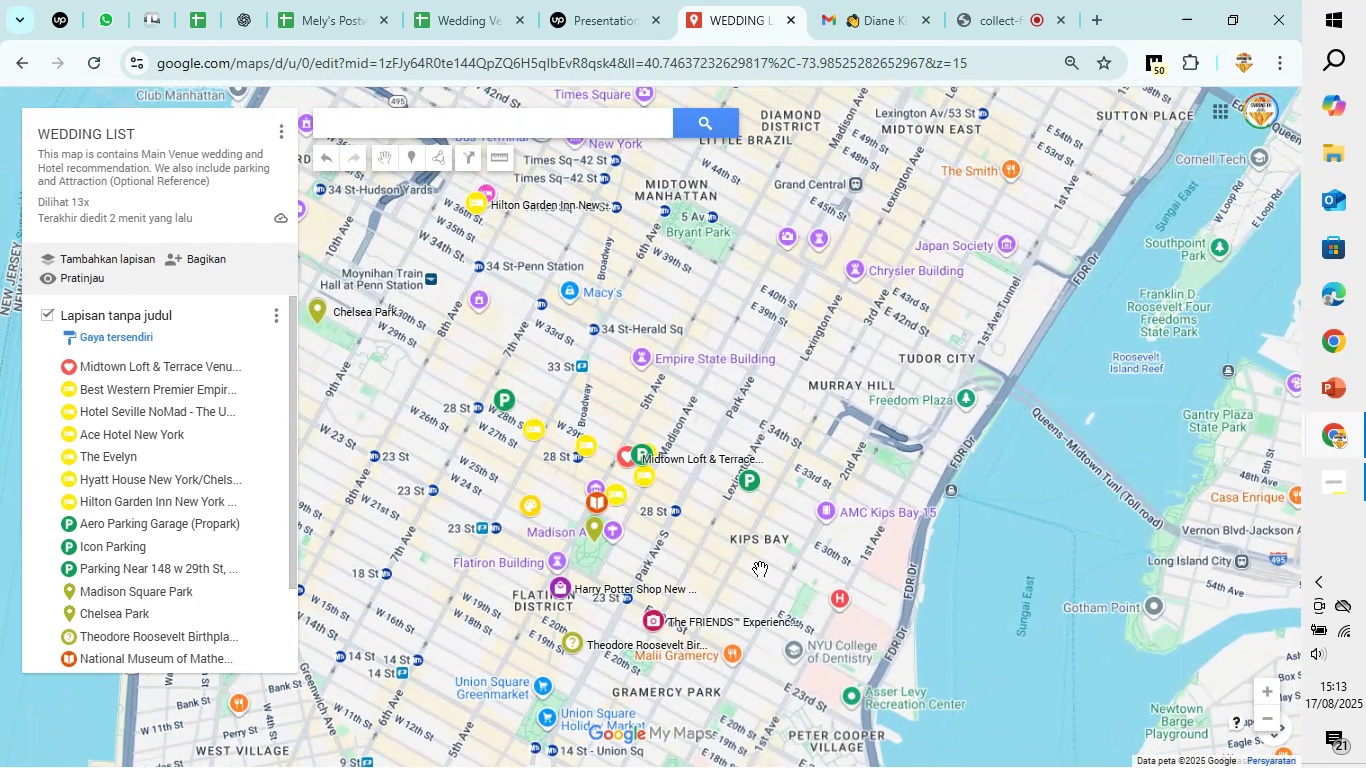 
left_click_drag(start_coordinate=[760, 569], to_coordinate=[760, 604])
 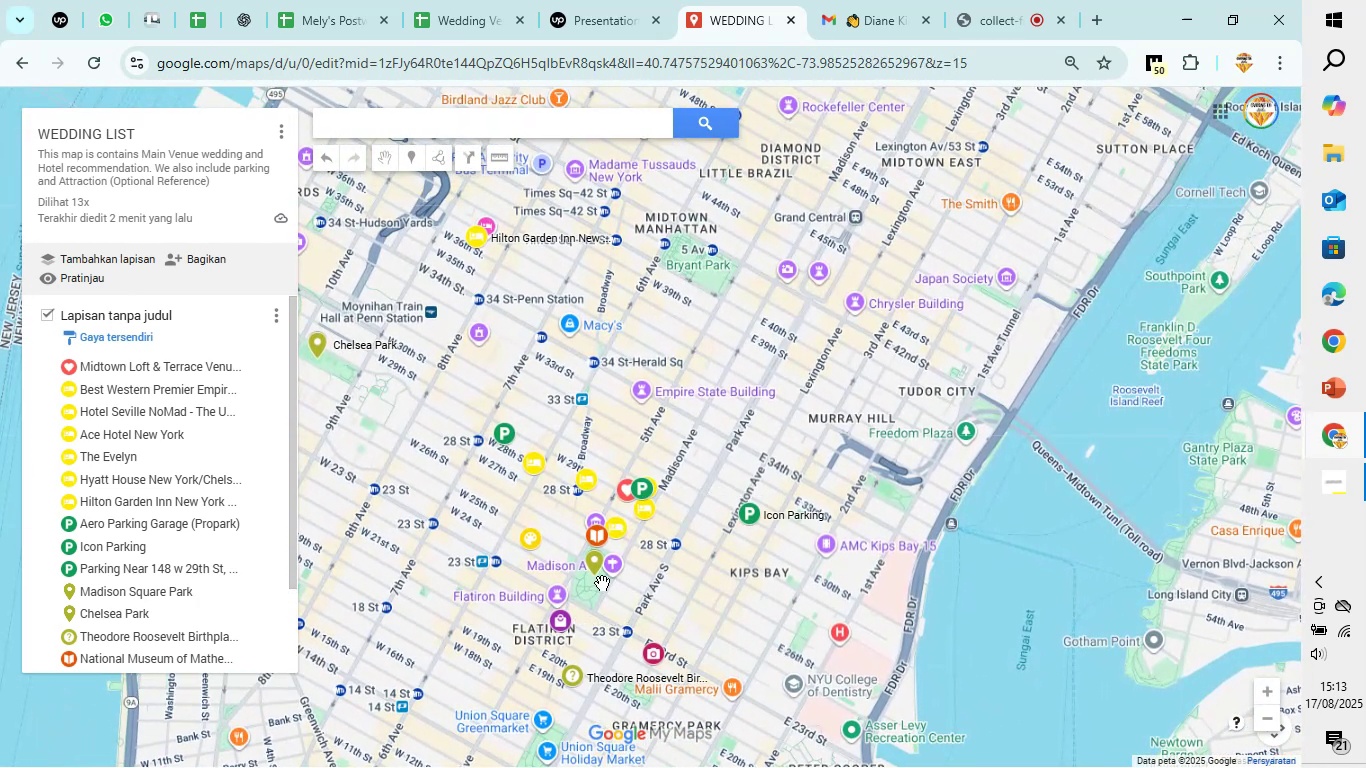 
scroll: coordinate [602, 583], scroll_direction: up, amount: 1.0
 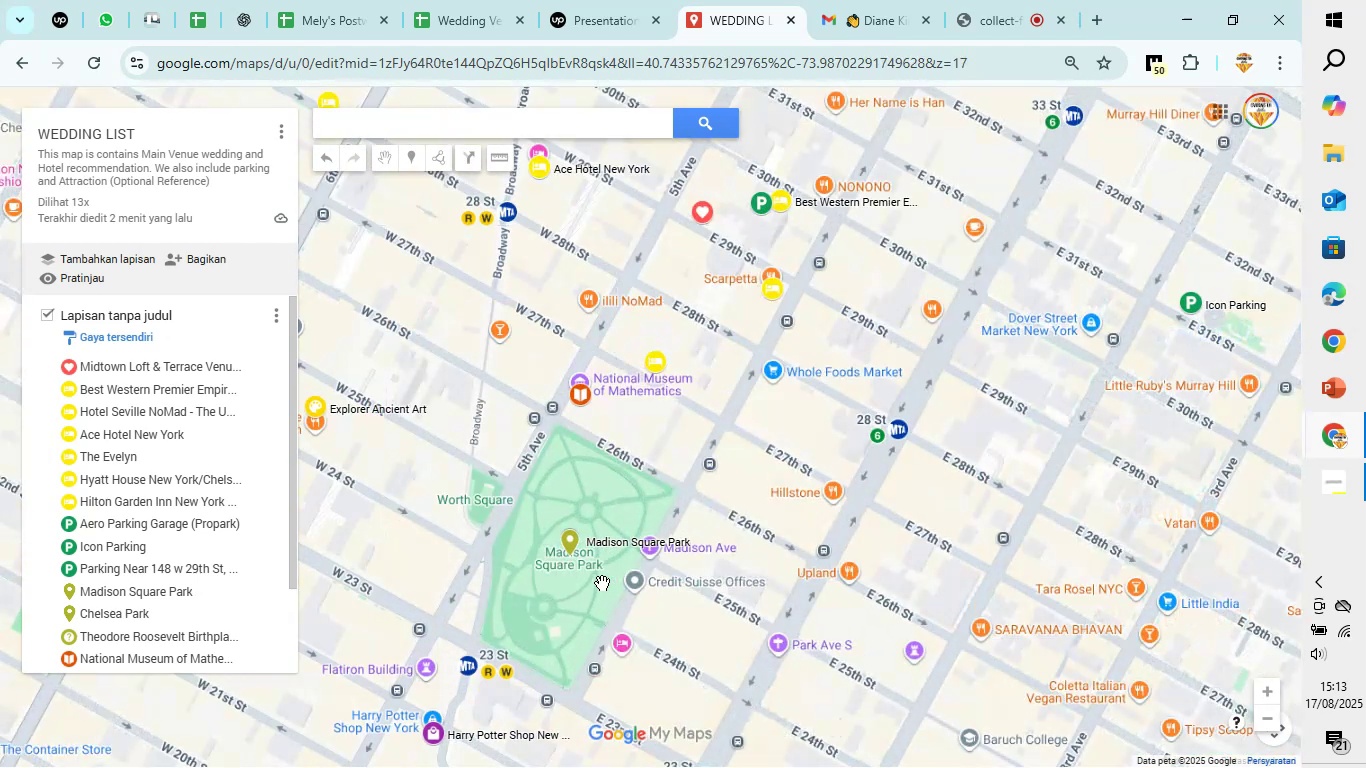 
scroll: coordinate [602, 583], scroll_direction: down, amount: 3.0
 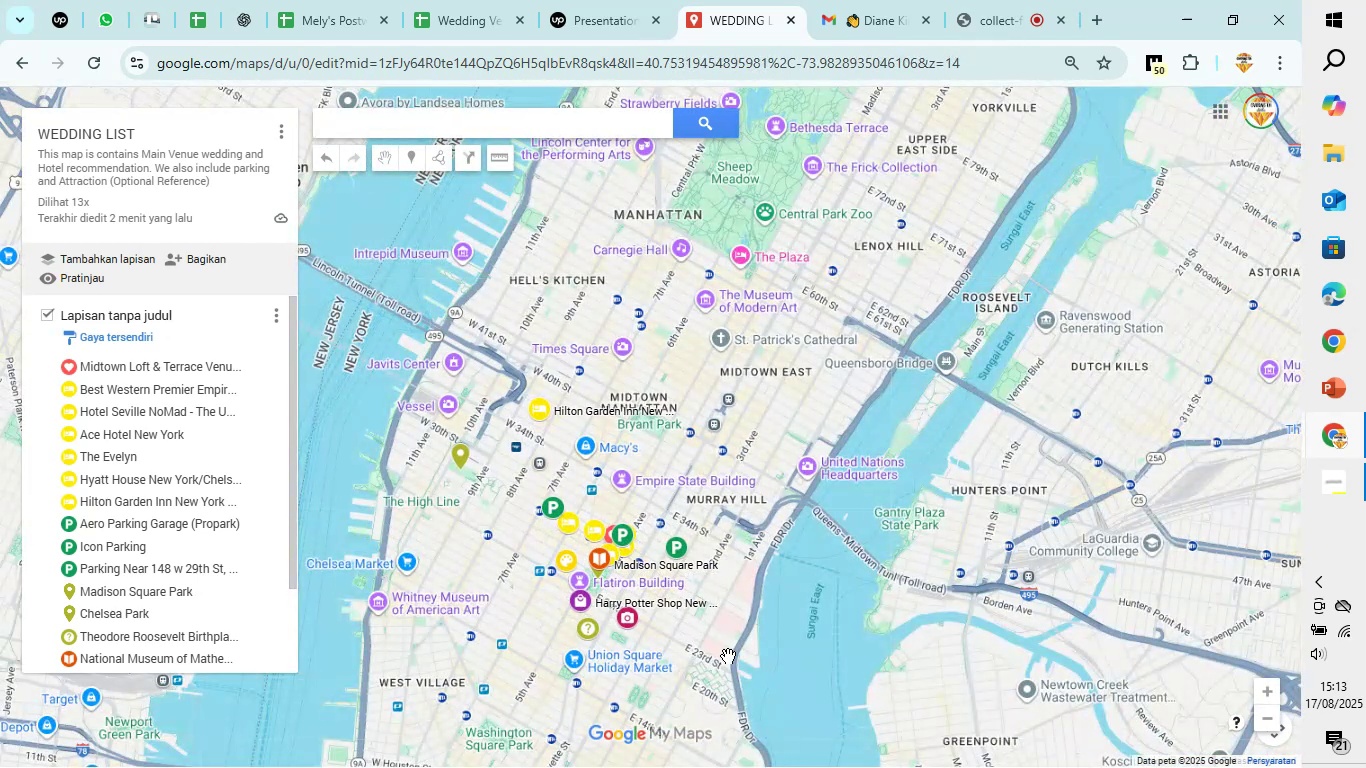 
left_click_drag(start_coordinate=[732, 631], to_coordinate=[778, 548])
 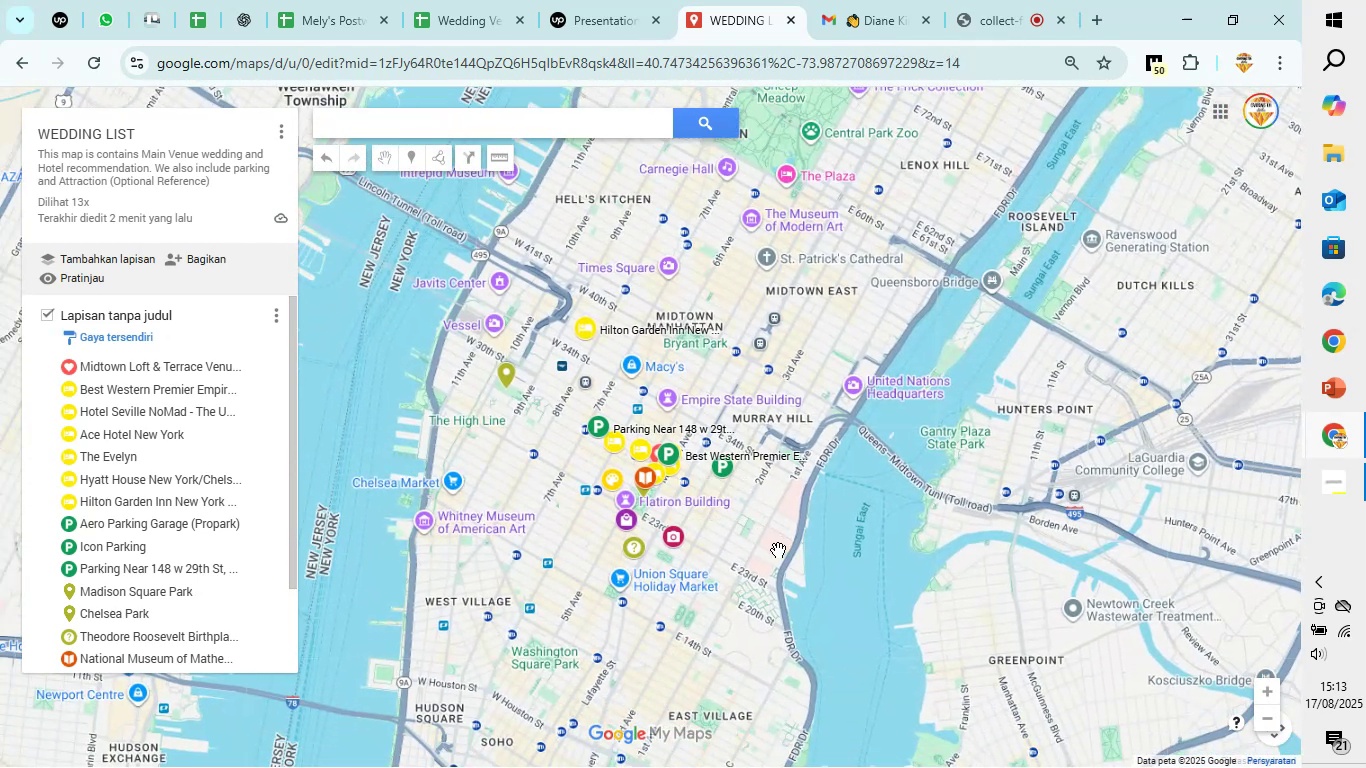 
scroll: coordinate [778, 550], scroll_direction: up, amount: 1.0
 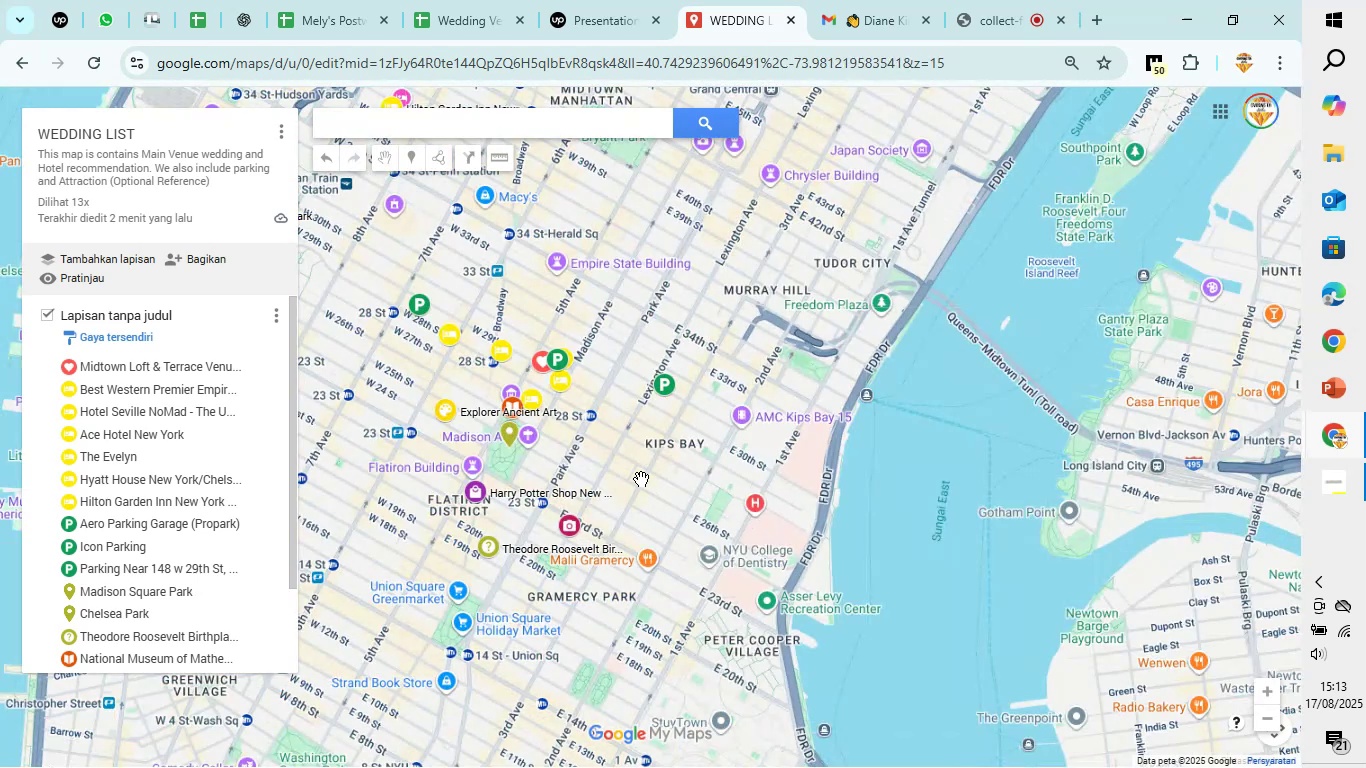 
left_click_drag(start_coordinate=[641, 479], to_coordinate=[816, 620])
 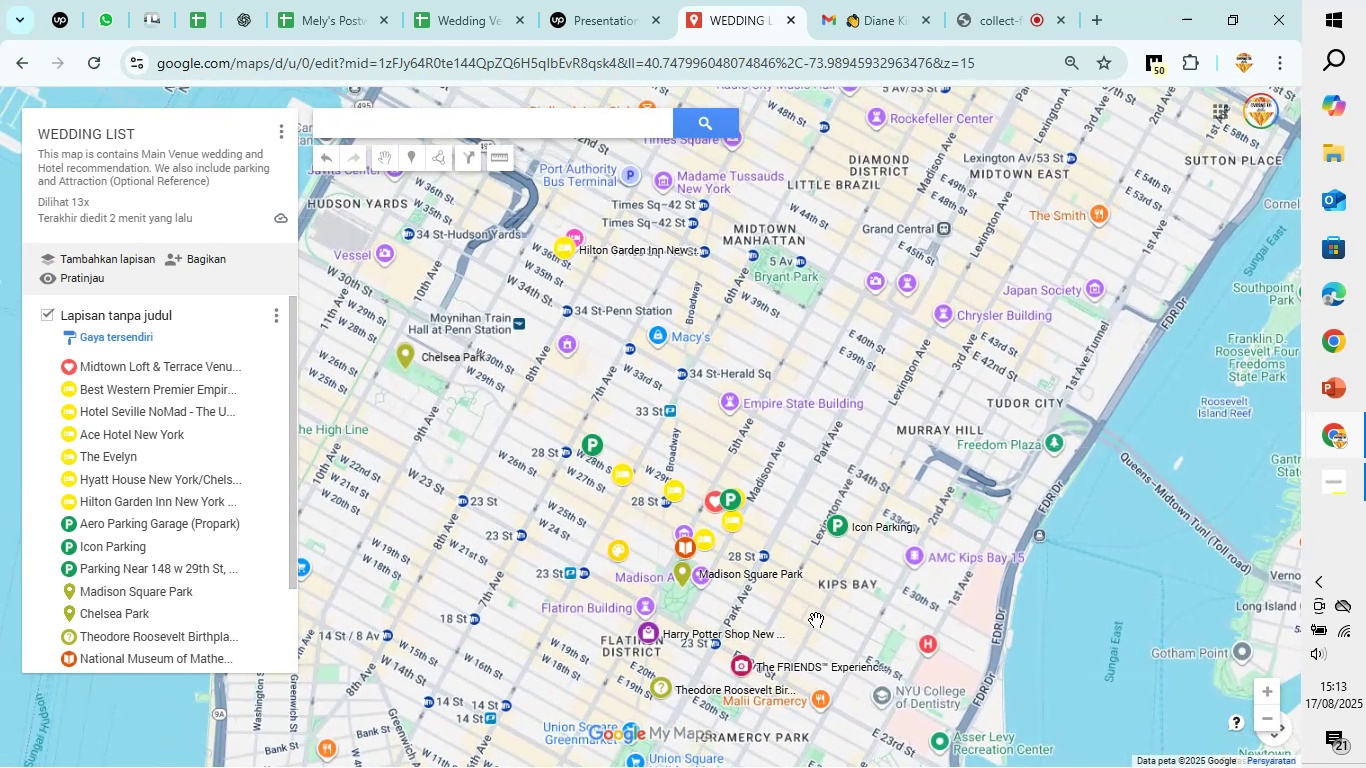 
scroll: coordinate [816, 620], scroll_direction: up, amount: 2.0
 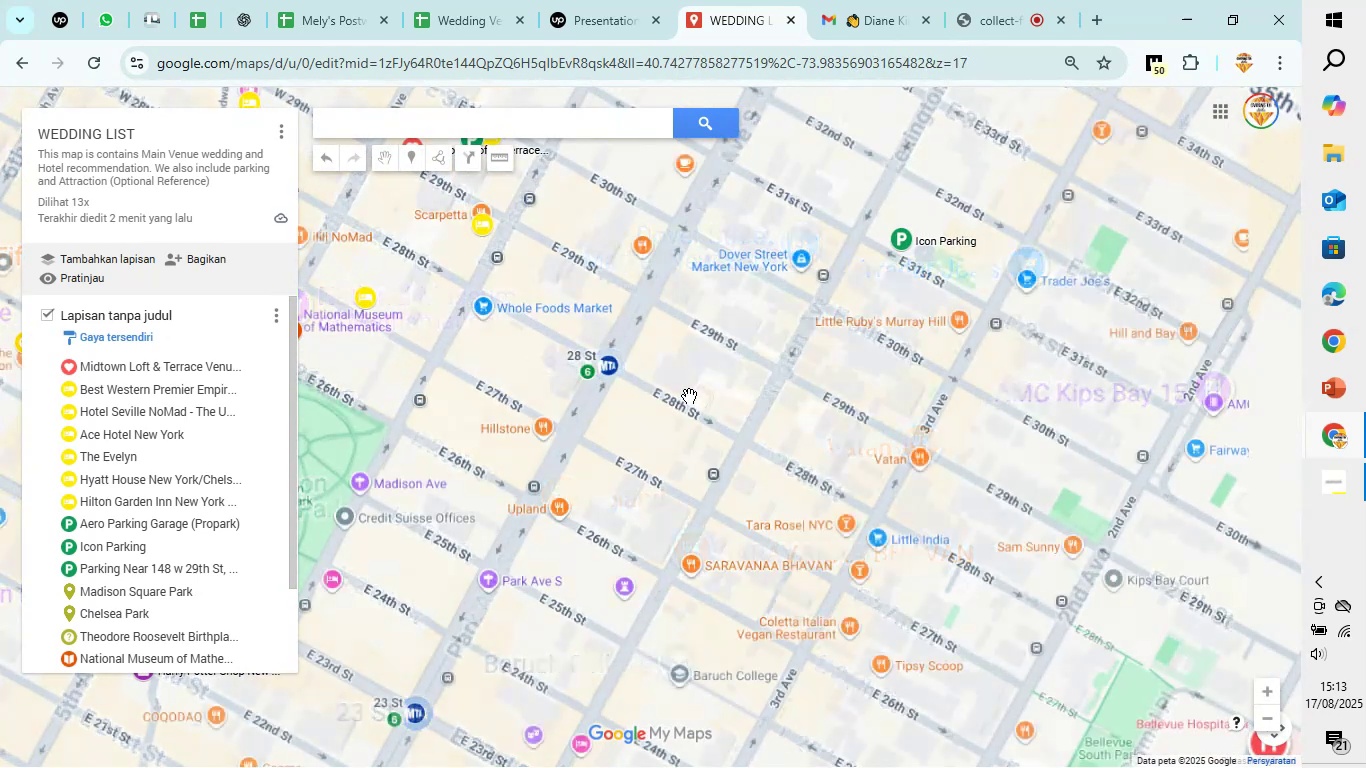 
left_click_drag(start_coordinate=[692, 394], to_coordinate=[798, 684])
 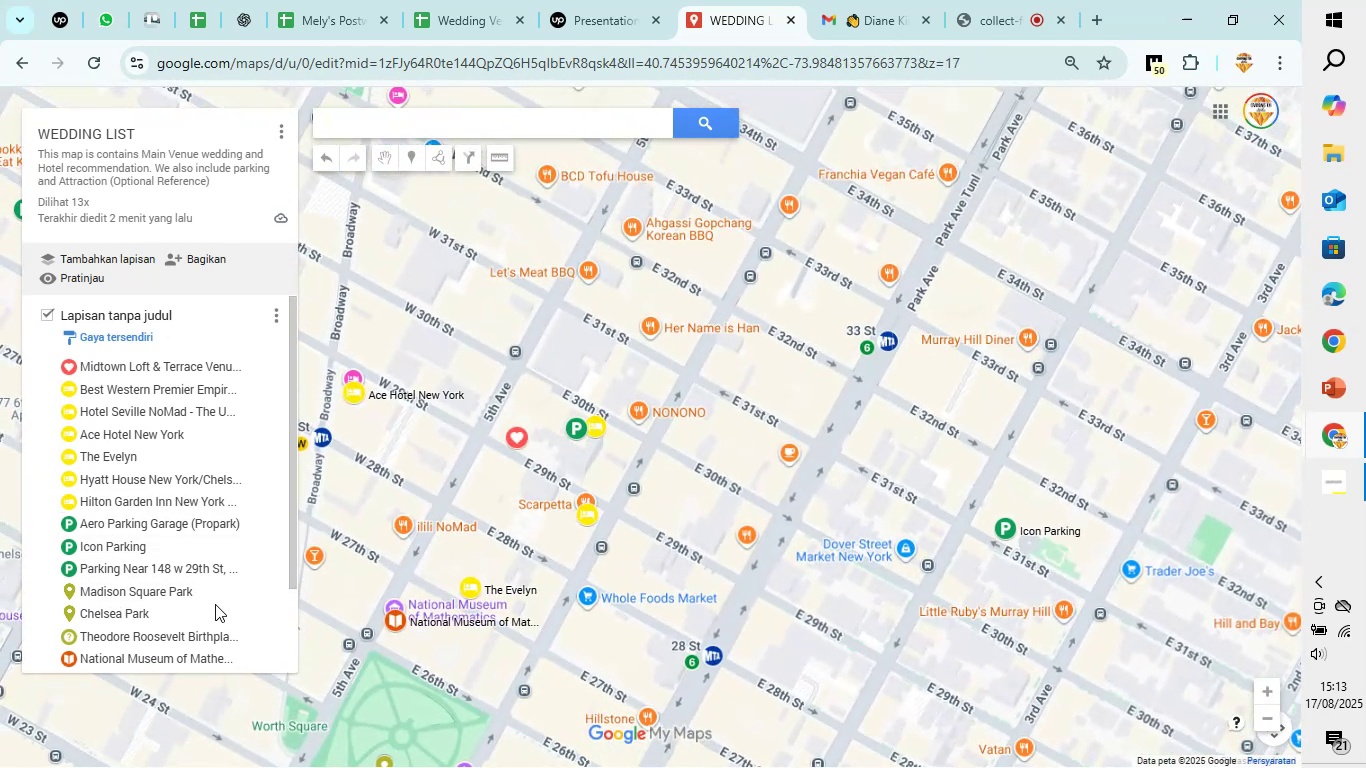 
wait(7.04)
 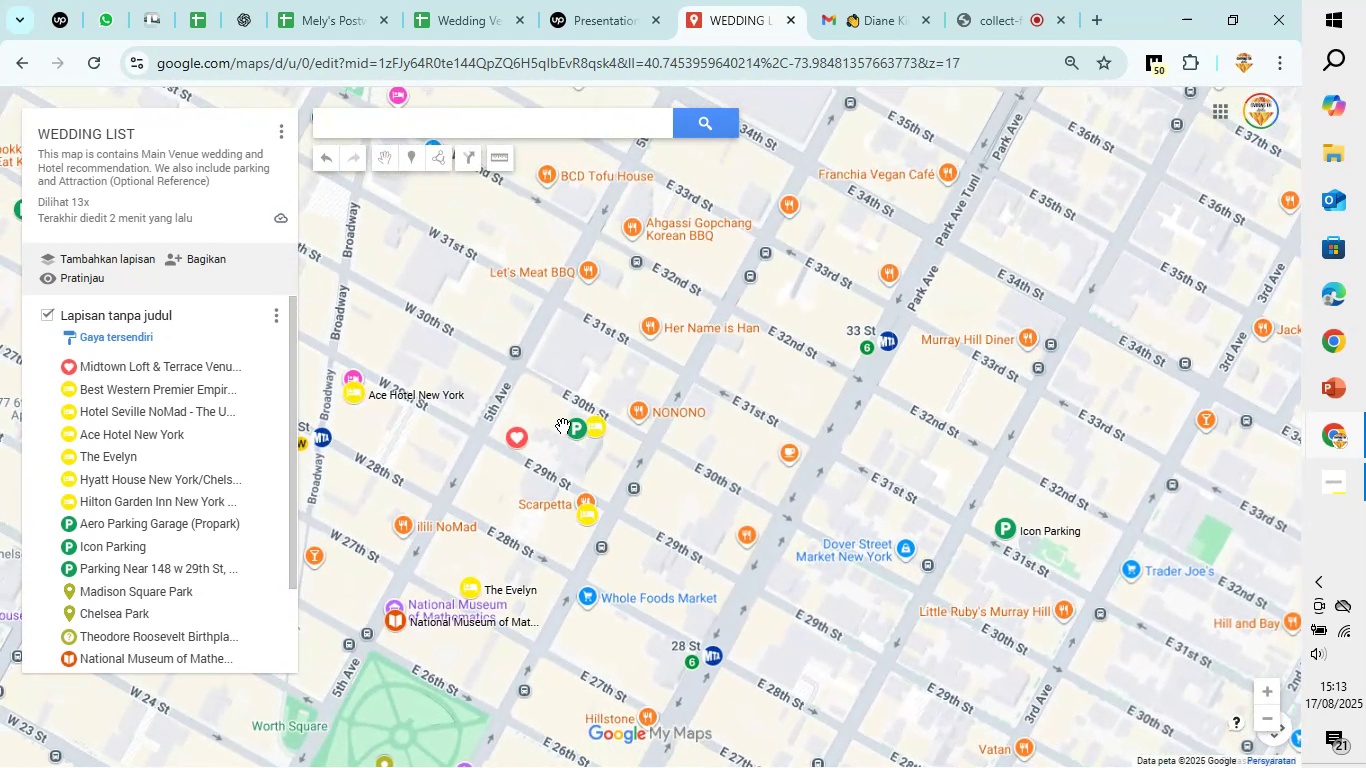 
scroll: coordinate [217, 599], scroll_direction: down, amount: 1.0
 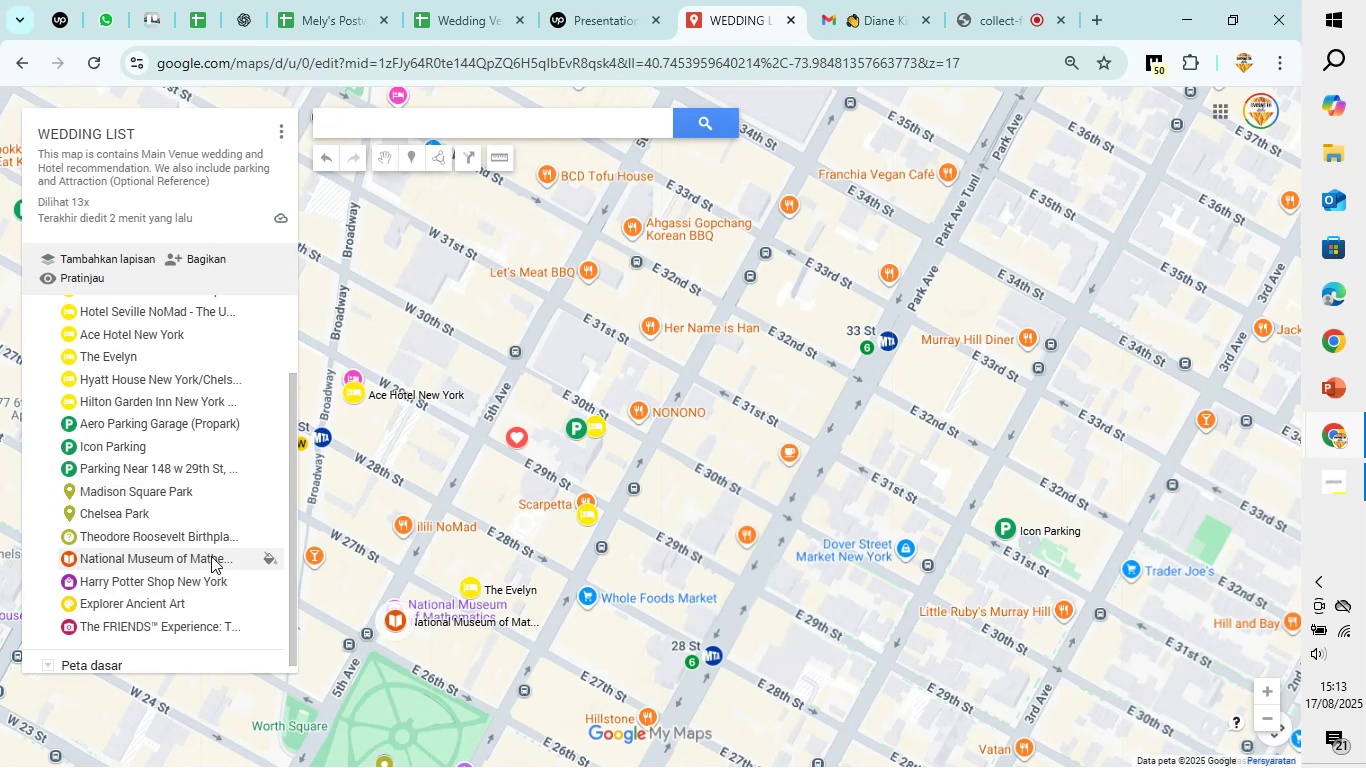 
left_click([211, 556])
 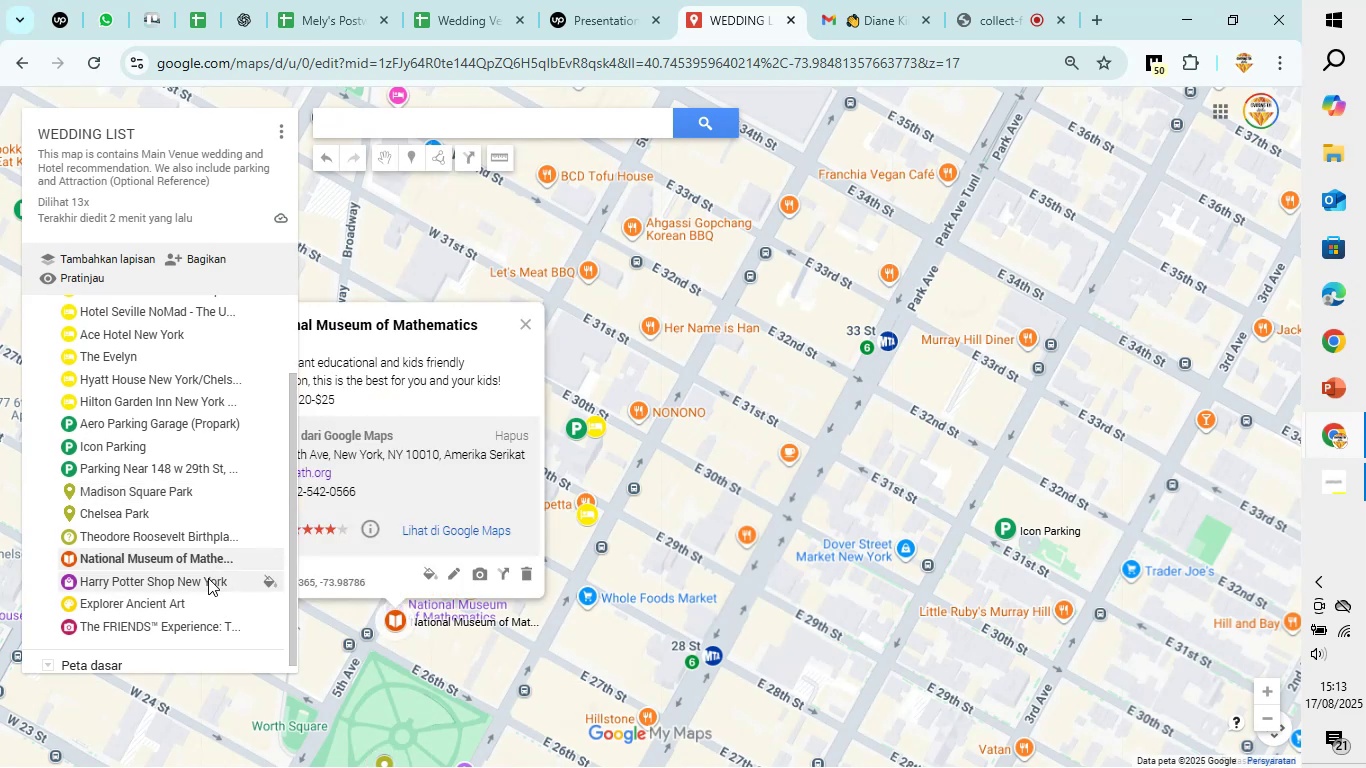 
left_click([208, 578])
 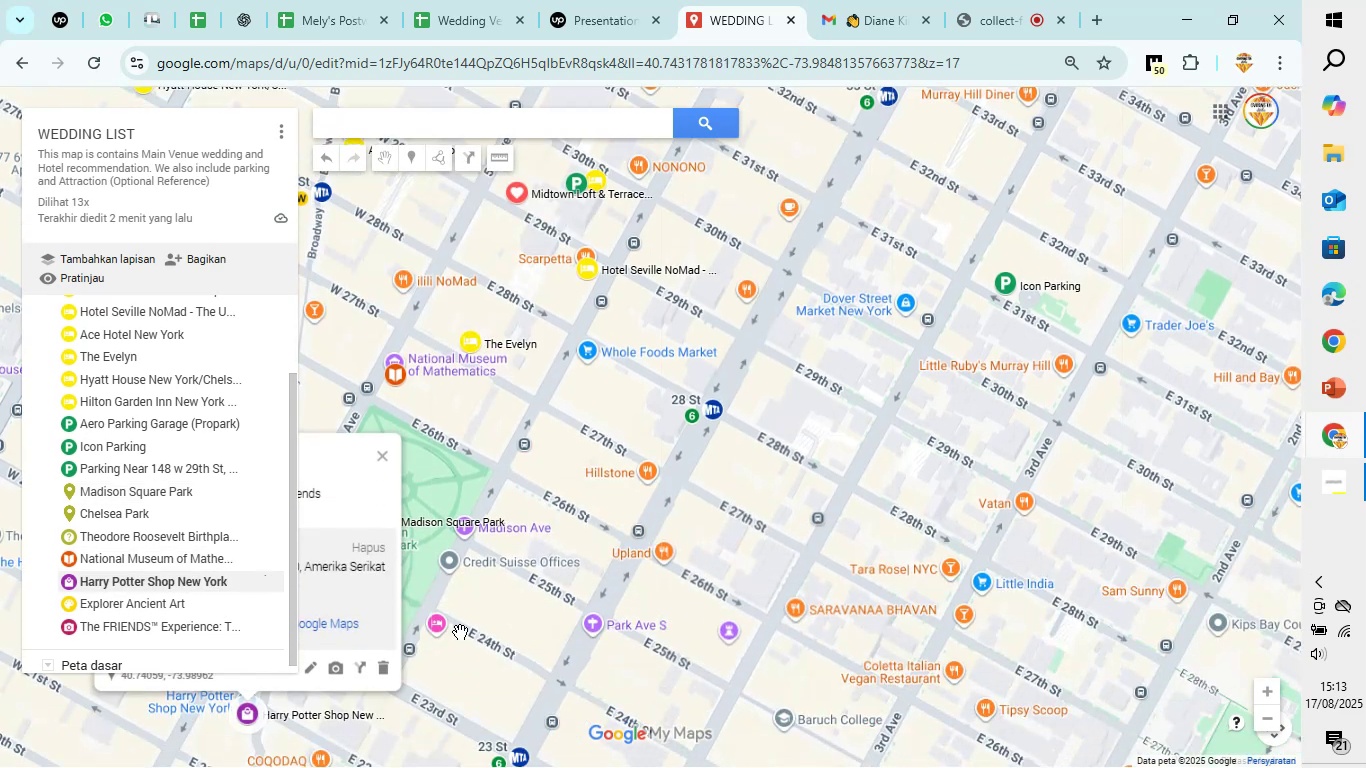 
left_click_drag(start_coordinate=[469, 612], to_coordinate=[740, 576])
 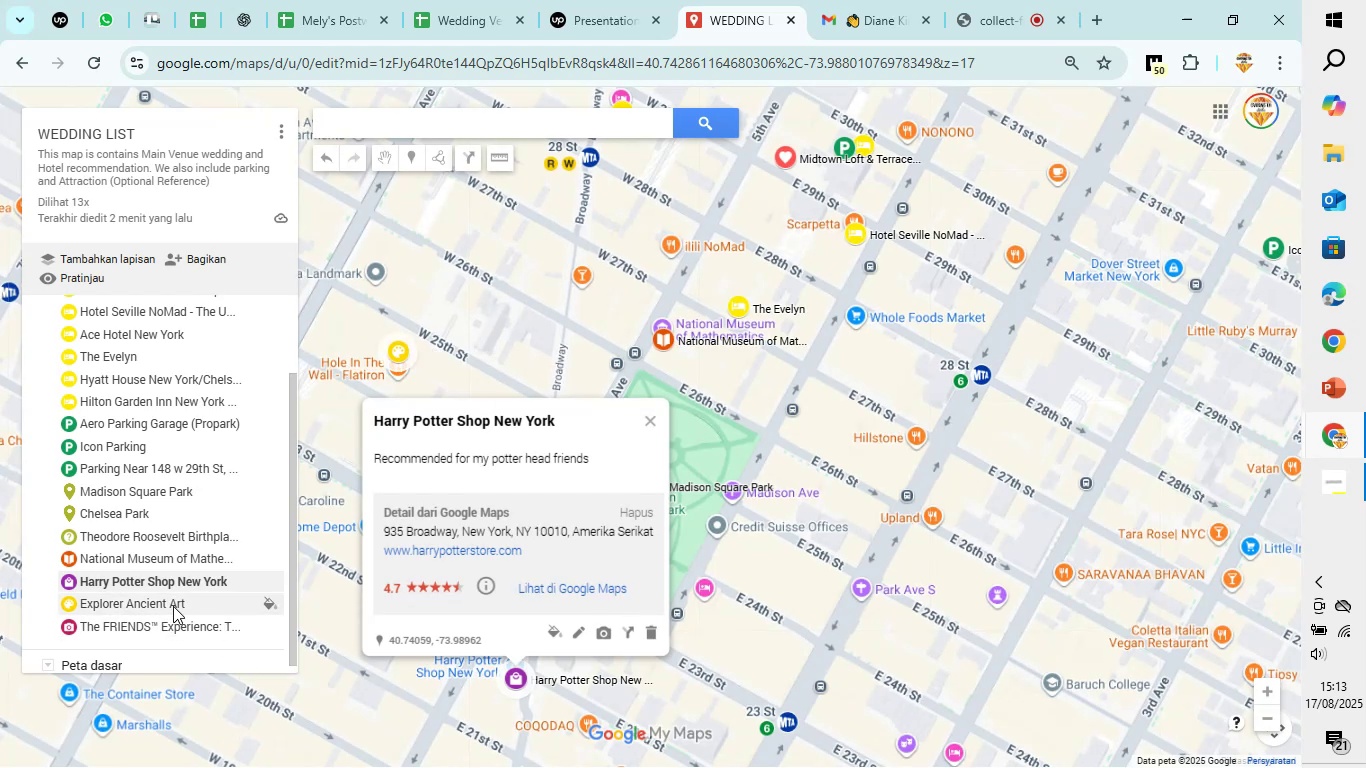 
wait(5.82)
 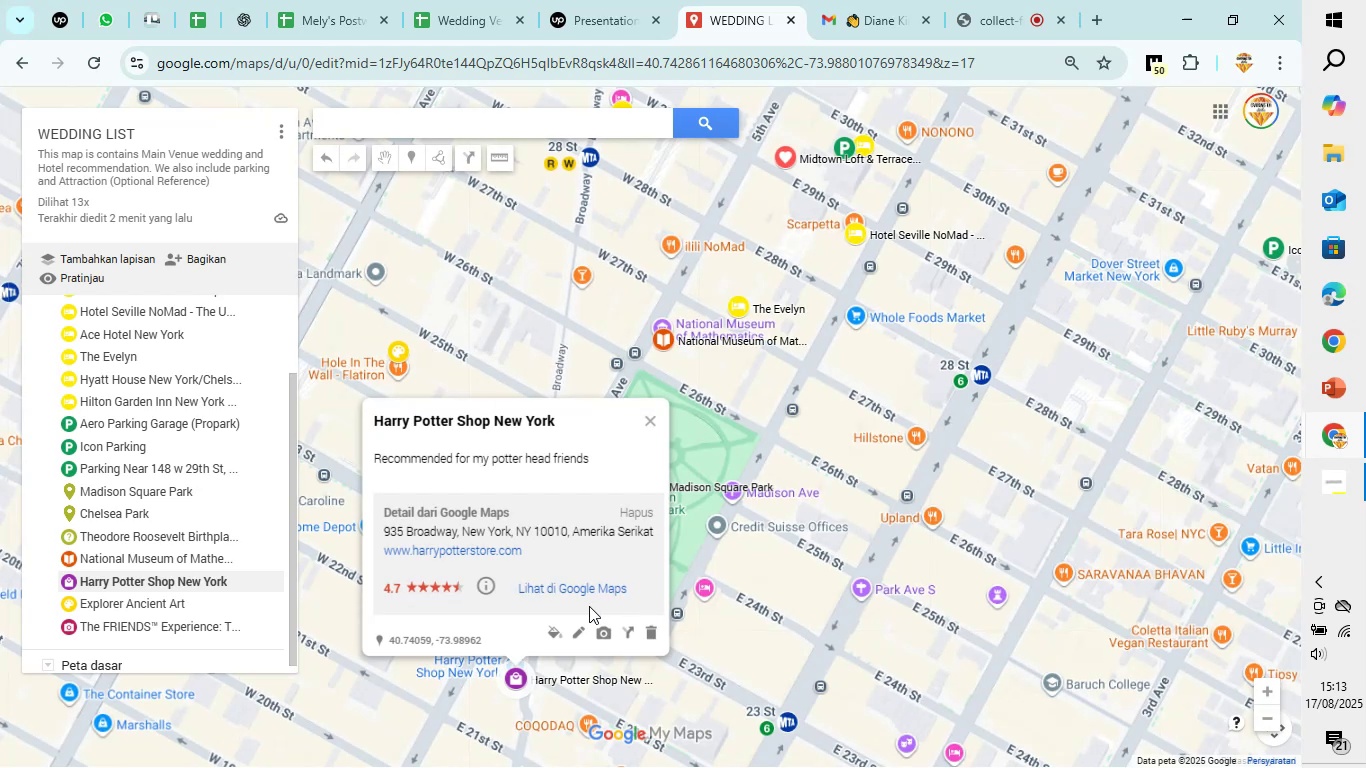 
left_click([172, 622])
 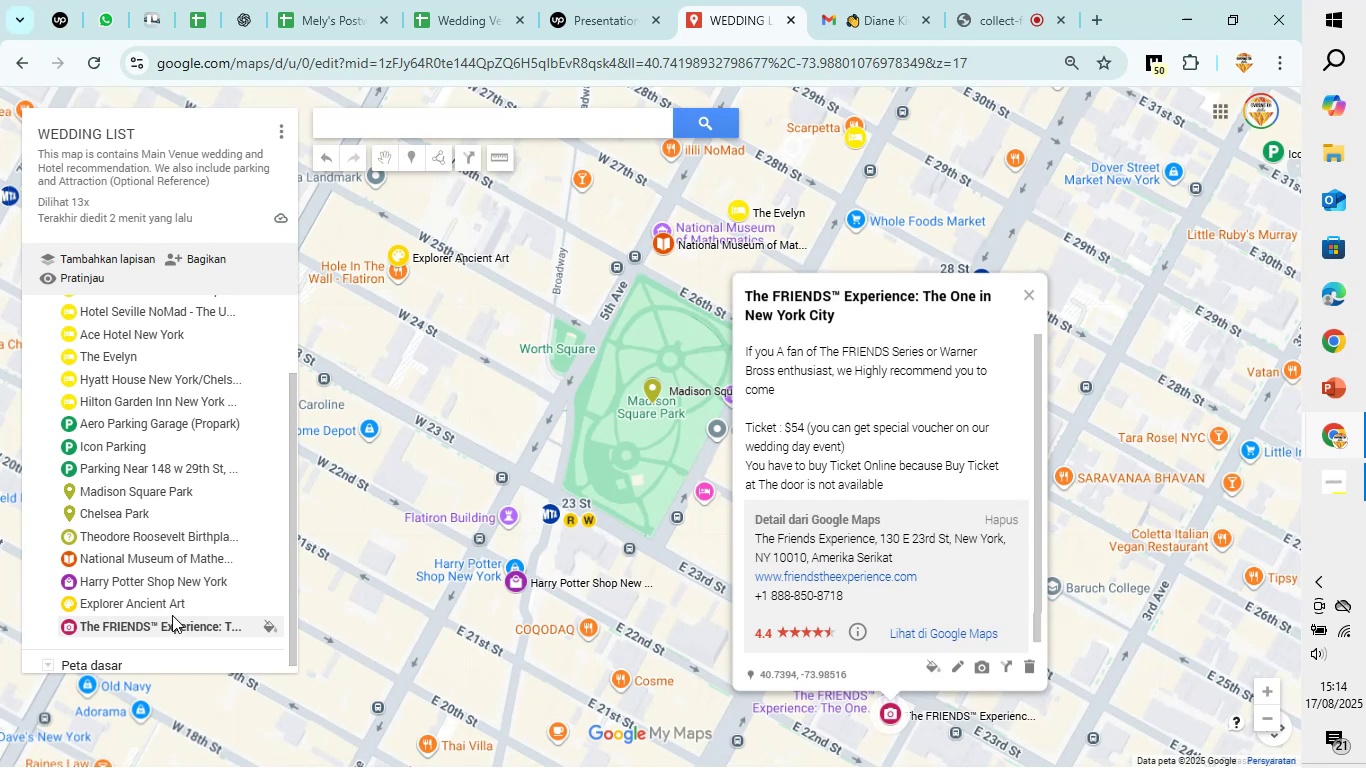 
wait(6.61)
 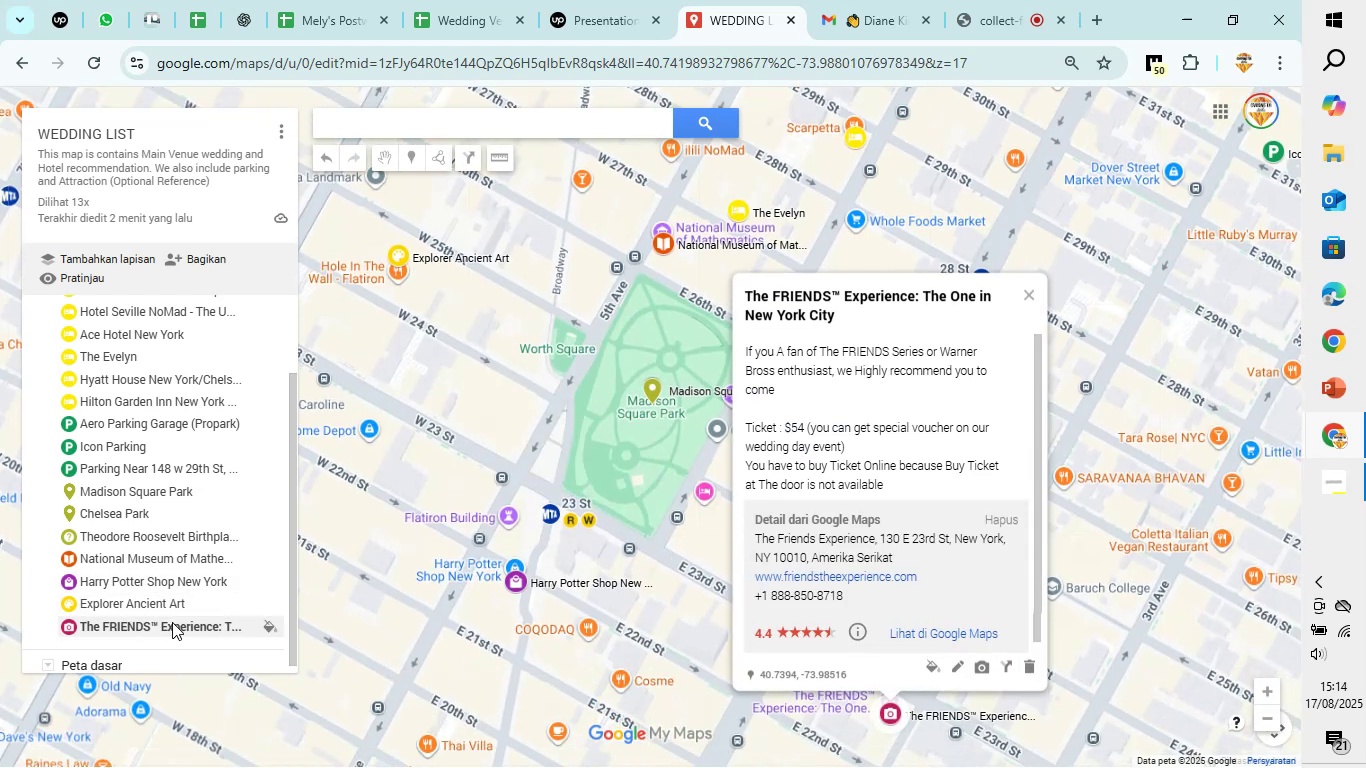 
scroll: coordinate [182, 591], scroll_direction: down, amount: 2.0
 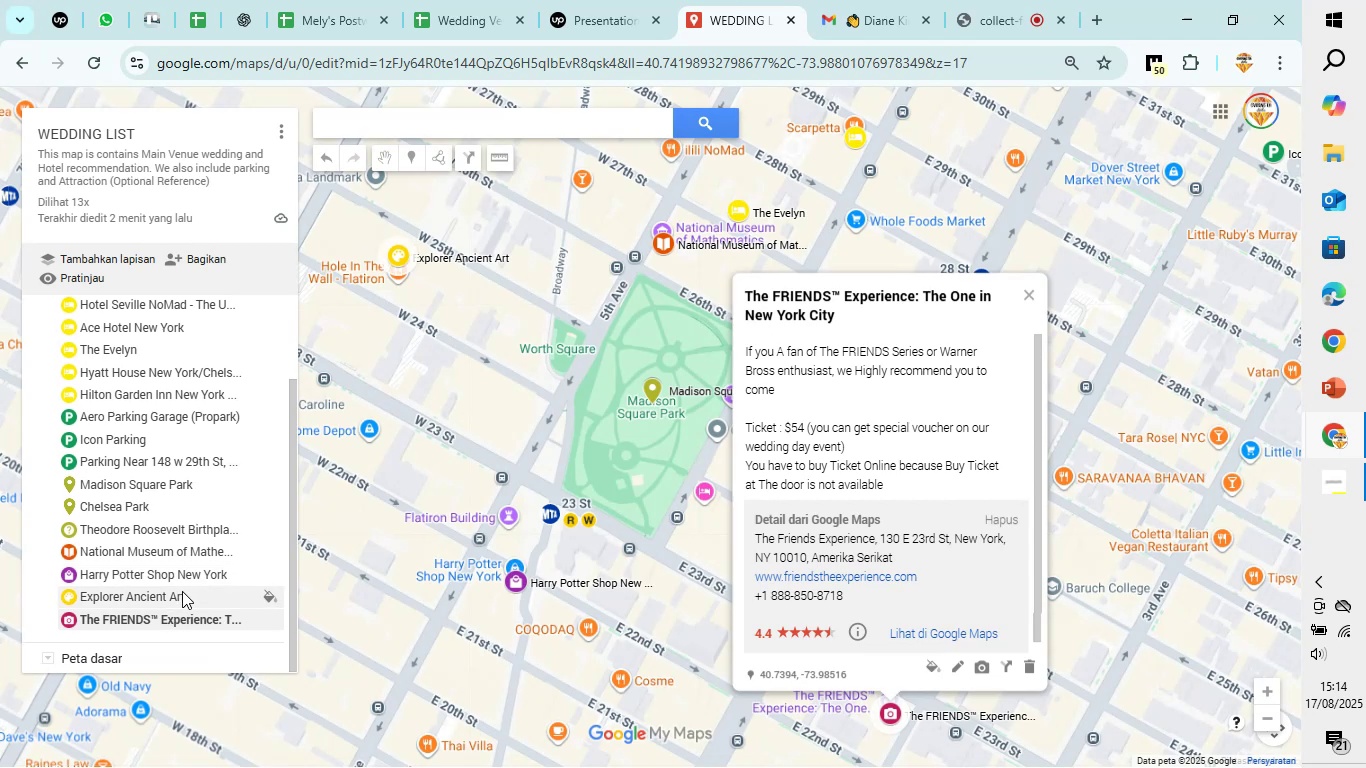 
scroll: coordinate [182, 591], scroll_direction: up, amount: 2.0
 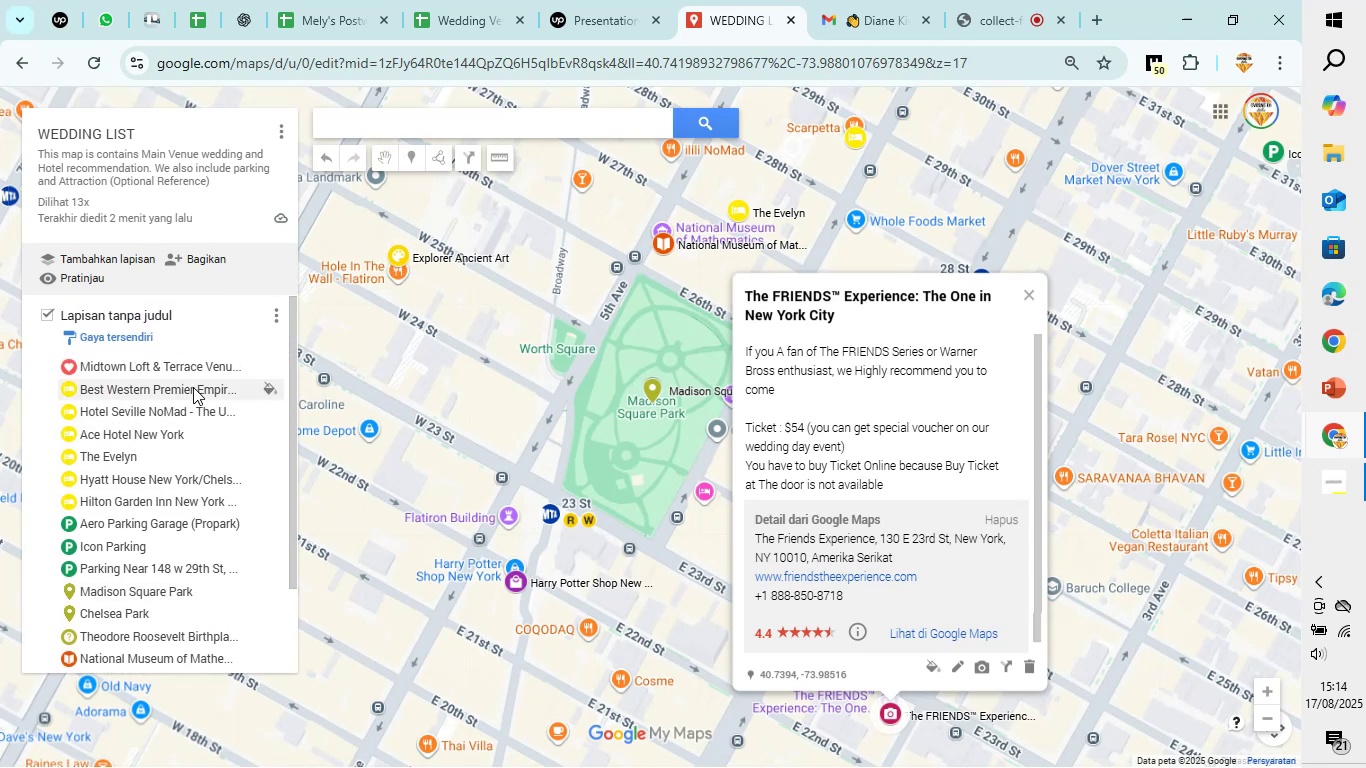 
left_click([193, 387])
 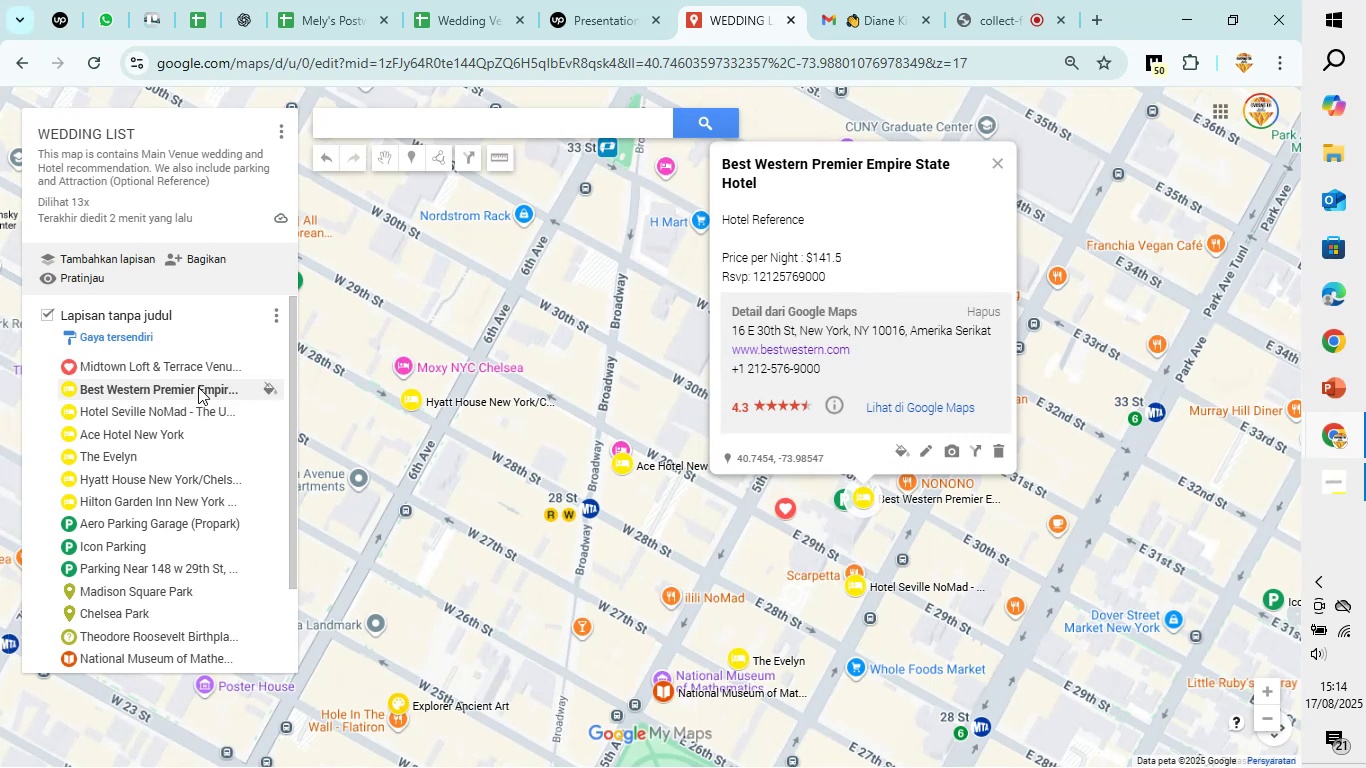 
left_click([205, 360])
 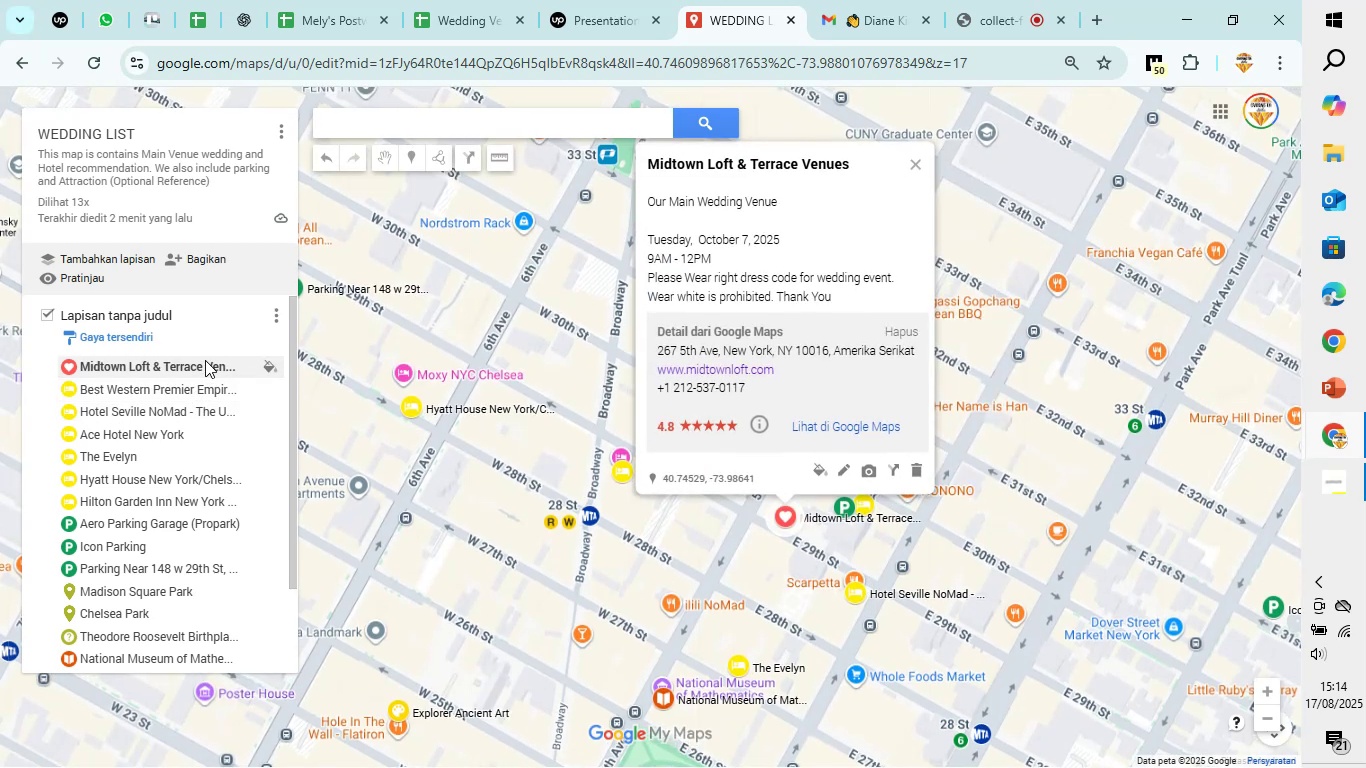 
right_click([205, 360])
 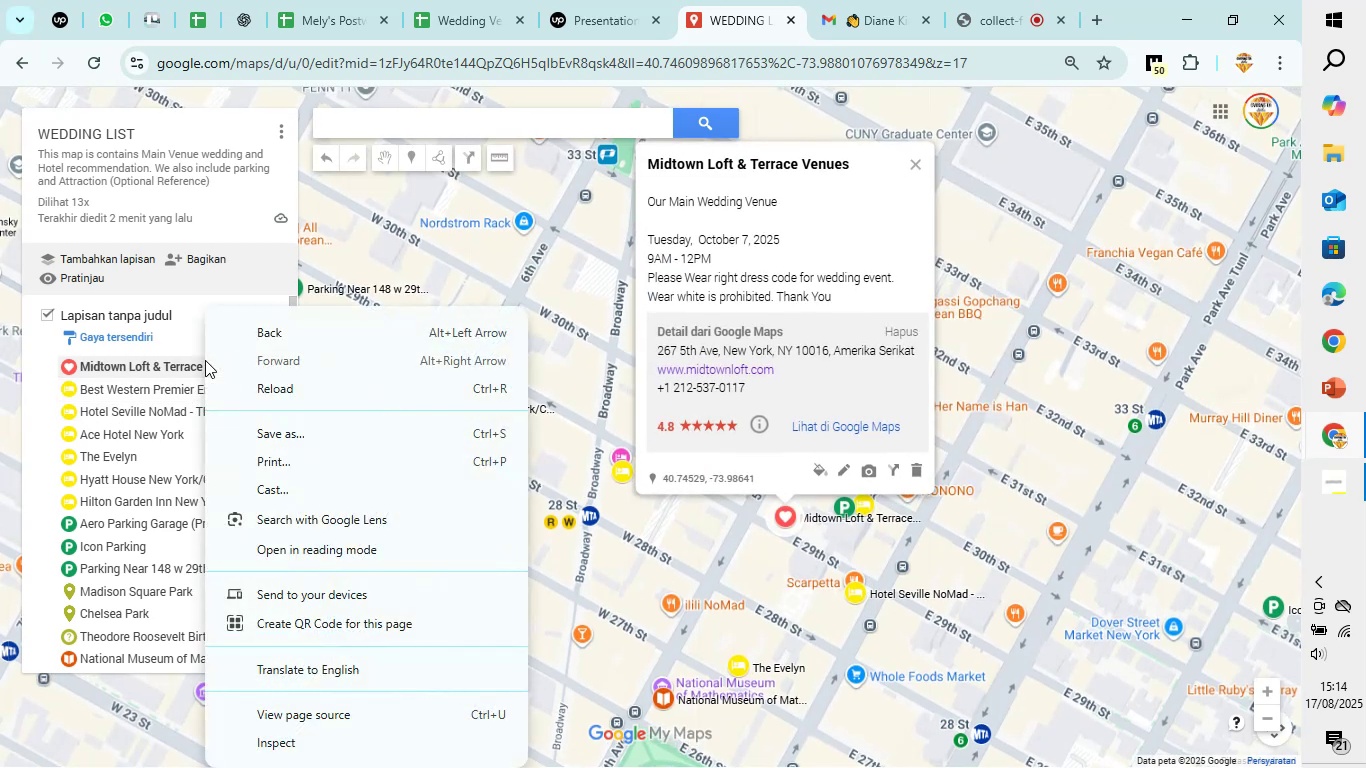 
left_click([205, 360])
 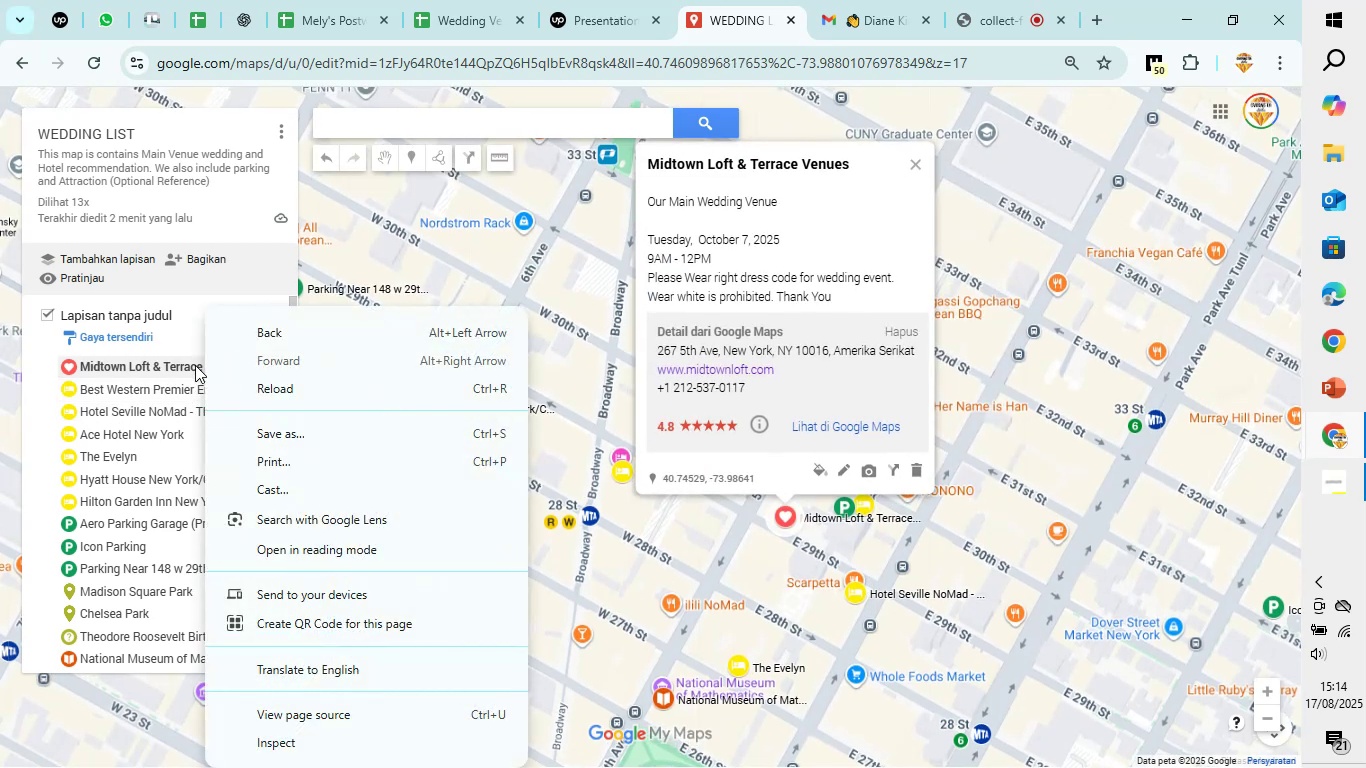 
left_click([195, 365])
 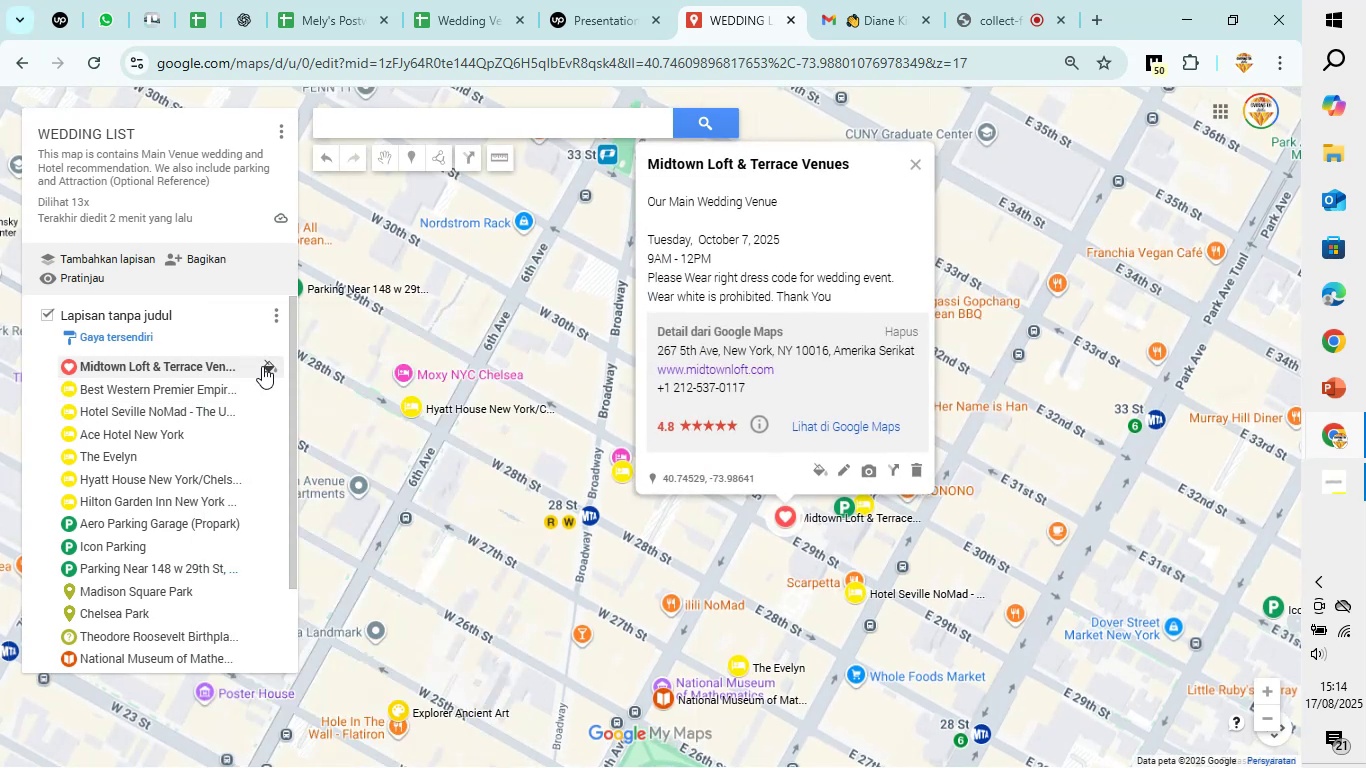 
left_click_drag(start_coordinate=[239, 369], to_coordinate=[235, 274])
 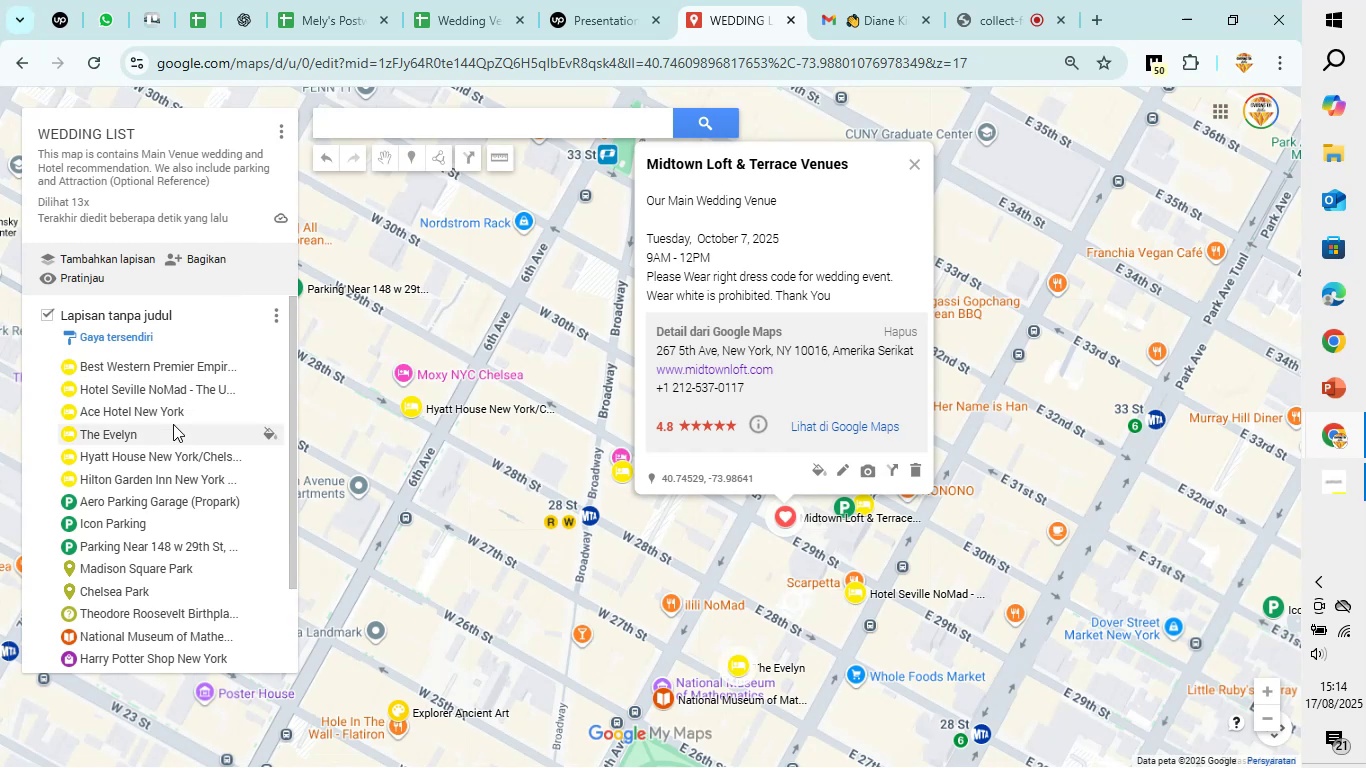 
scroll: coordinate [173, 424], scroll_direction: down, amount: 3.0
 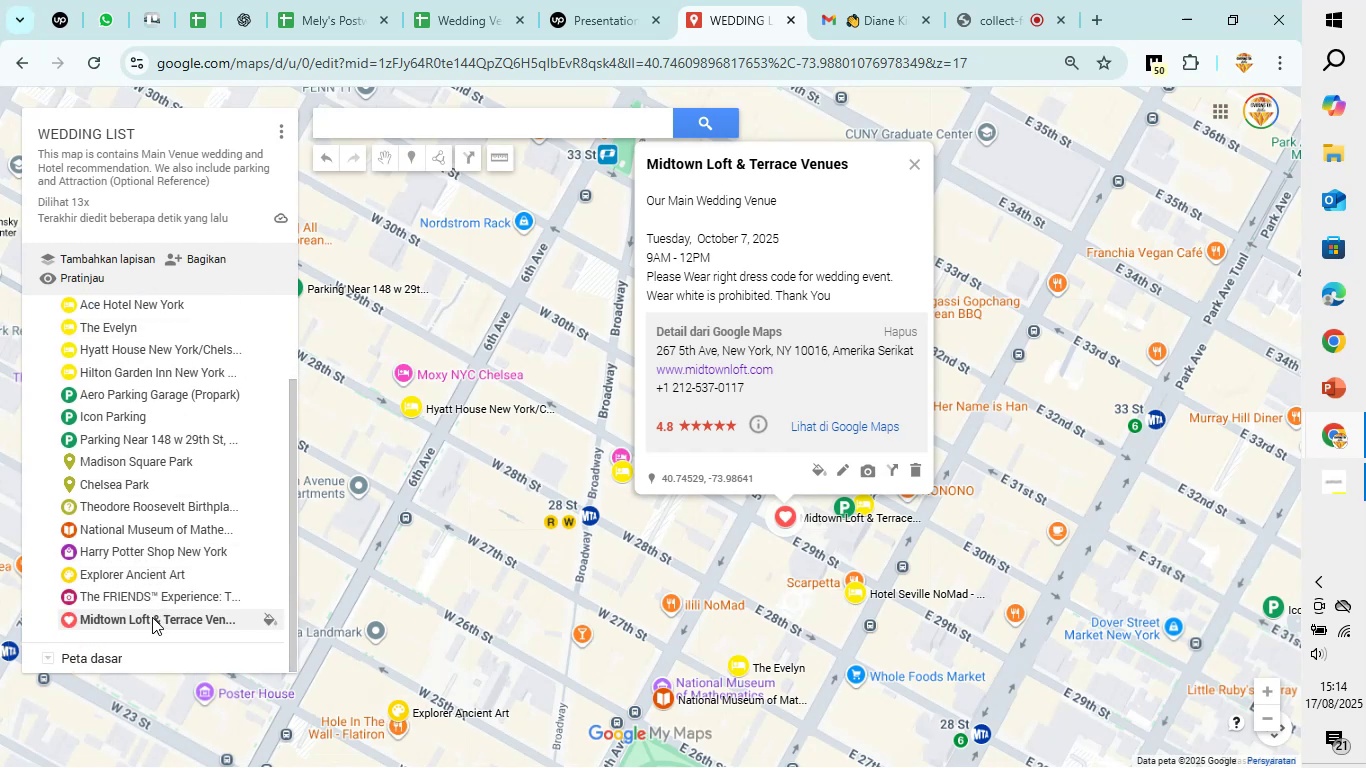 
left_click_drag(start_coordinate=[152, 617], to_coordinate=[205, 369])
 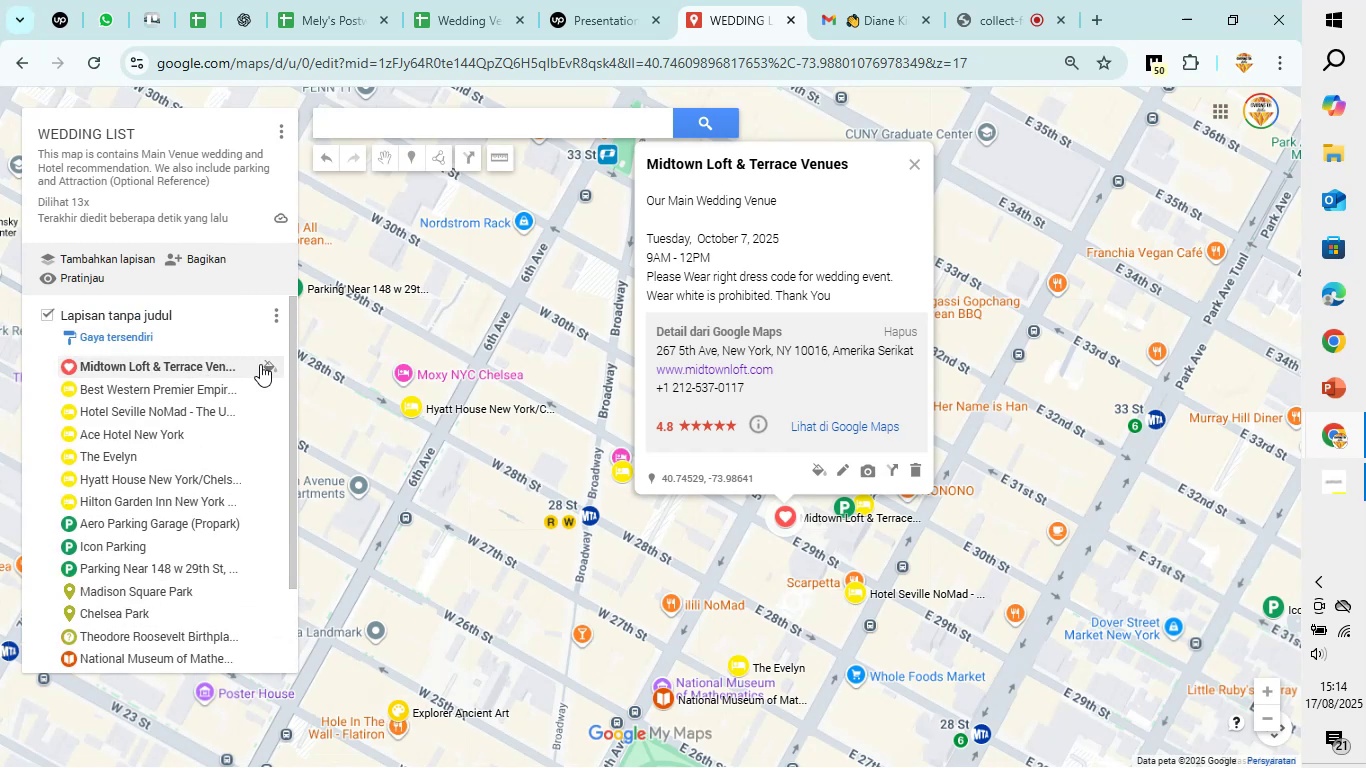 
left_click([265, 369])
 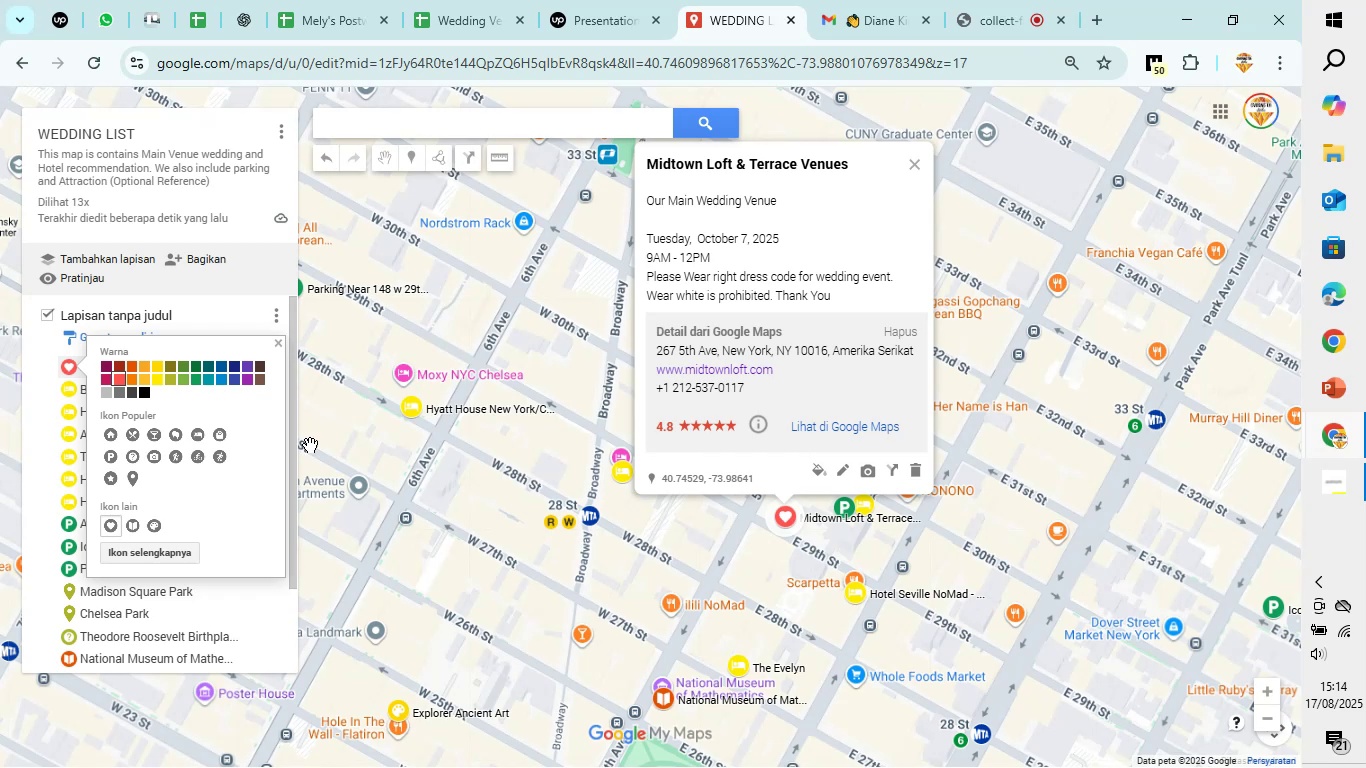 
left_click([346, 428])
 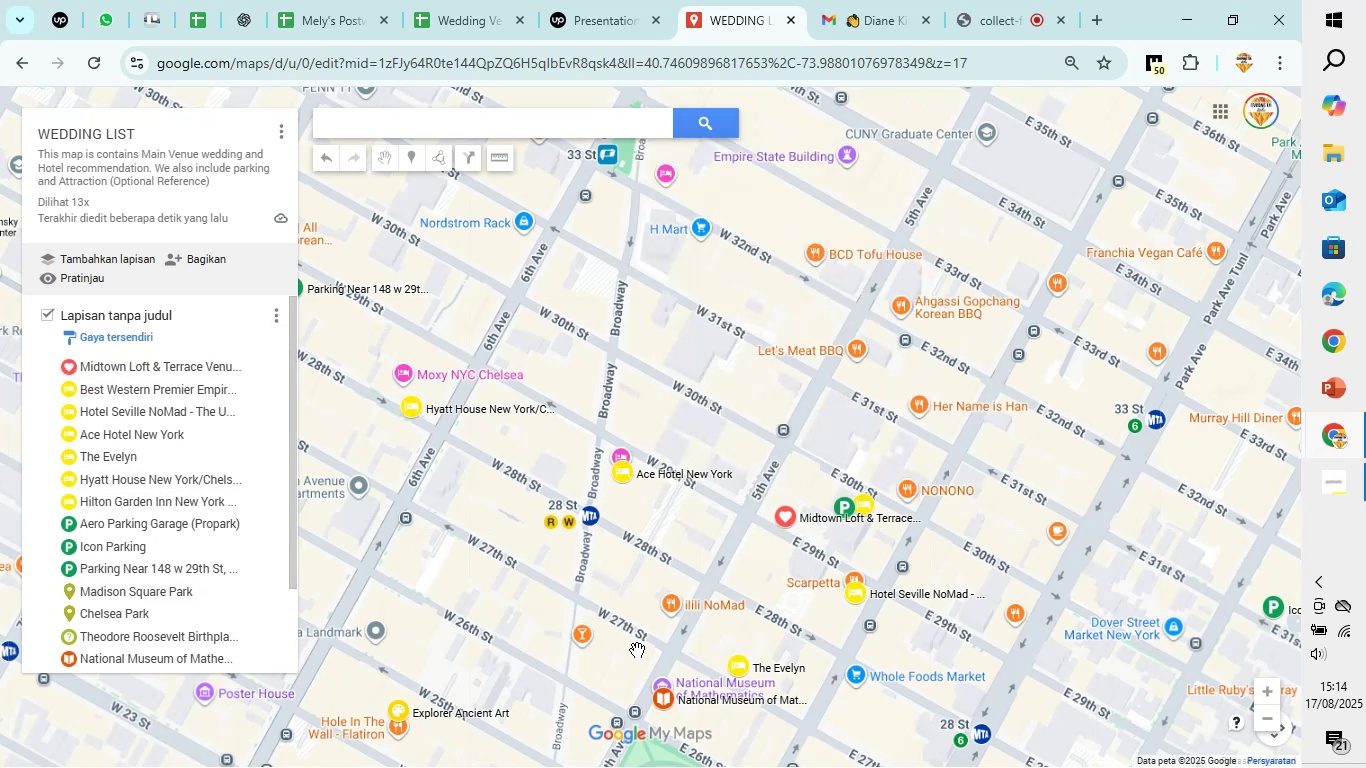 
wait(5.6)
 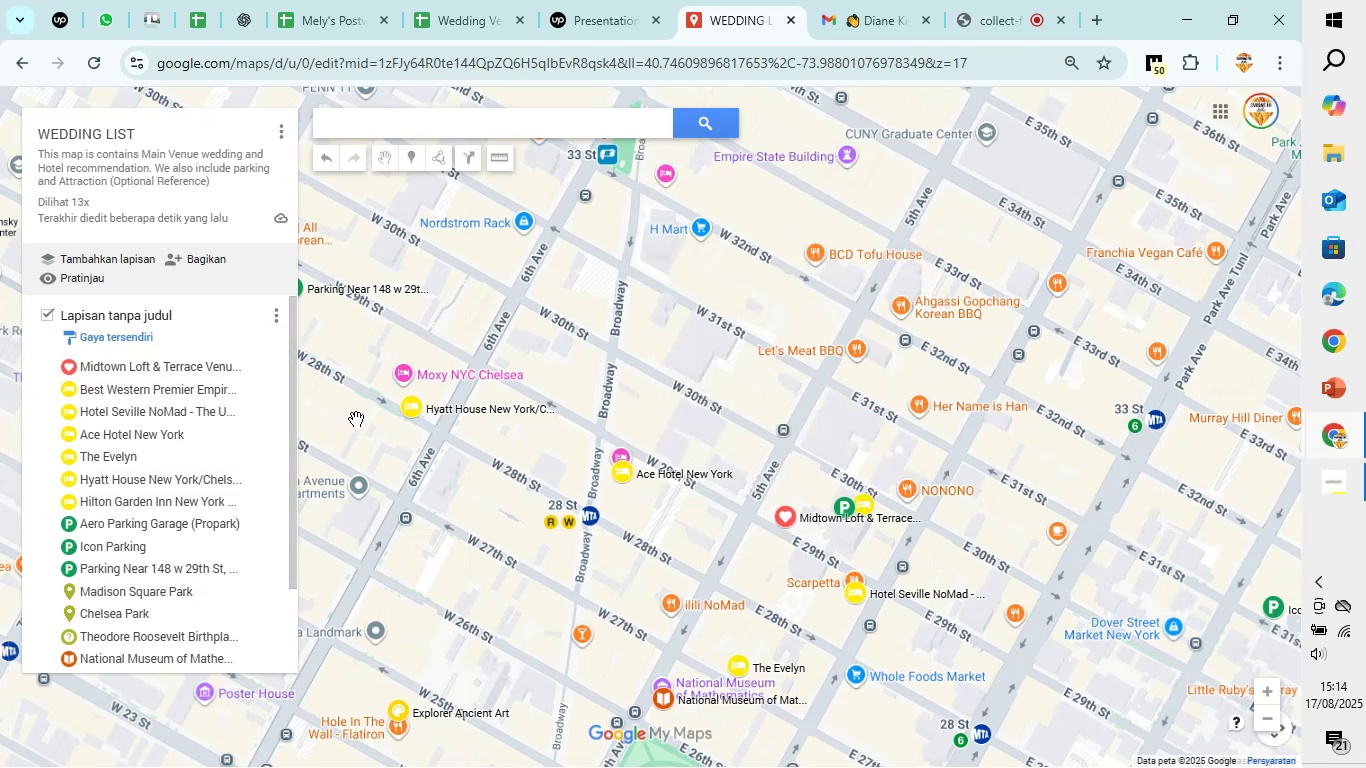 
left_click_drag(start_coordinate=[623, 652], to_coordinate=[620, 291])
 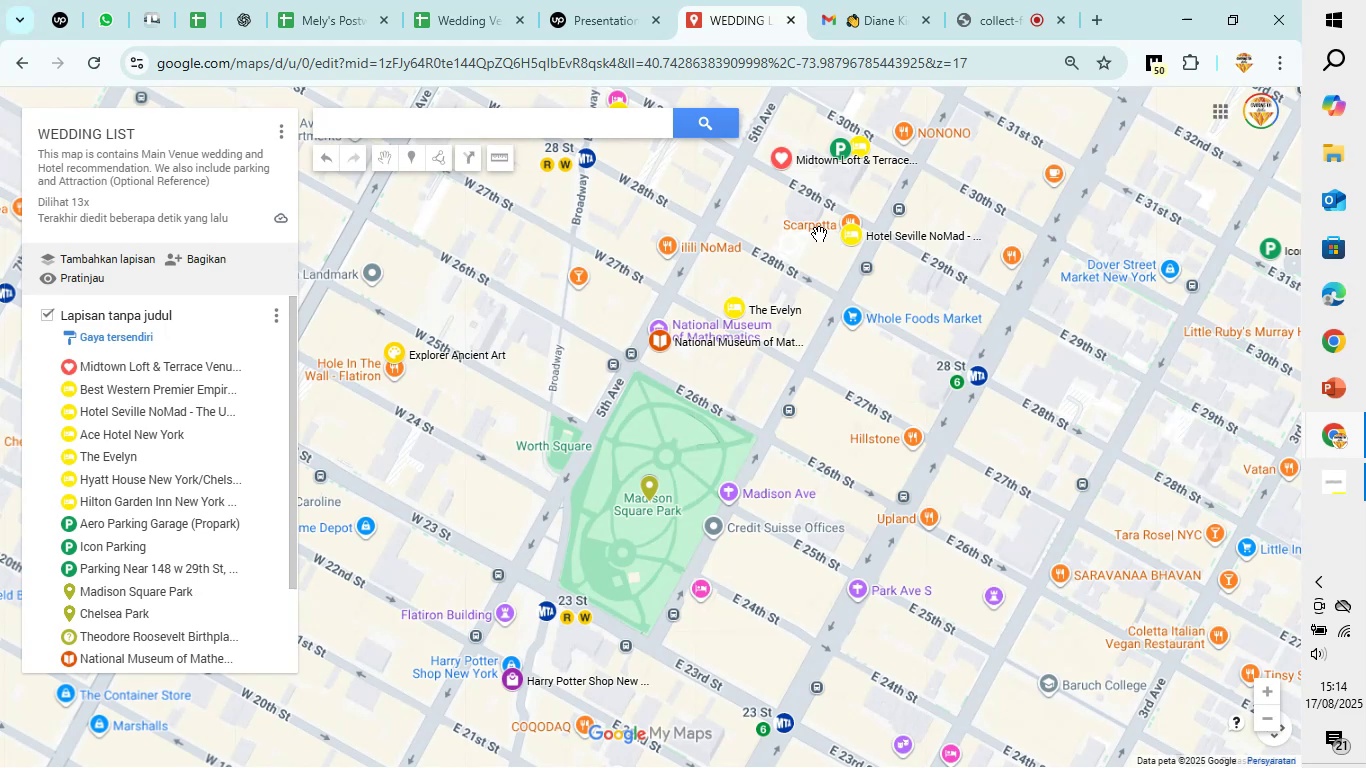 
left_click_drag(start_coordinate=[811, 246], to_coordinate=[674, 585])
 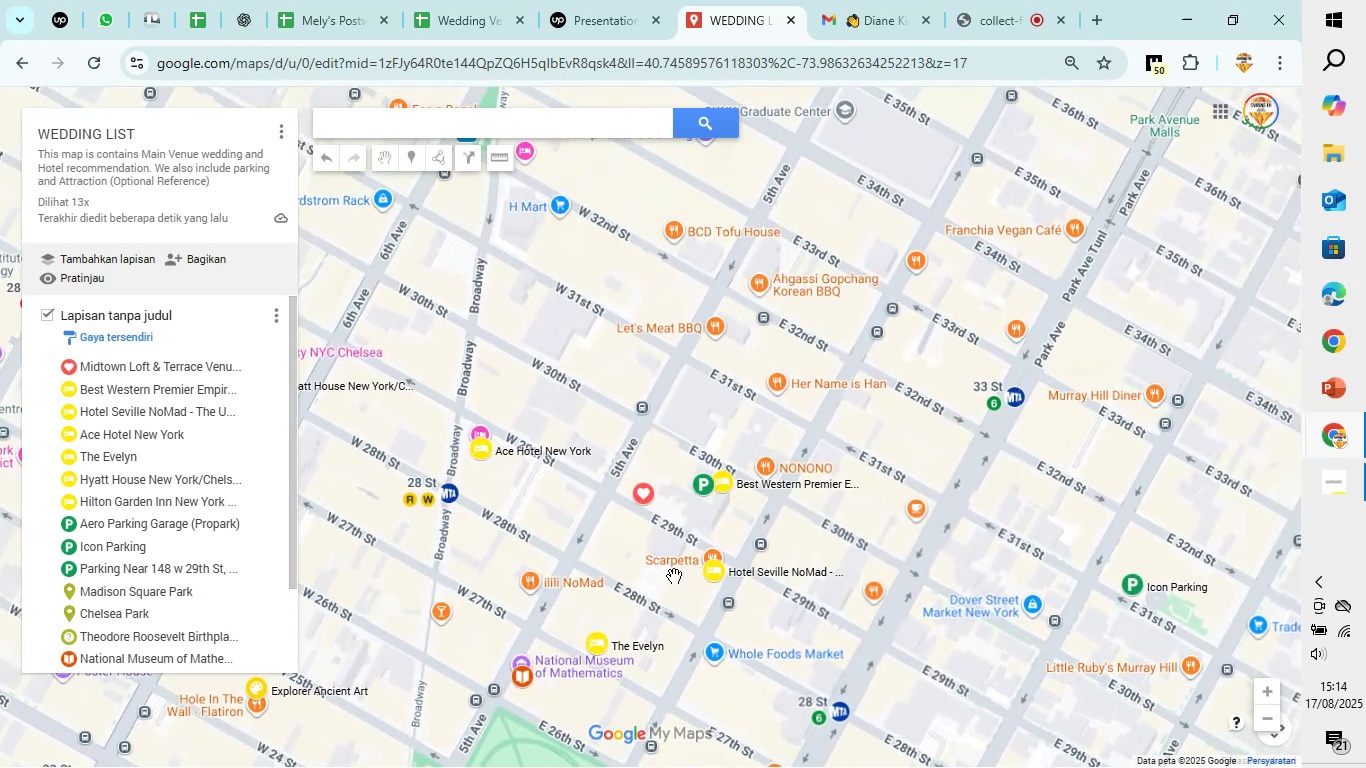 
scroll: coordinate [674, 576], scroll_direction: up, amount: 3.0
 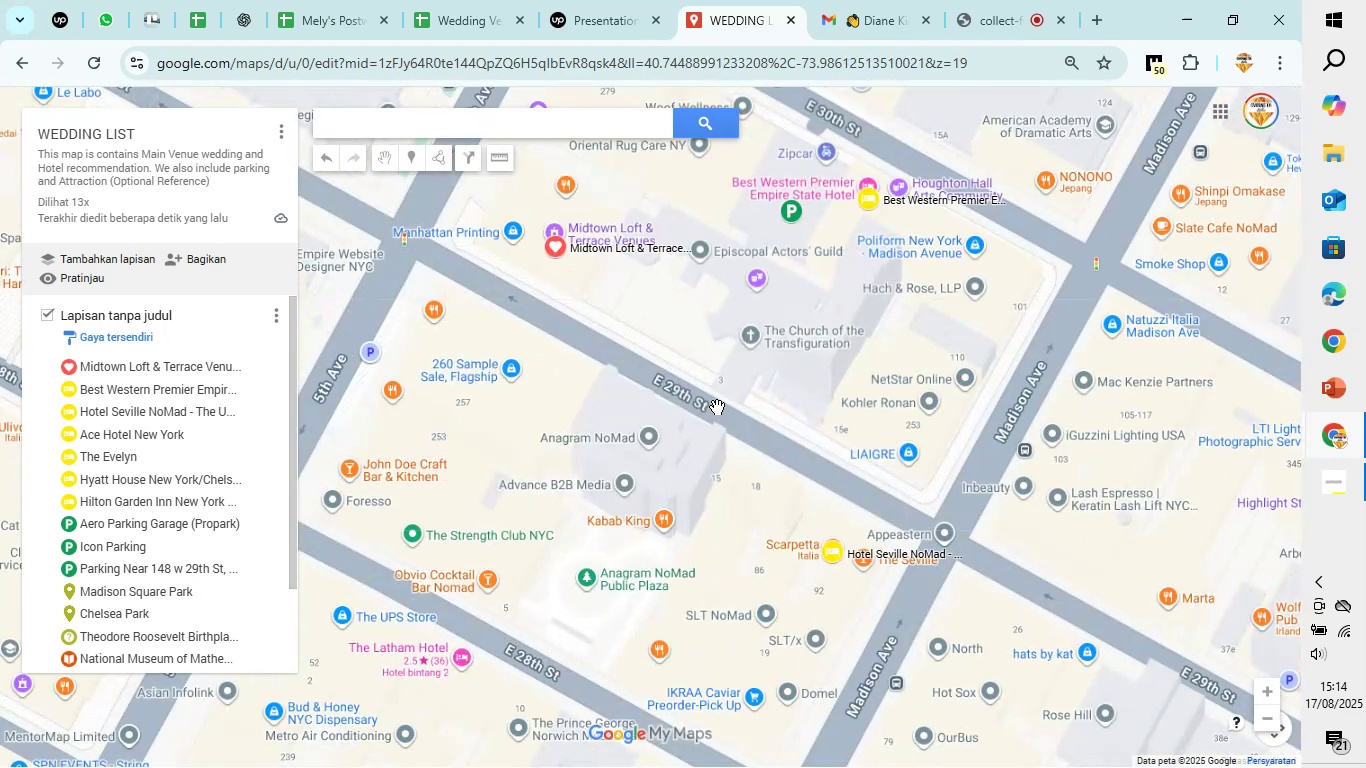 
left_click_drag(start_coordinate=[723, 397], to_coordinate=[754, 466])
 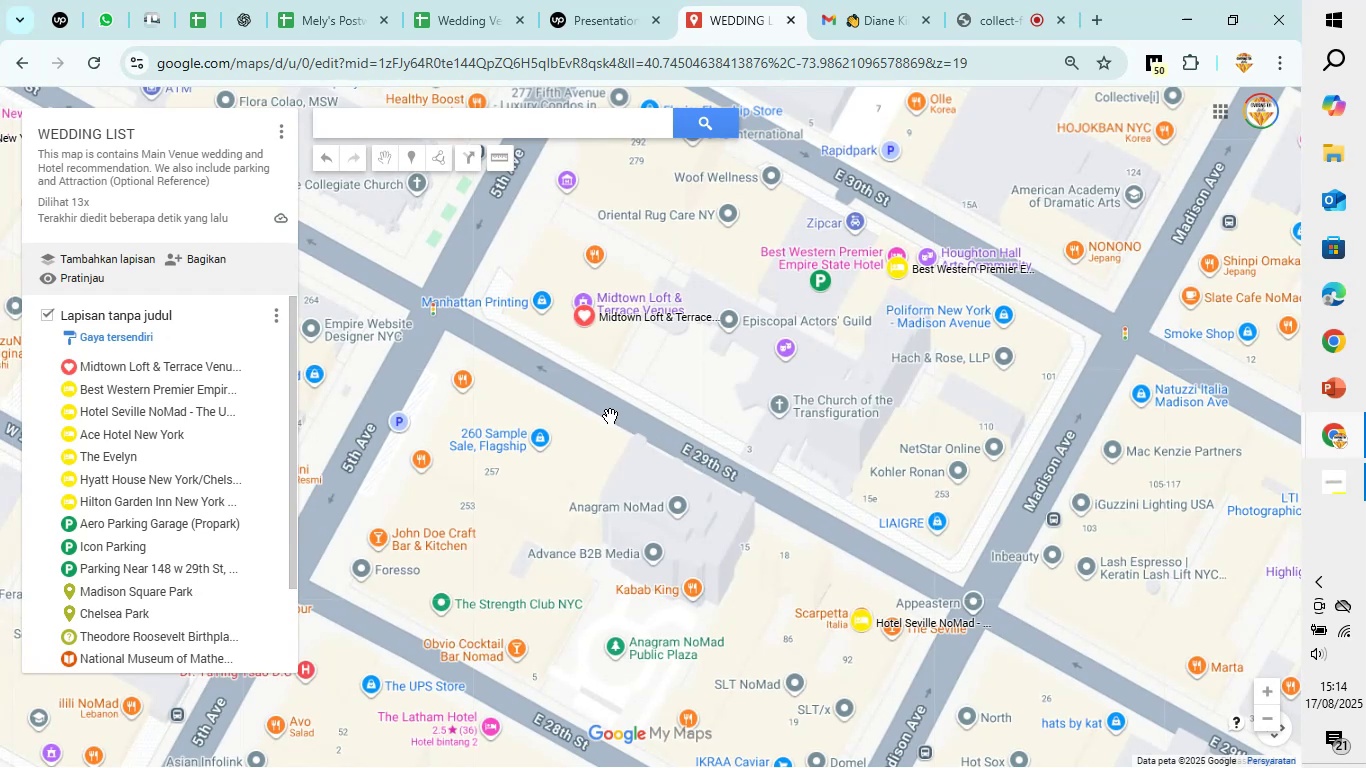 
scroll: coordinate [610, 411], scroll_direction: up, amount: 2.0
 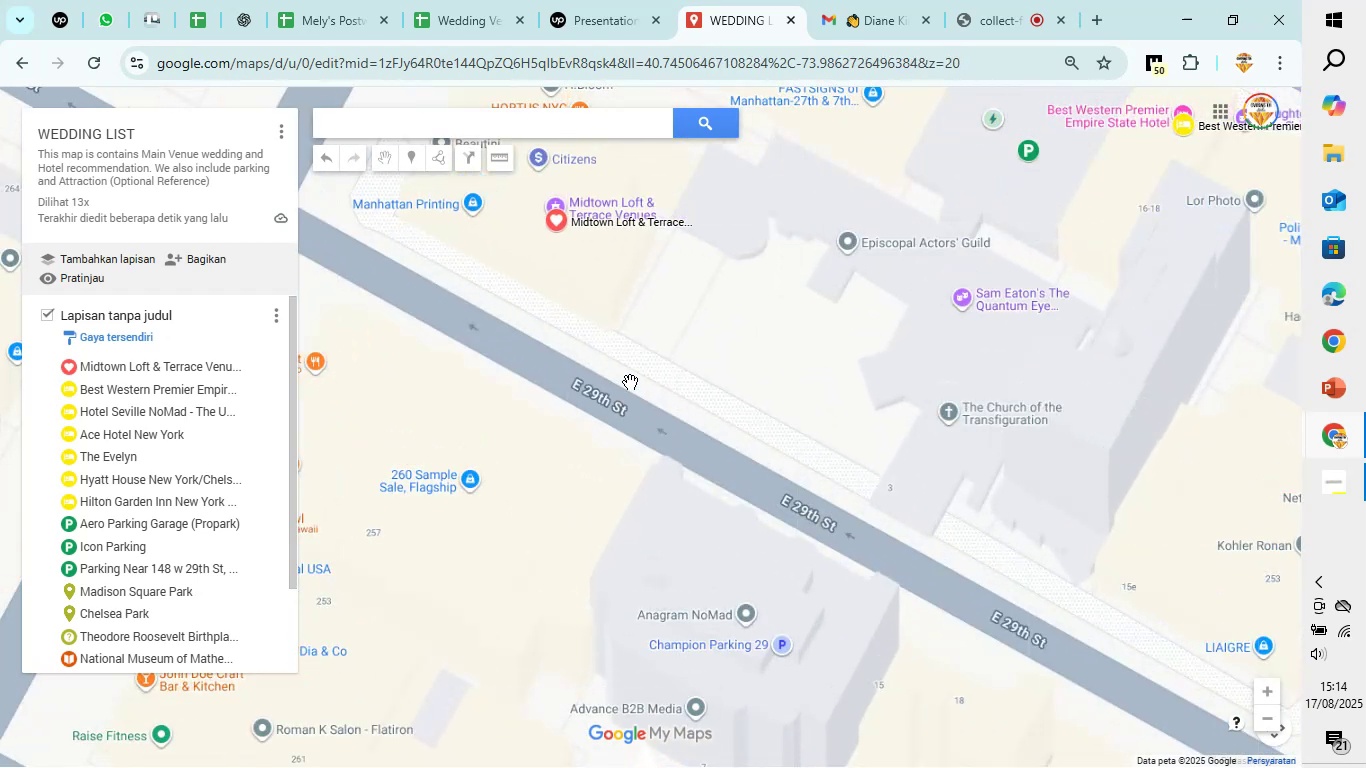 
left_click_drag(start_coordinate=[647, 352], to_coordinate=[711, 538])
 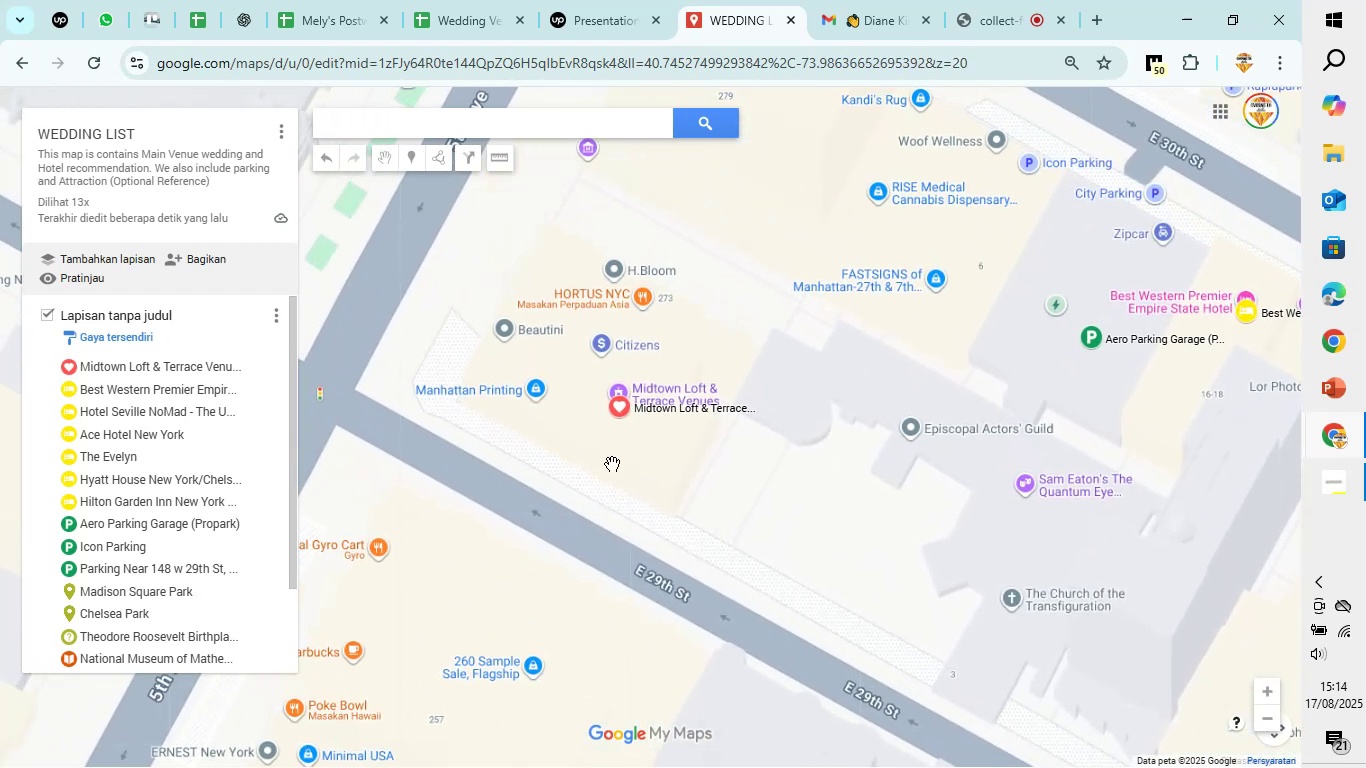 
scroll: coordinate [612, 464], scroll_direction: up, amount: 3.0
 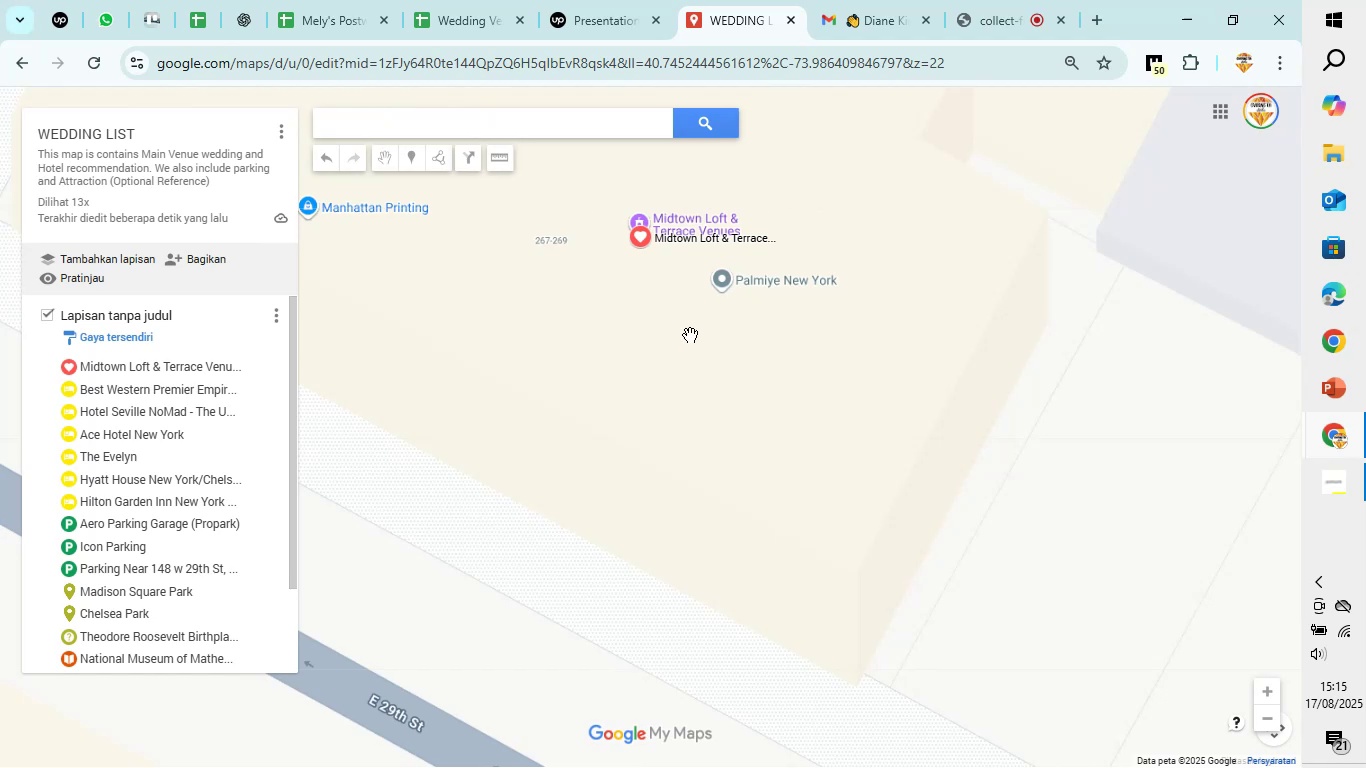 
scroll: coordinate [681, 443], scroll_direction: down, amount: 7.0
 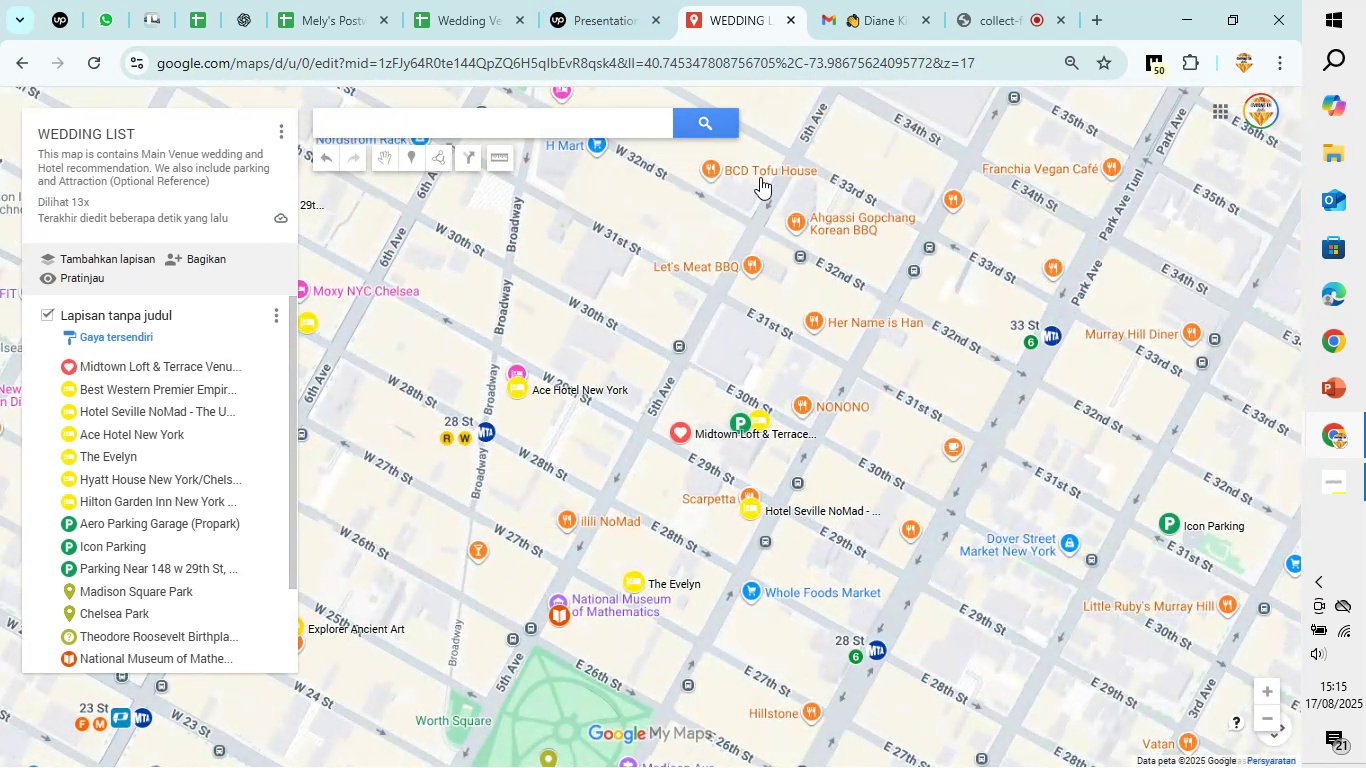 
wait(6.58)
 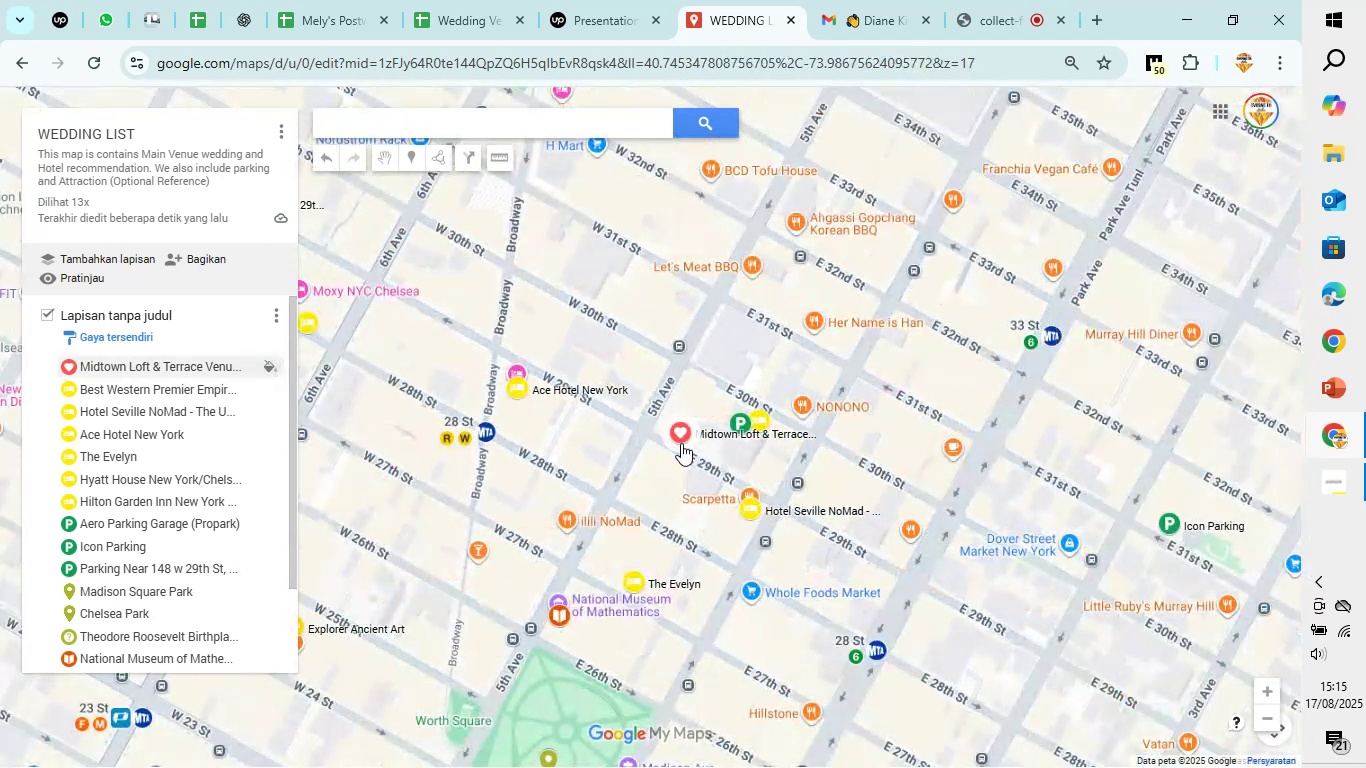 
left_click([438, 0])
 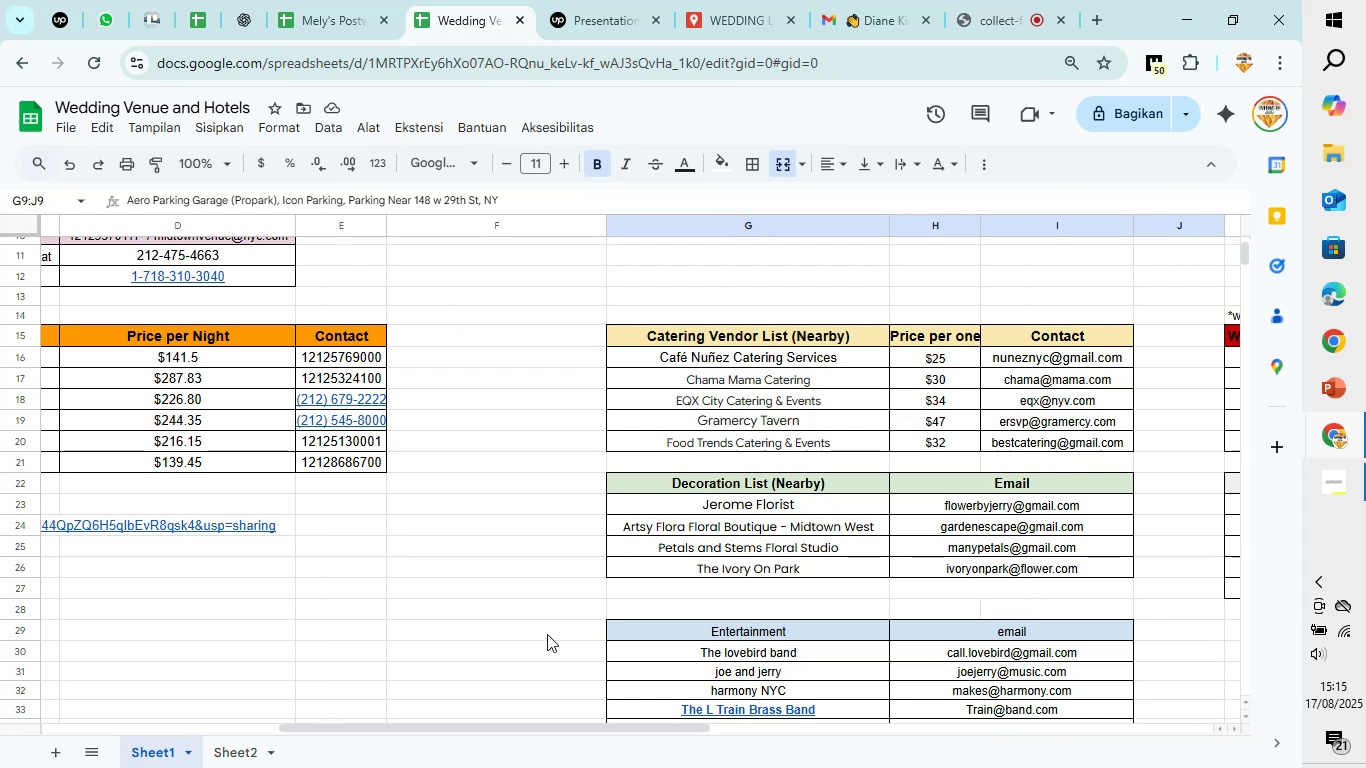 
left_click_drag(start_coordinate=[547, 725], to_coordinate=[218, 747])
 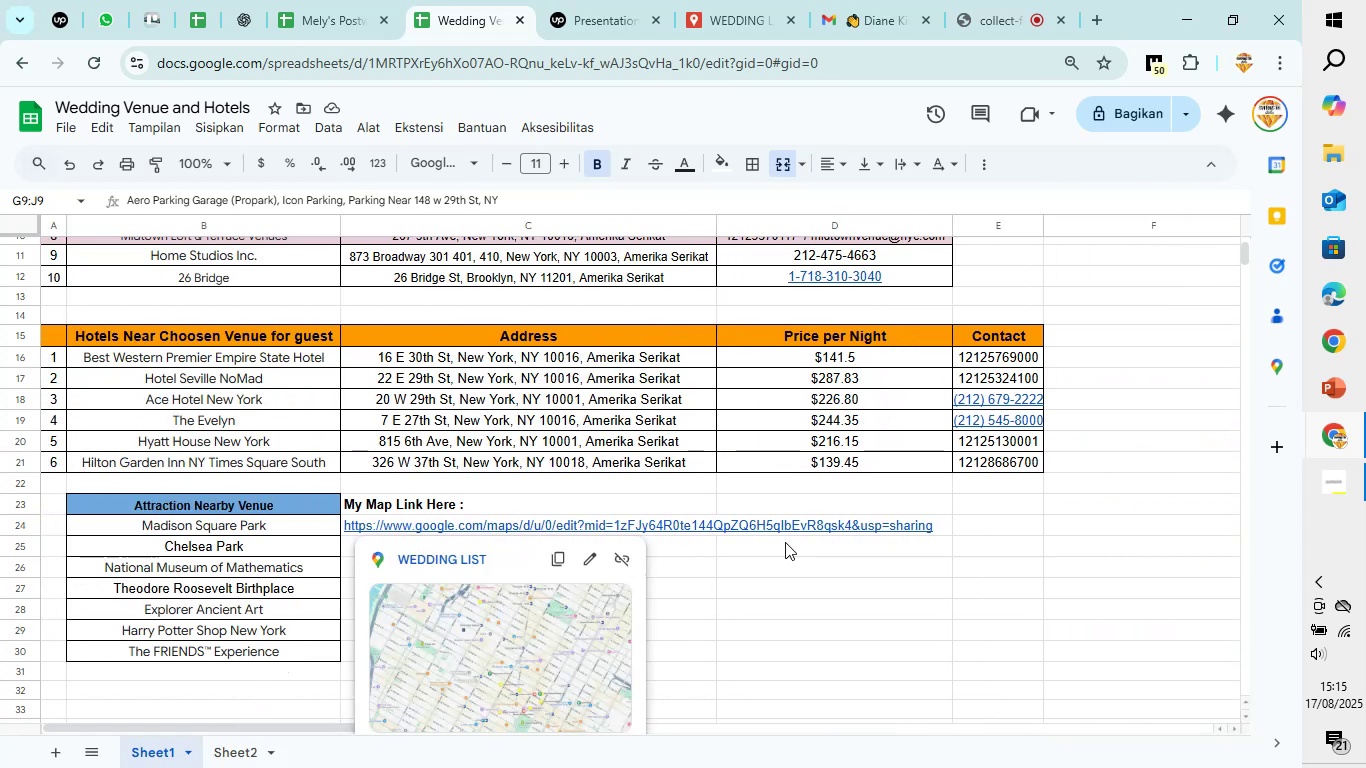 
wait(8.96)
 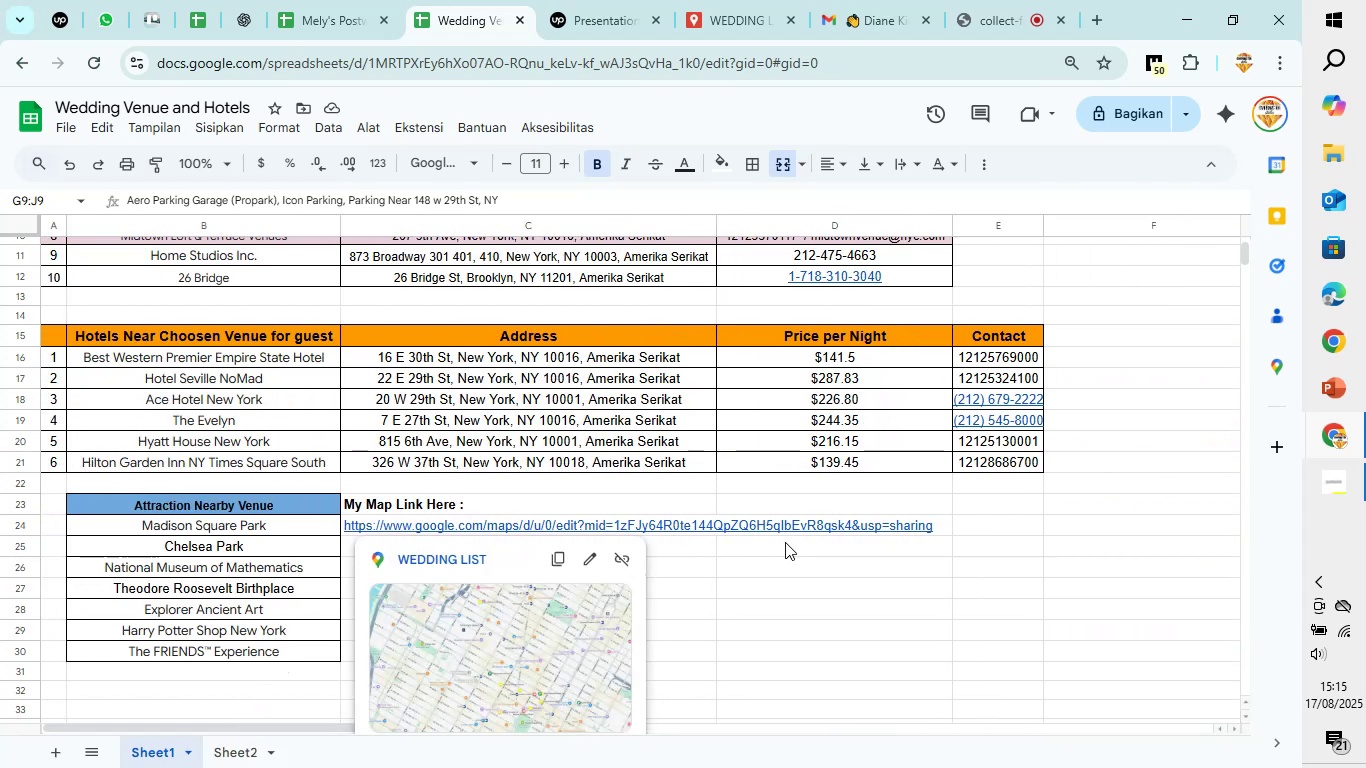 
double_click([1342, 0])
 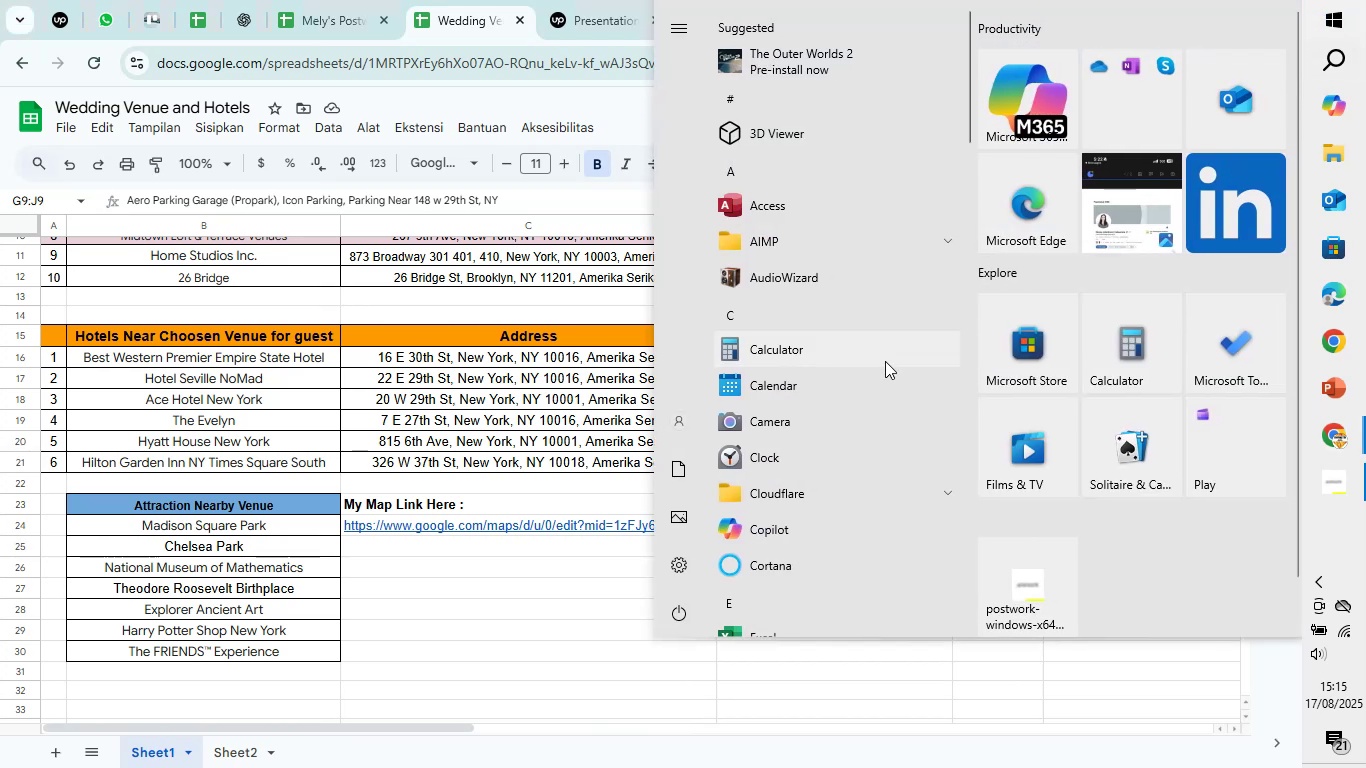 
scroll: coordinate [850, 419], scroll_direction: down, amount: 4.0
 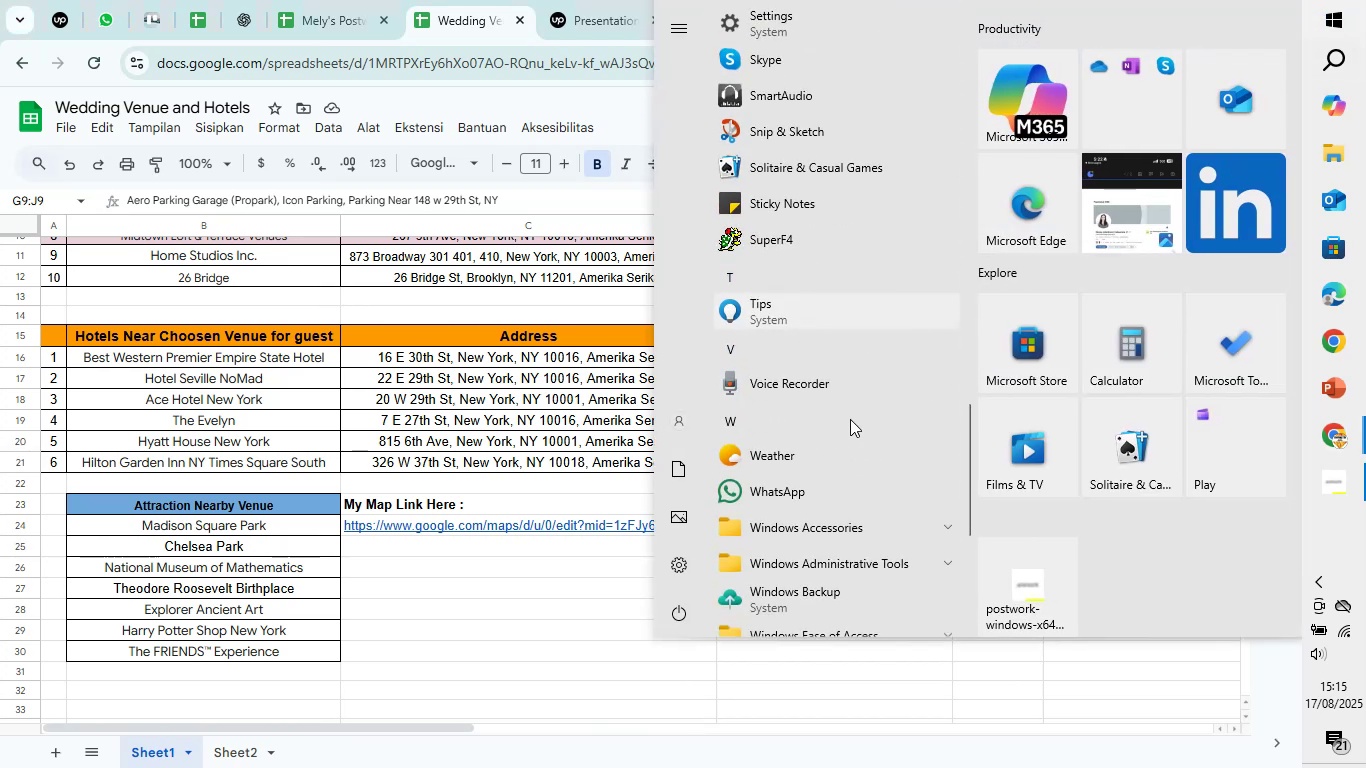 
scroll: coordinate [850, 419], scroll_direction: up, amount: 3.0
 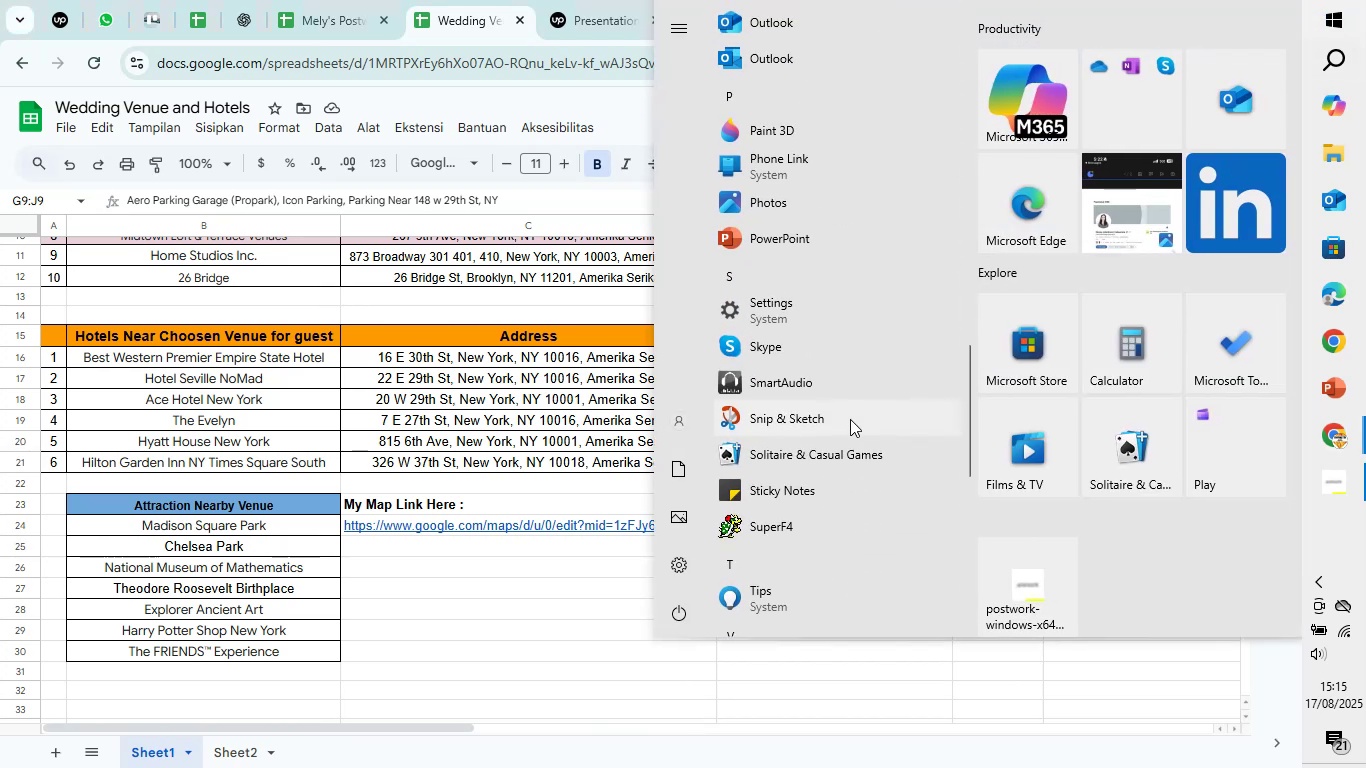 
scroll: coordinate [850, 419], scroll_direction: down, amount: 4.0
 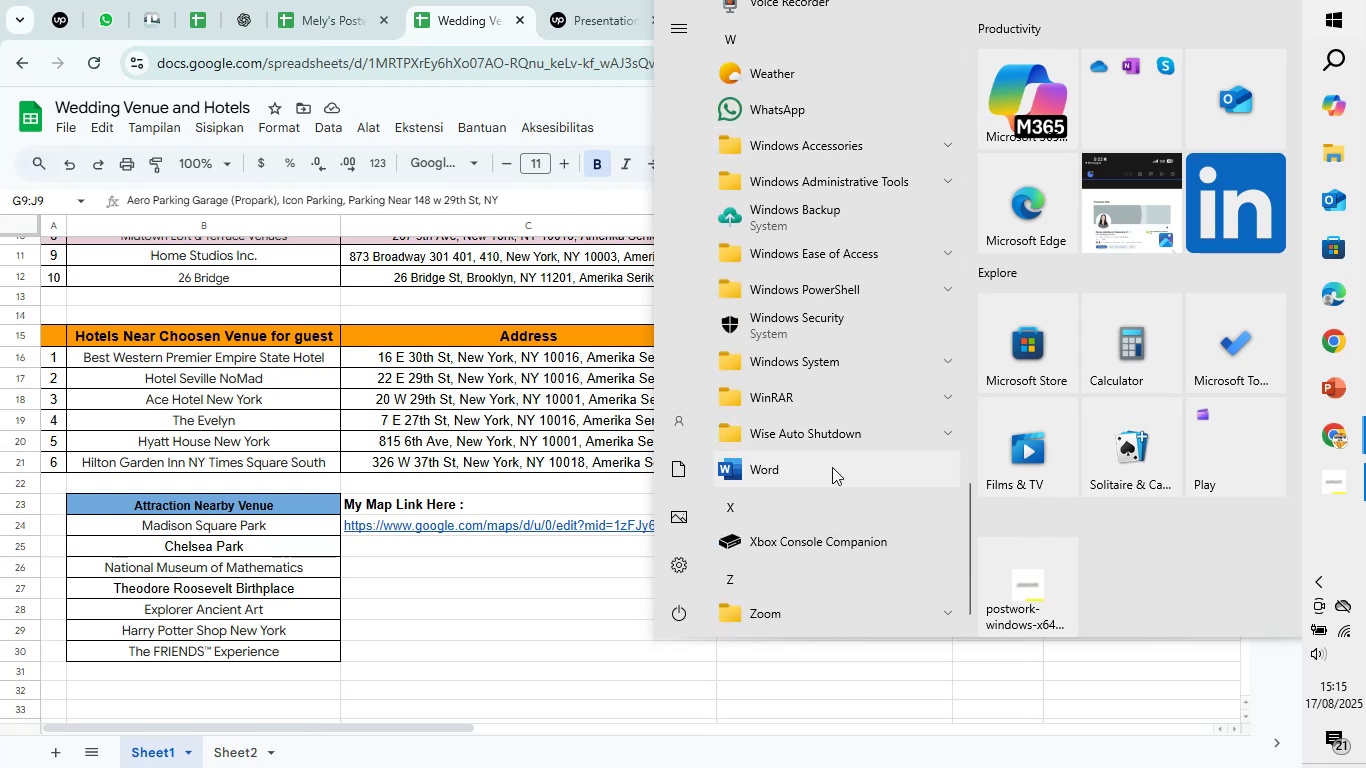 
left_click([832, 467])
 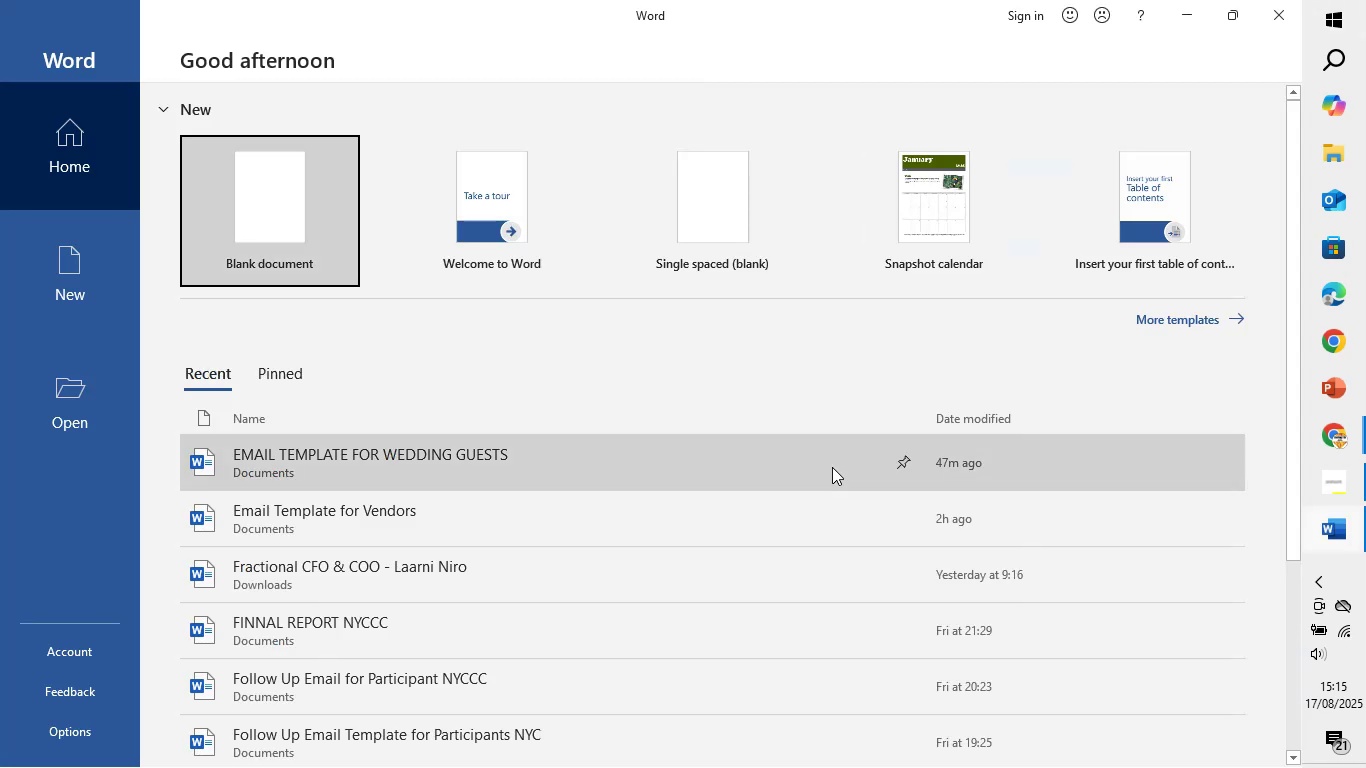 
wait(6.85)
 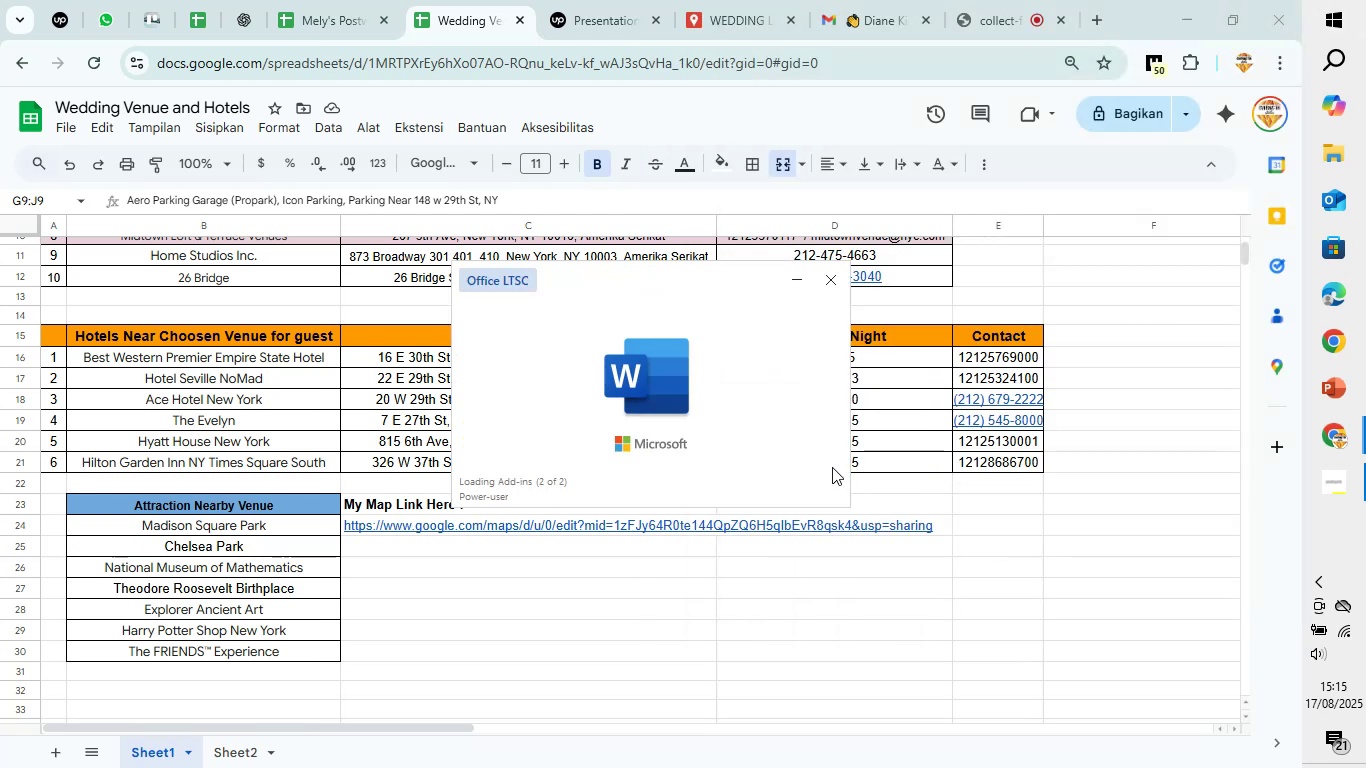 
left_click([295, 233])
 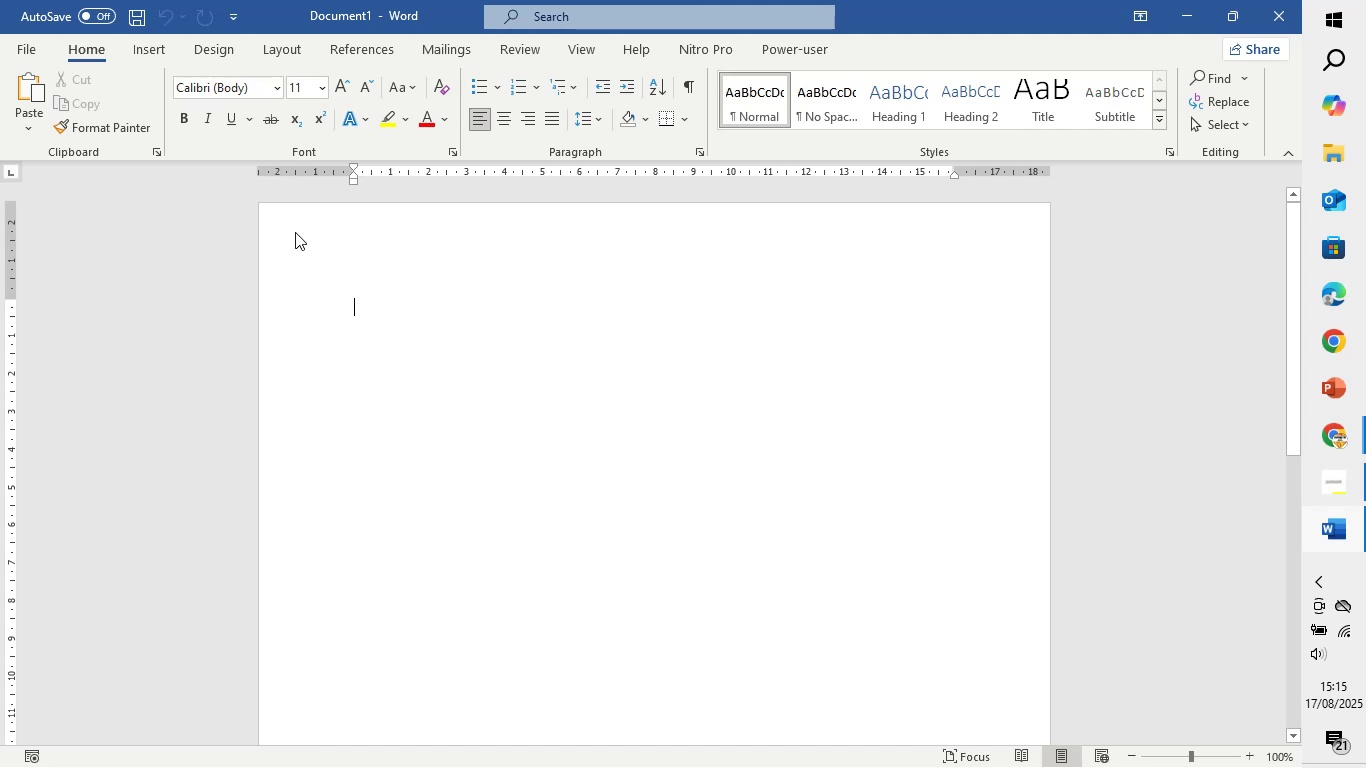 
wait(8.3)
 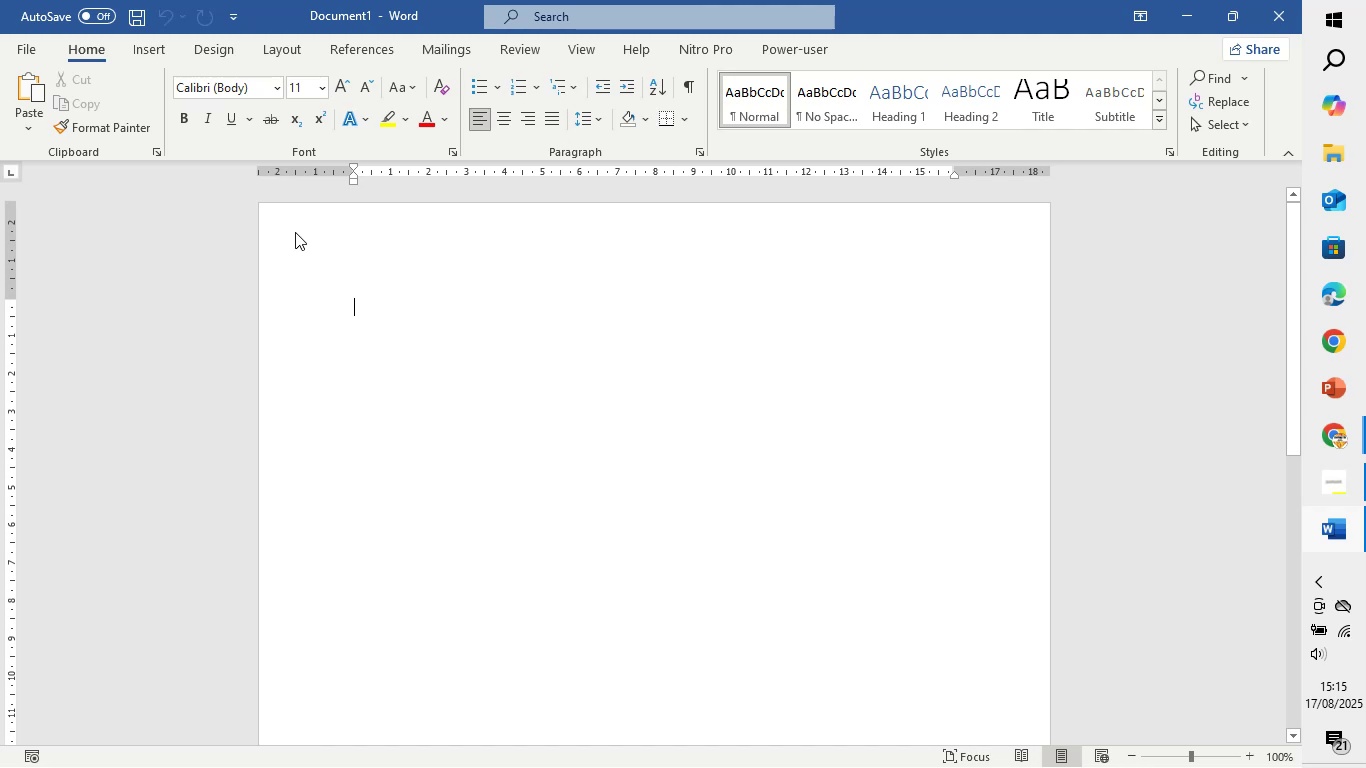 
left_click([865, 143])
 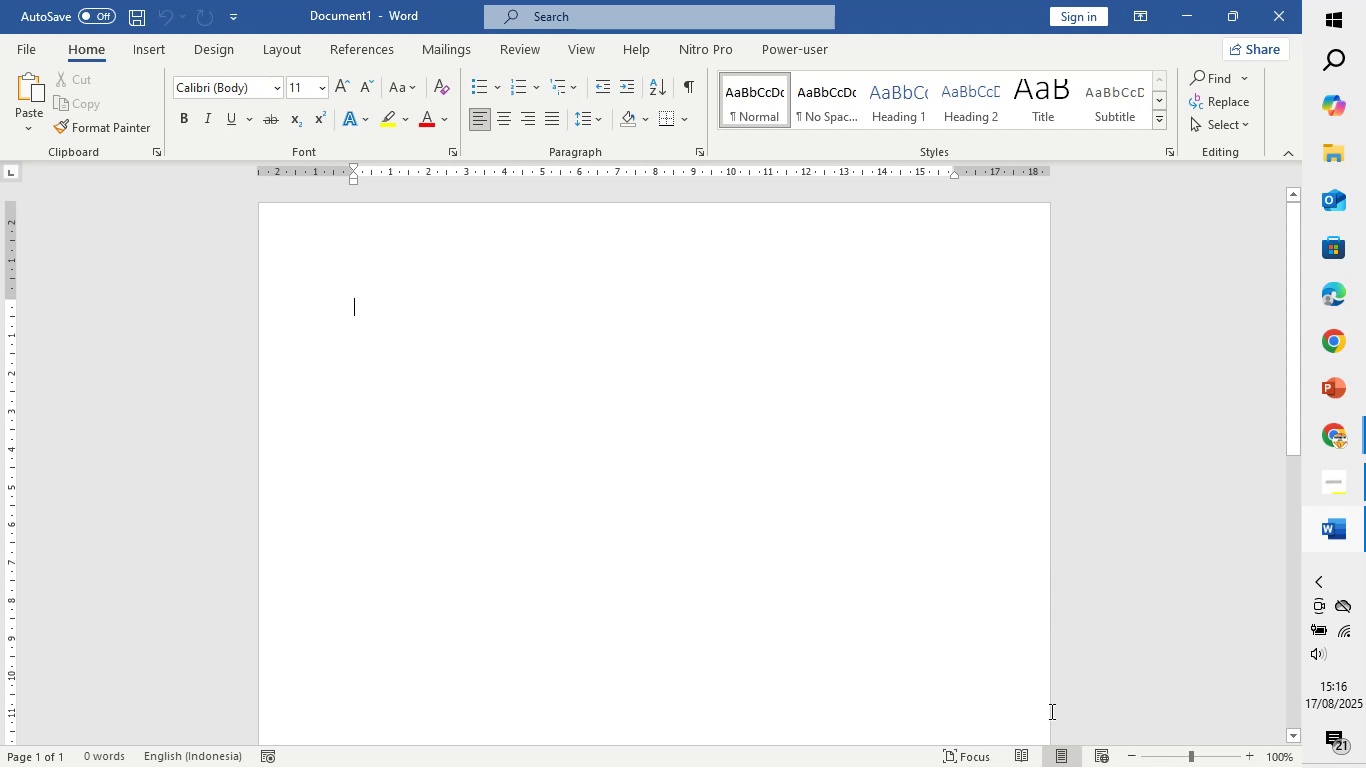 
wait(8.68)
 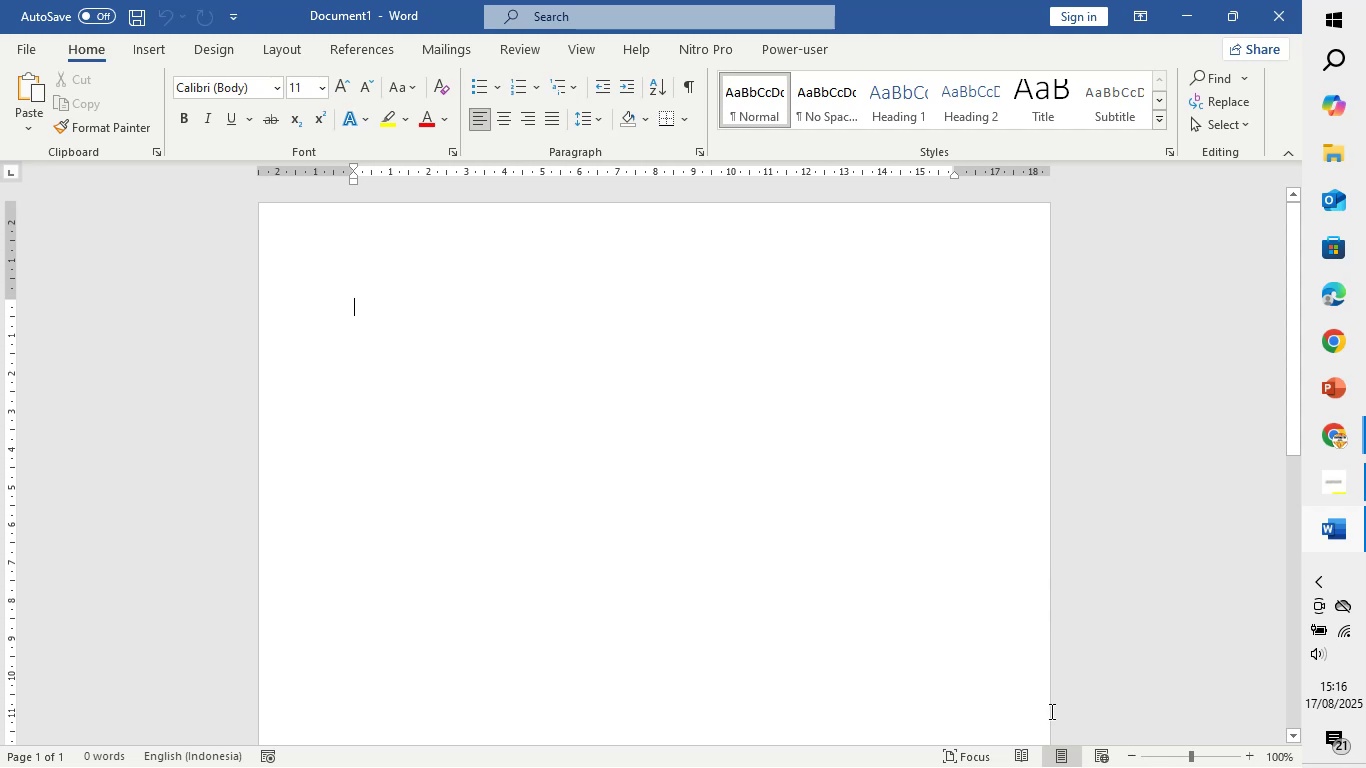 
left_click([1253, 452])
 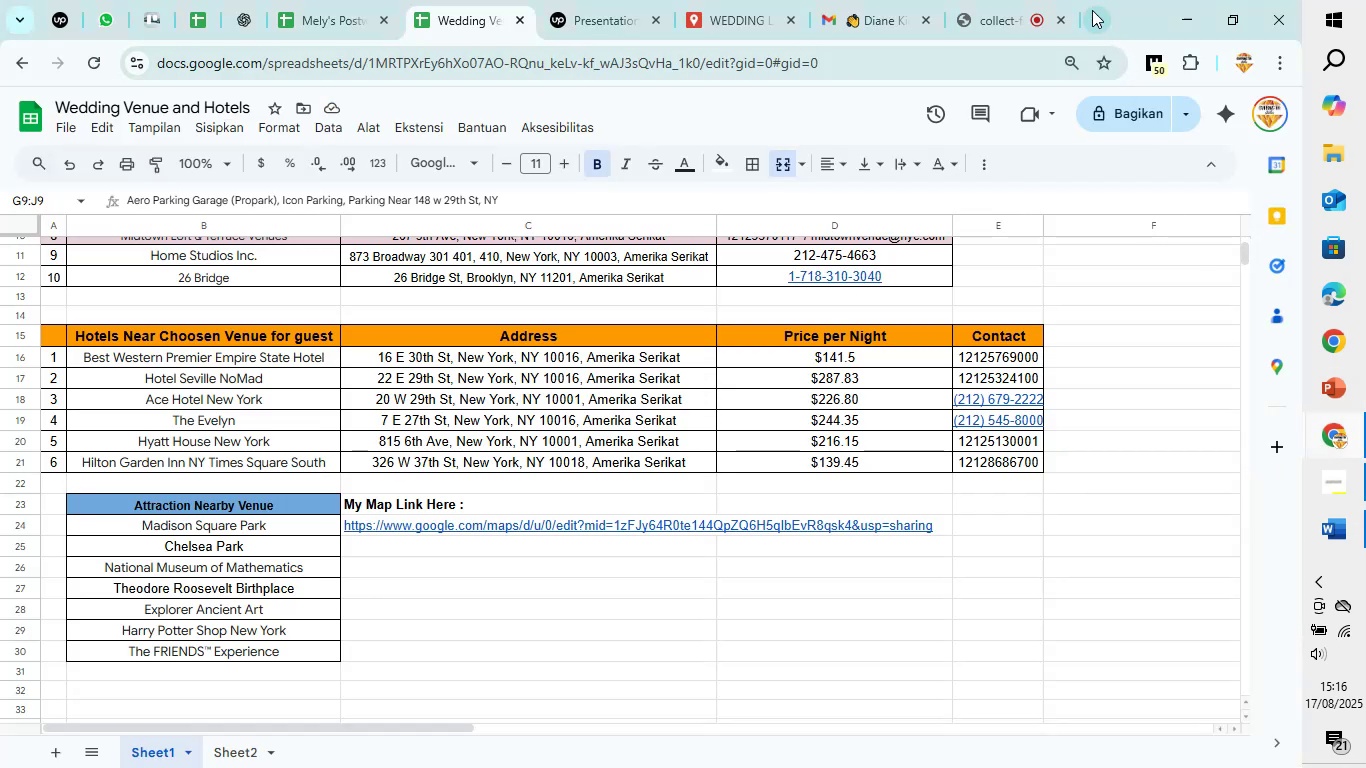 
left_click([1092, 10])
 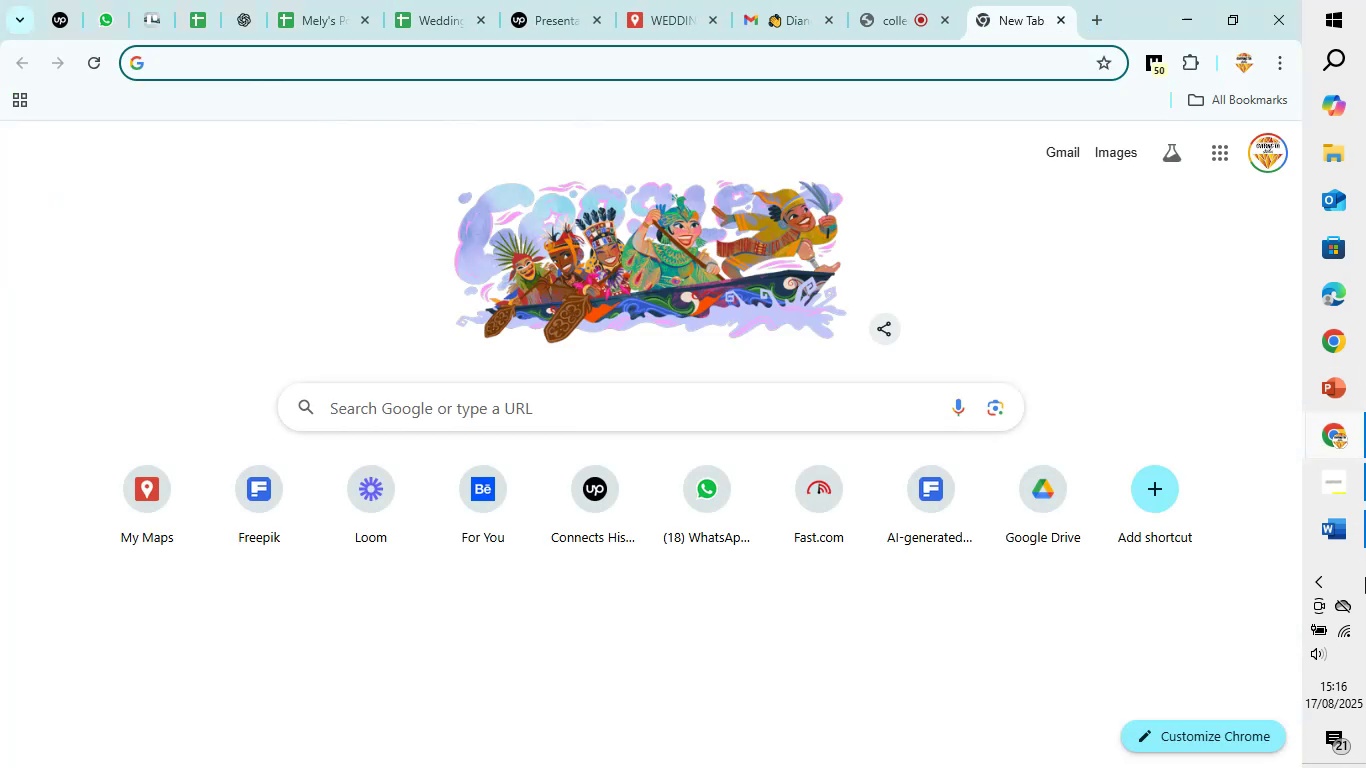 
type(google form)
 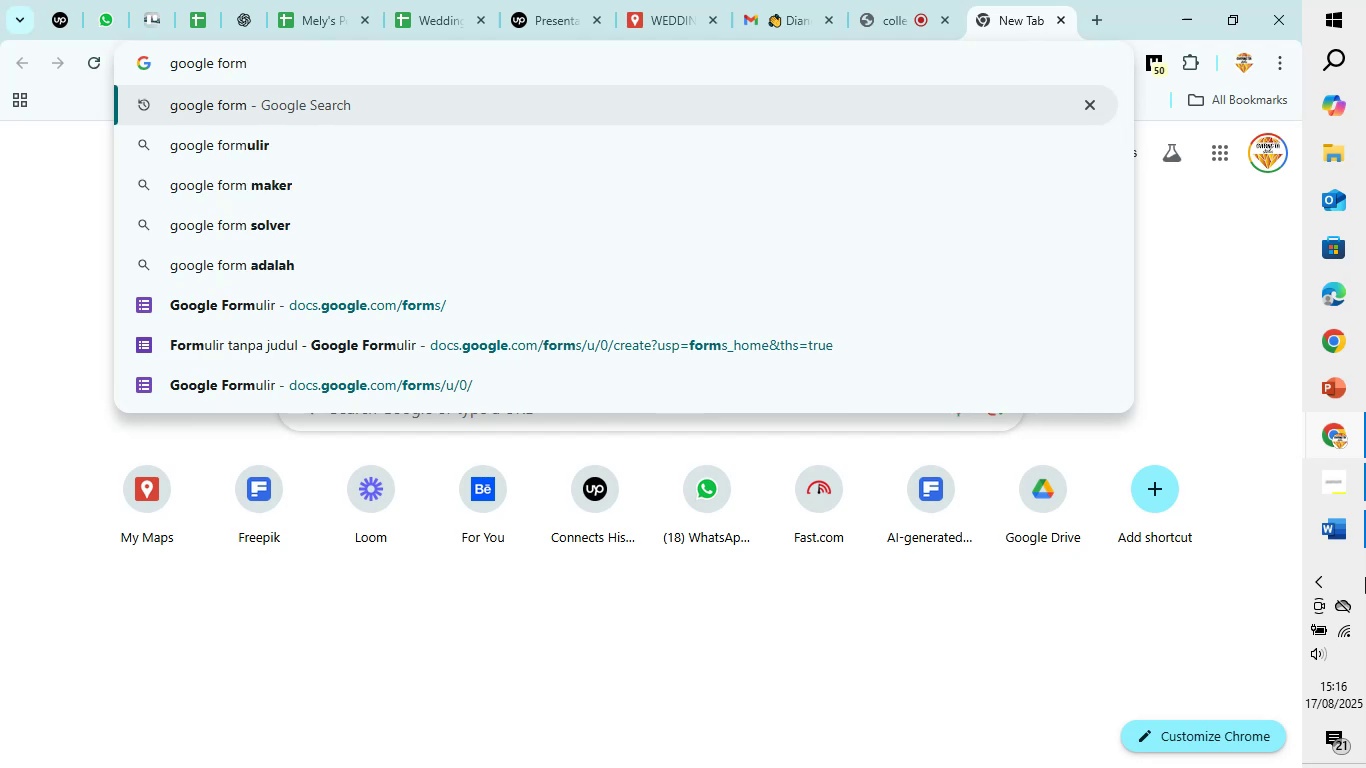 
key(Enter)
 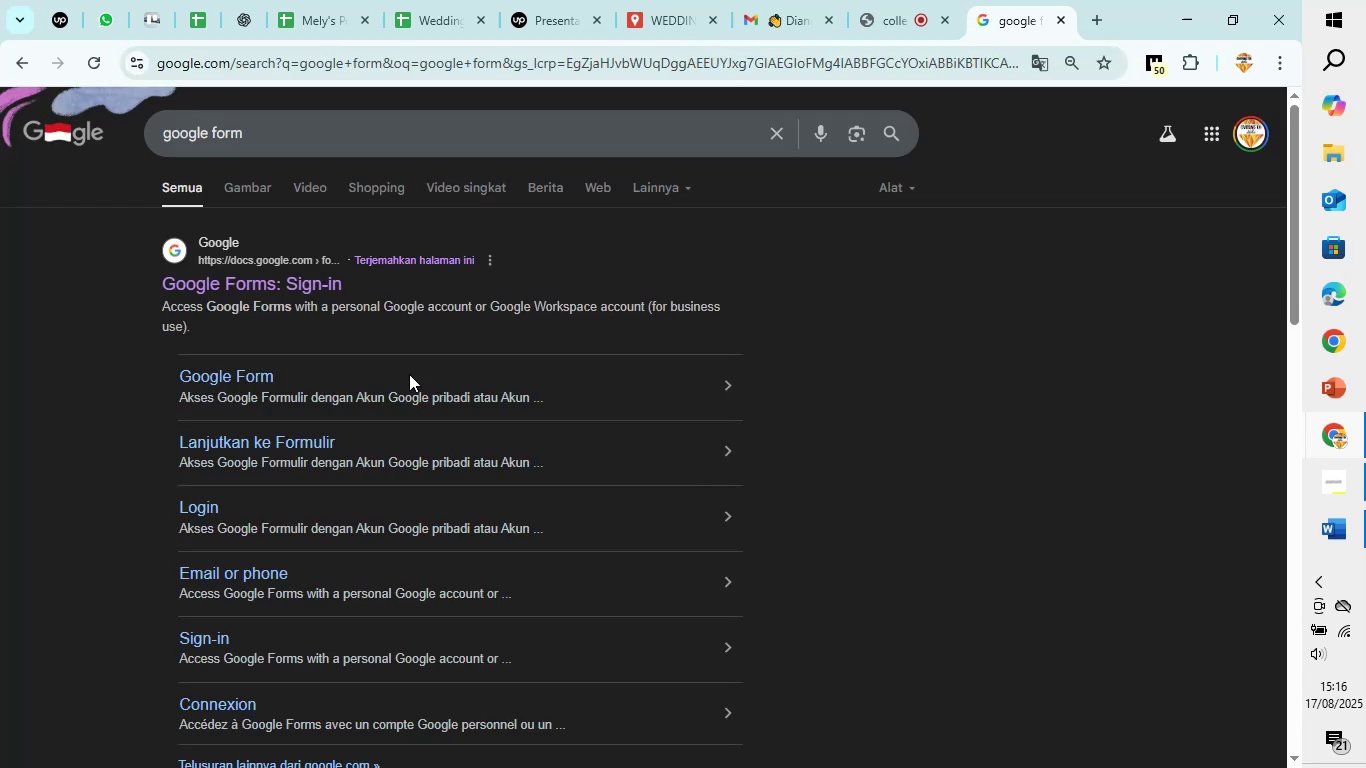 
wait(6.21)
 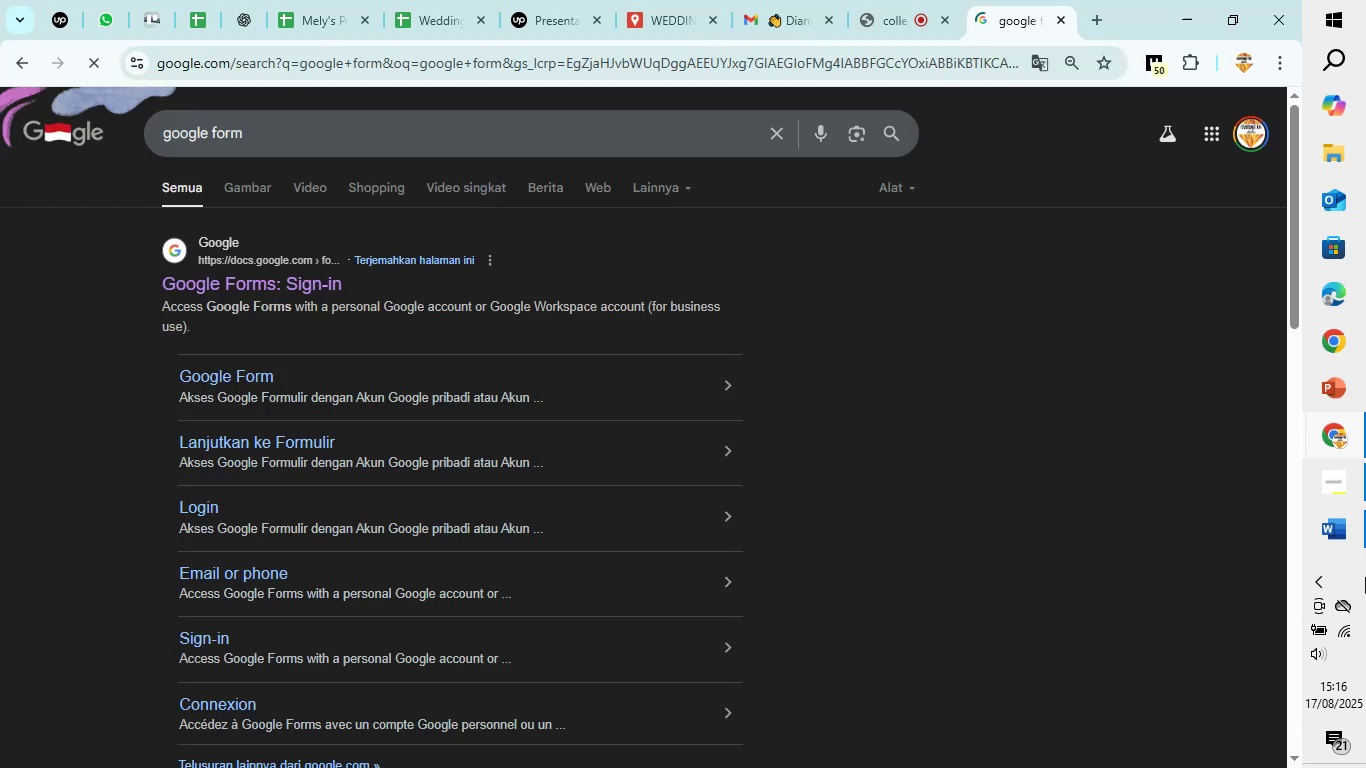 
left_click([286, 286])
 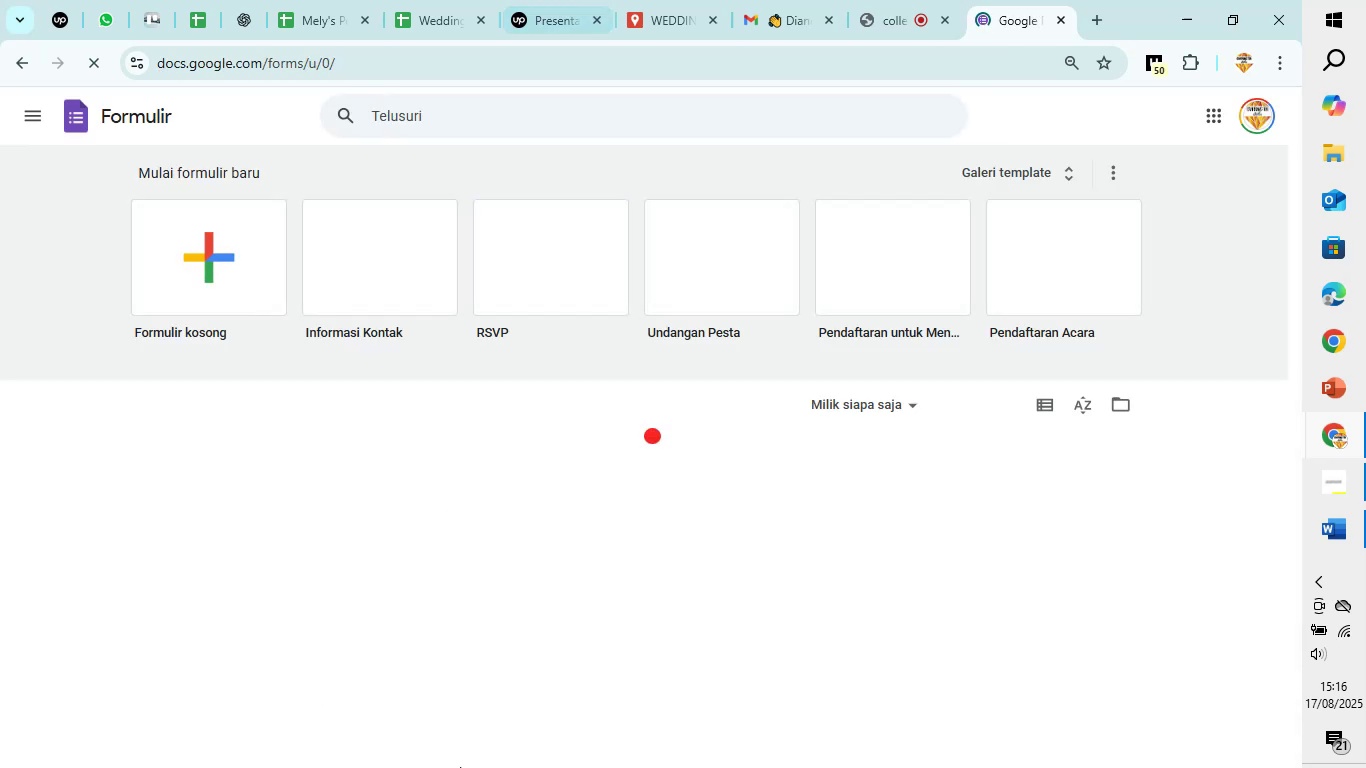 
wait(8.33)
 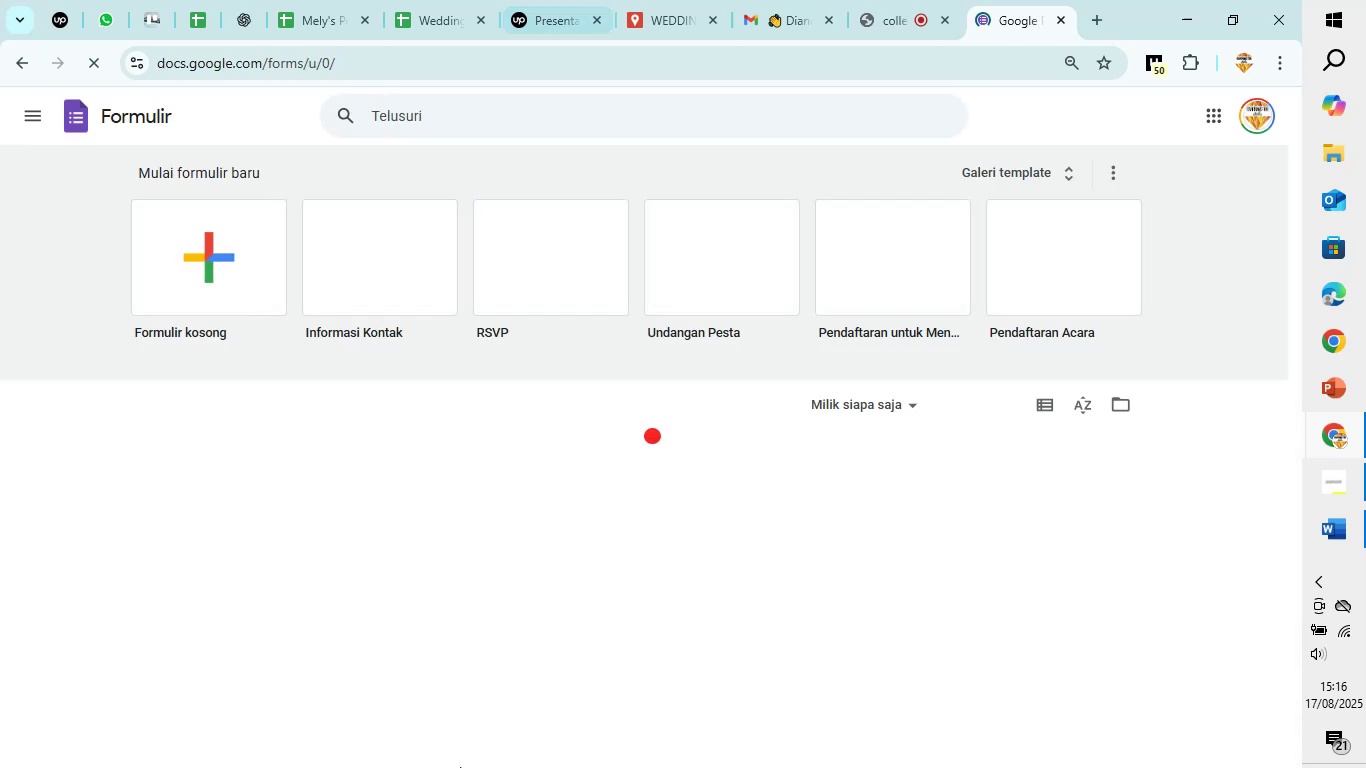 
left_click([254, 302])
 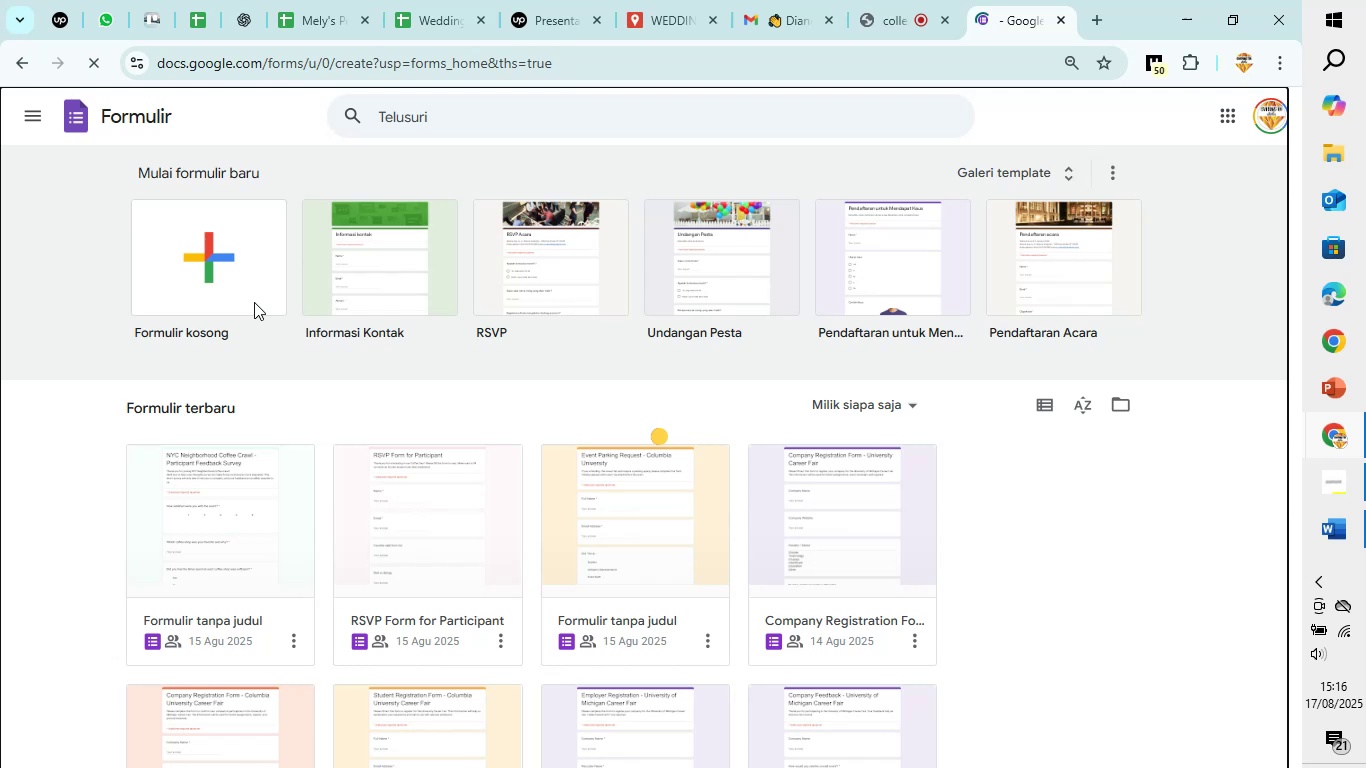 
wait(8.25)
 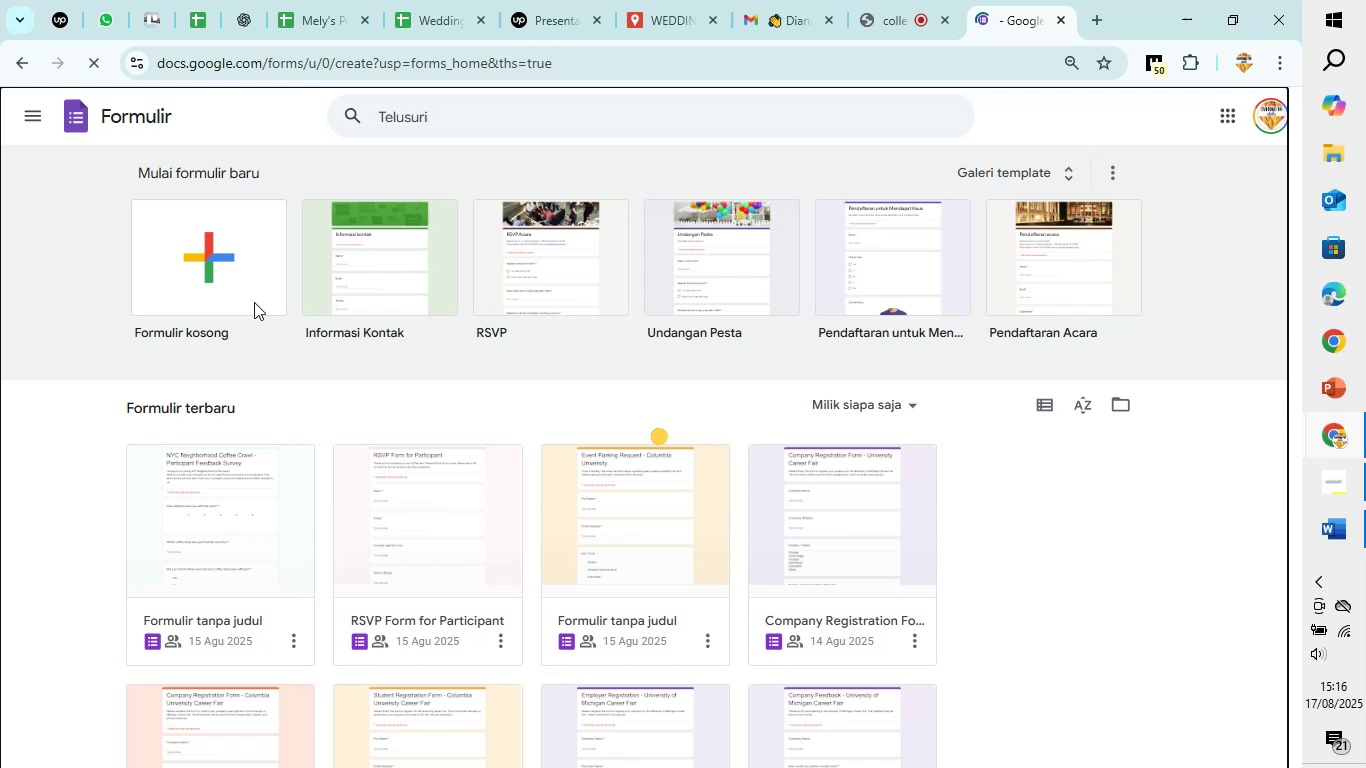 
left_click([834, 120])
 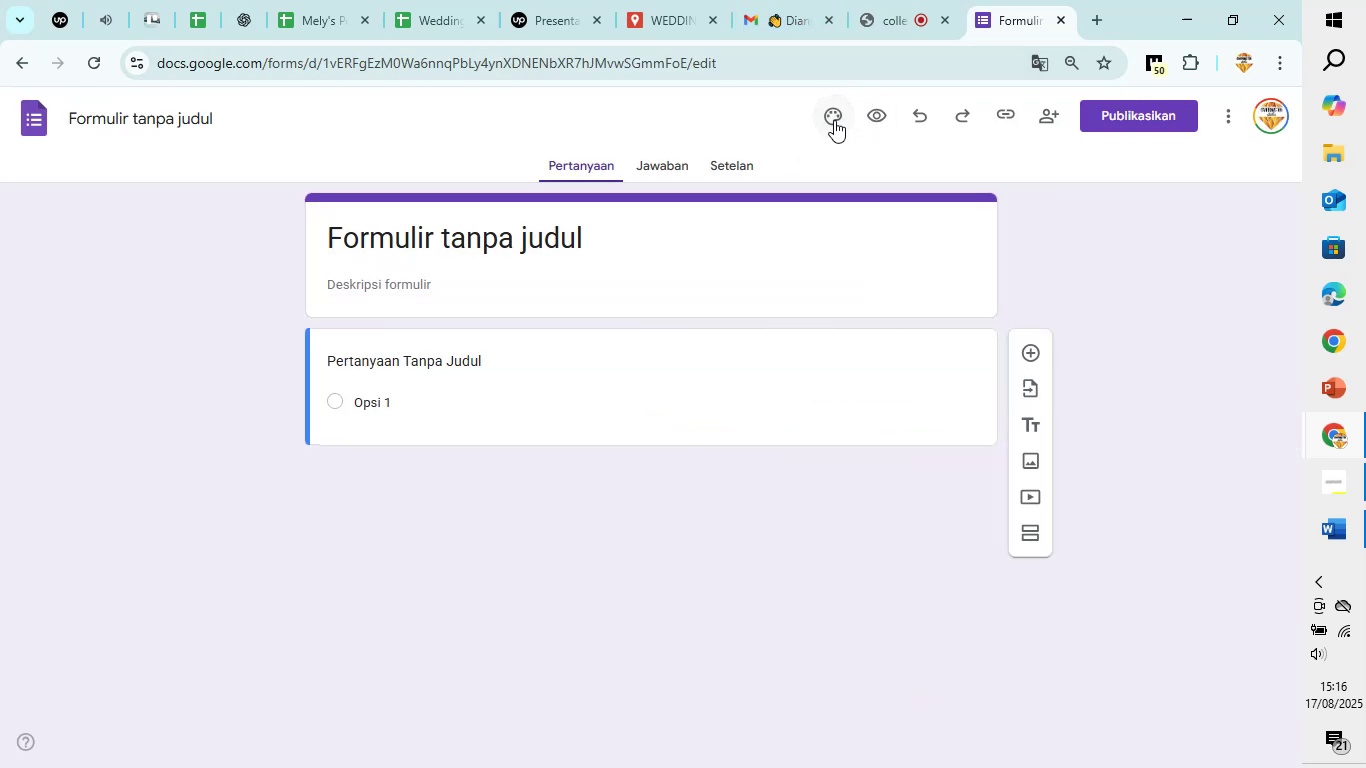 
wait(5.05)
 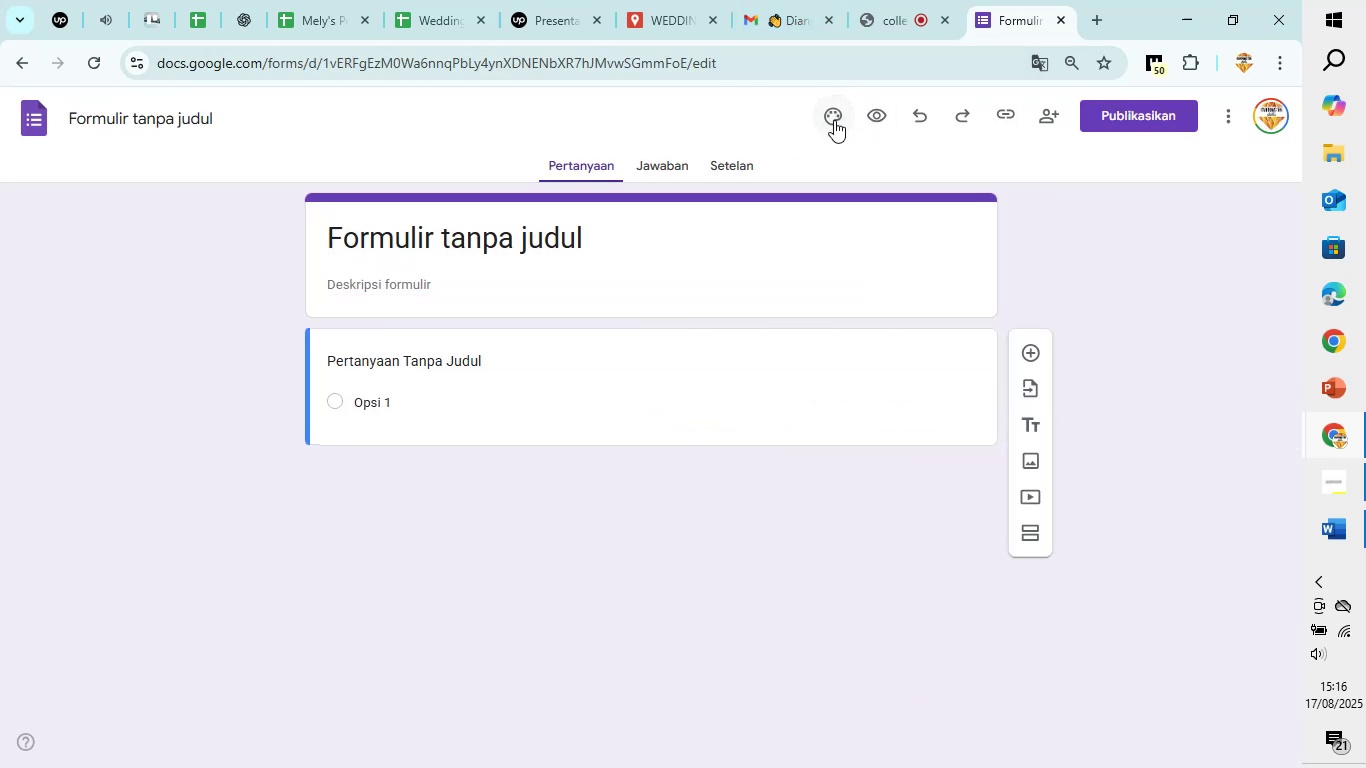 
left_click([834, 120])
 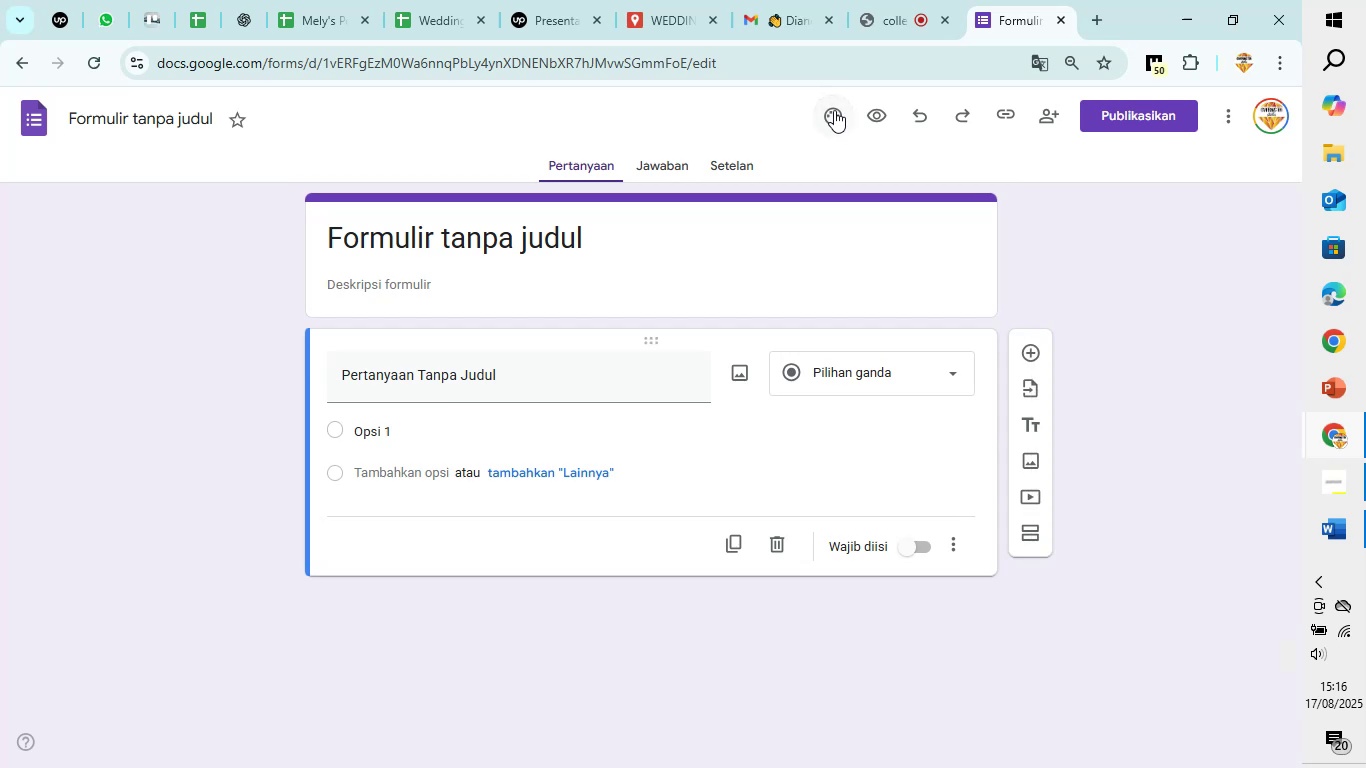 
wait(8.13)
 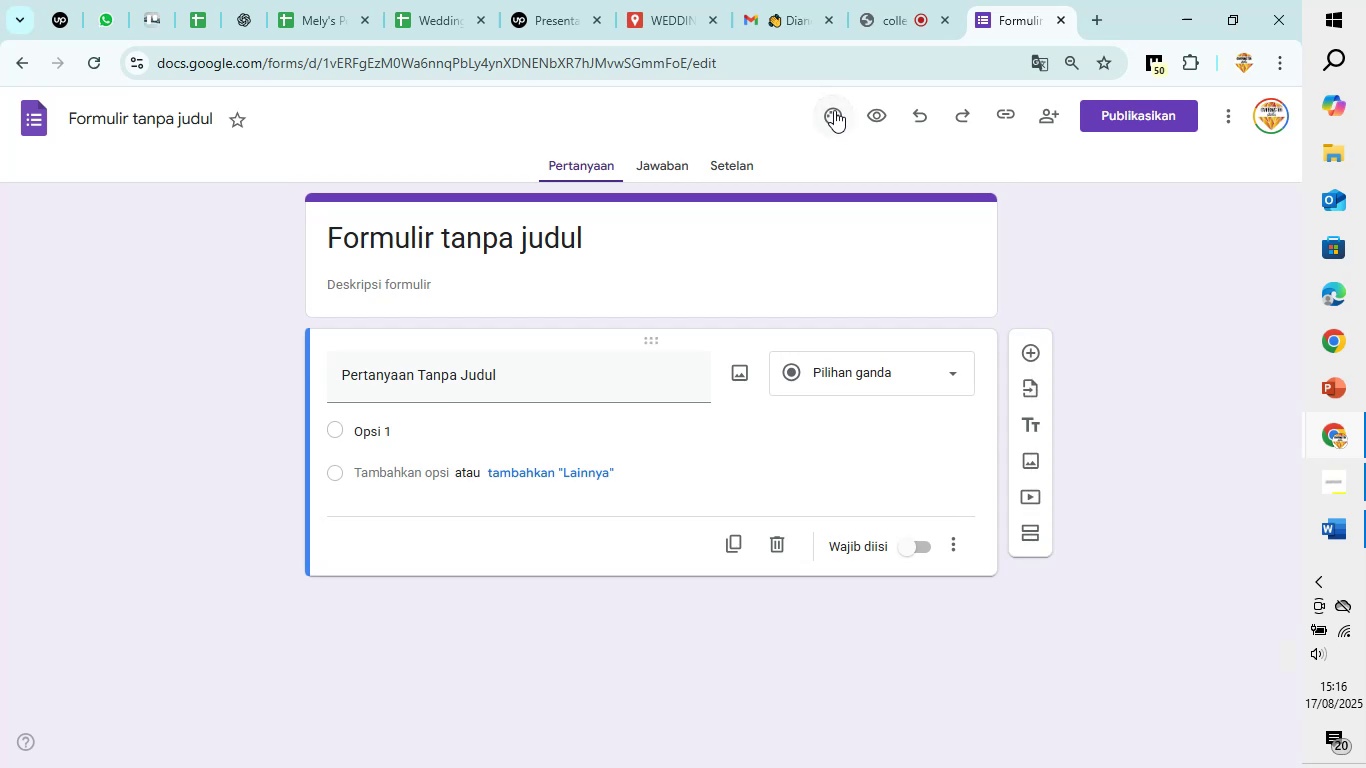 
scroll: coordinate [1101, 379], scroll_direction: up, amount: 3.0
 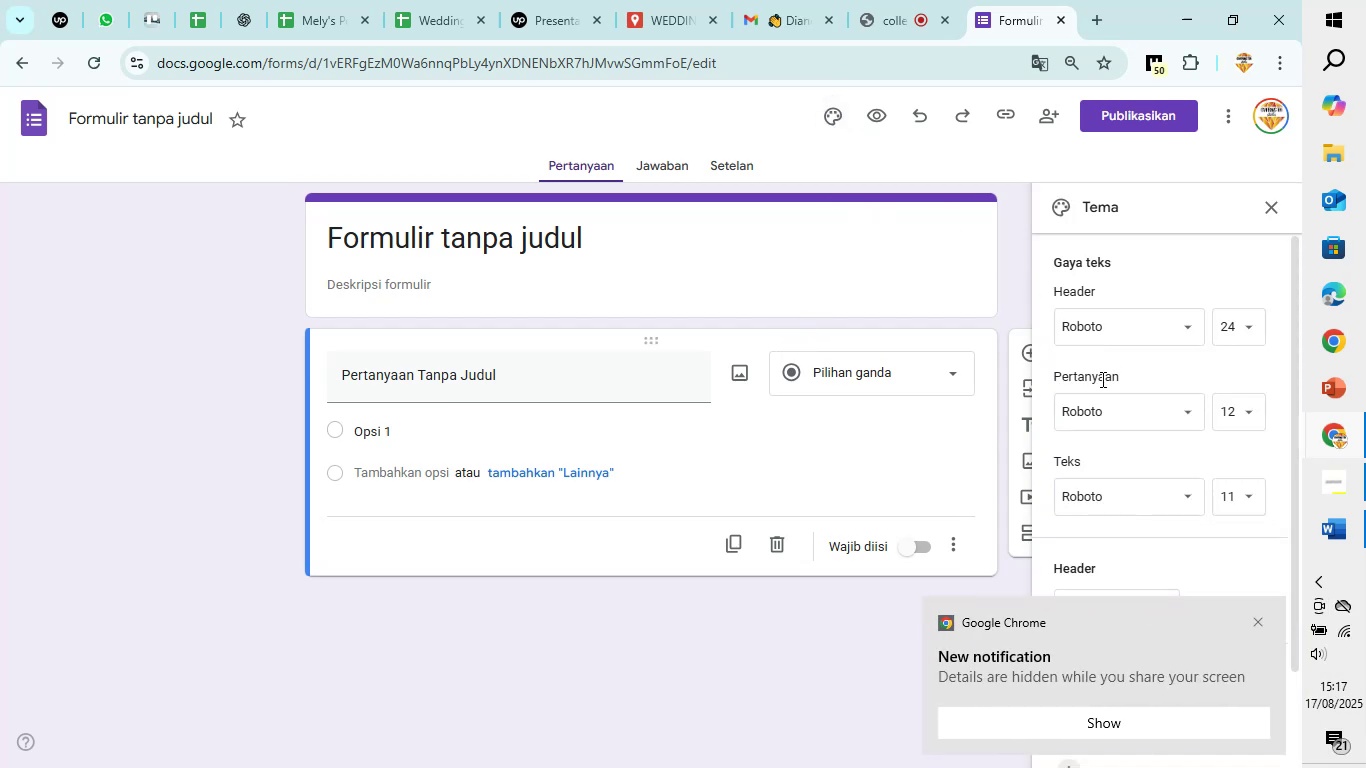 
scroll: coordinate [1127, 375], scroll_direction: down, amount: 5.0
 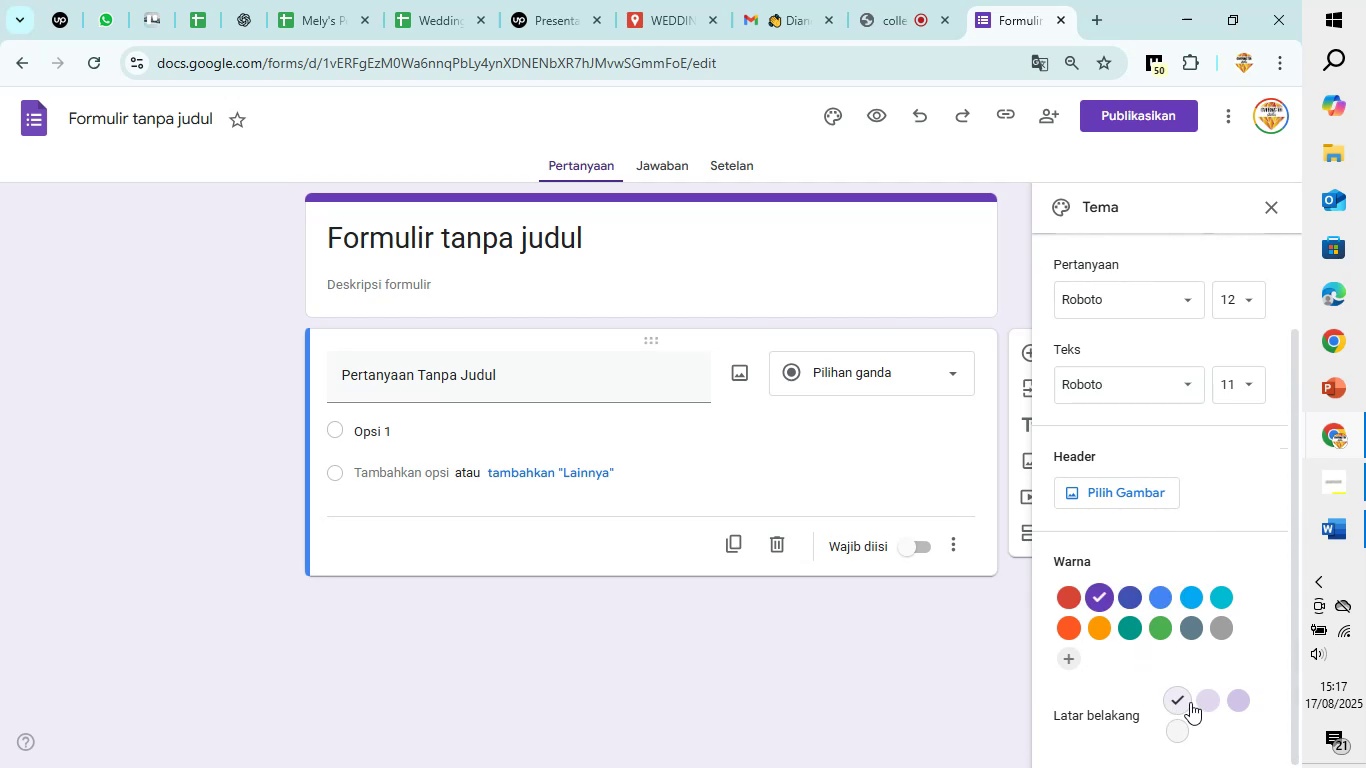 
left_click([1198, 704])
 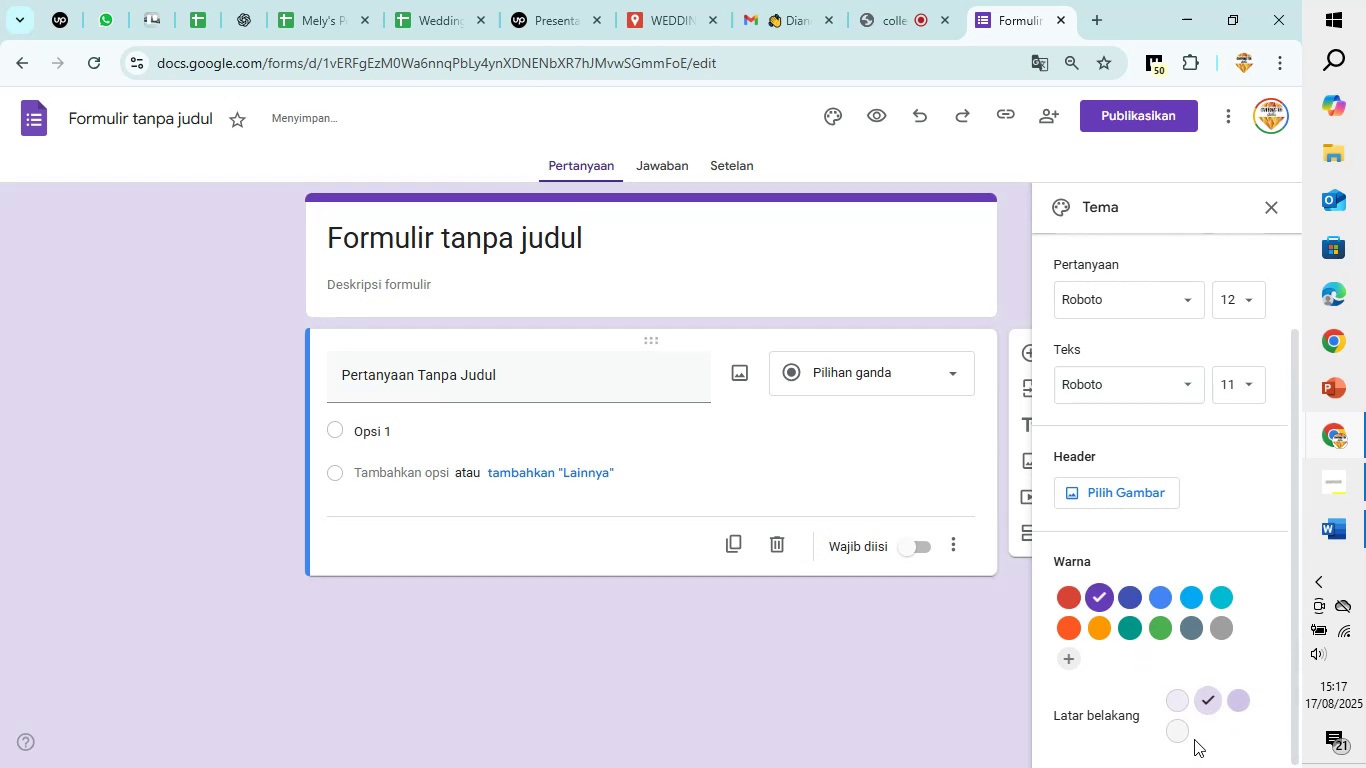 
left_click([1171, 736])
 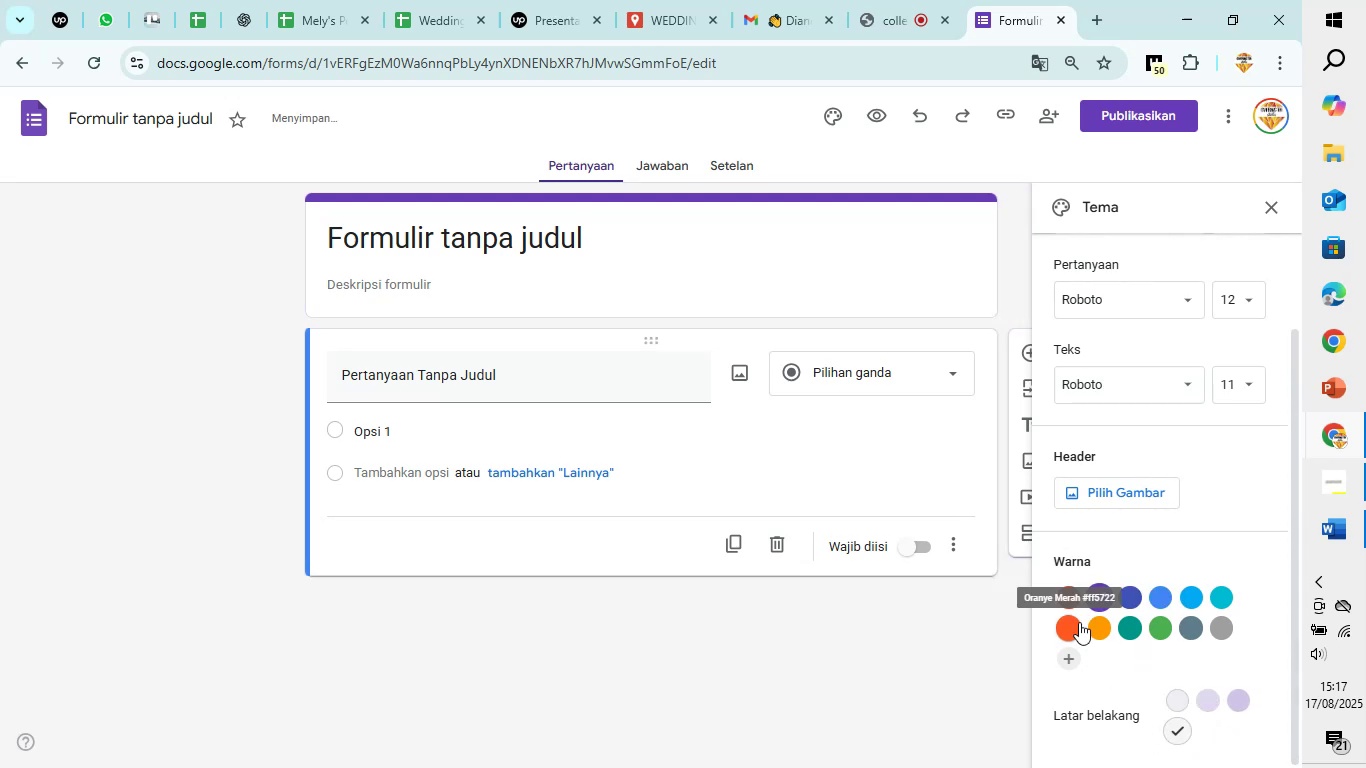 
left_click([1078, 627])
 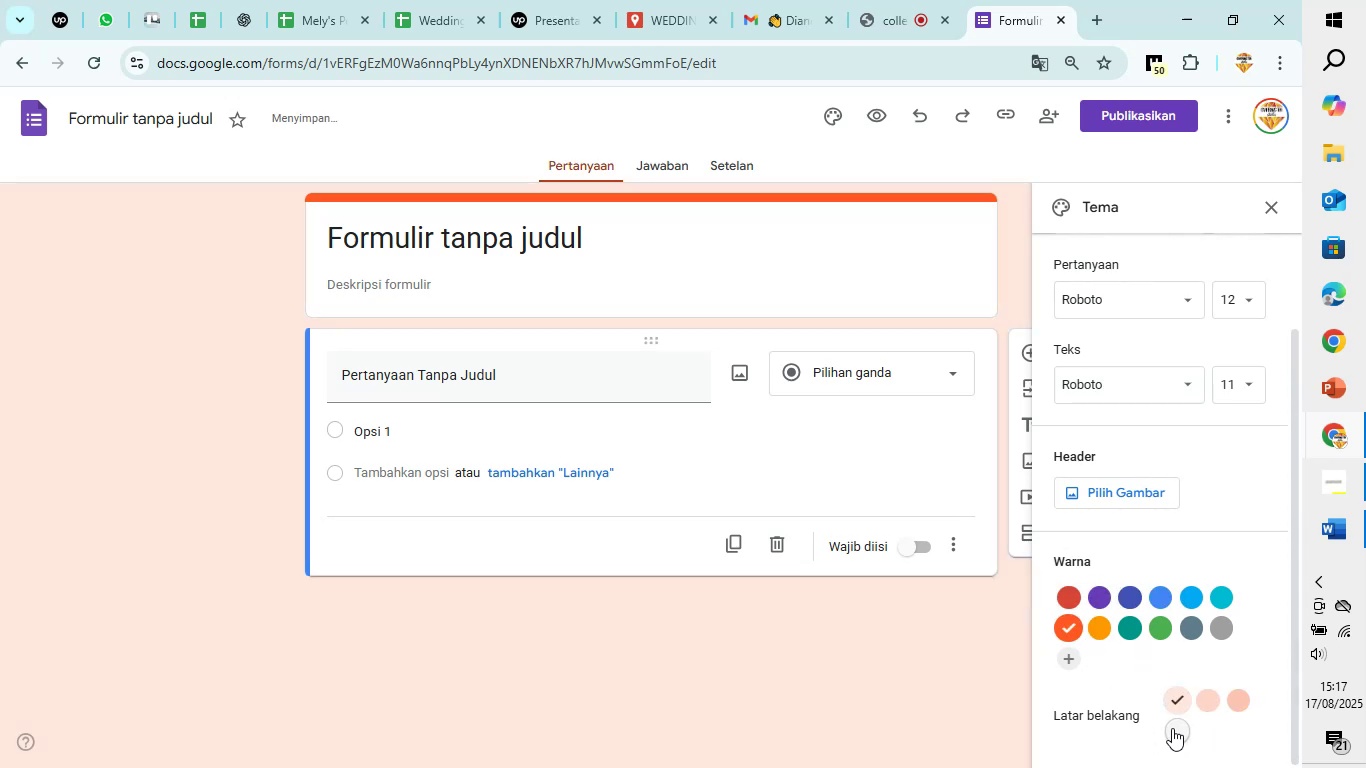 
left_click([1172, 728])
 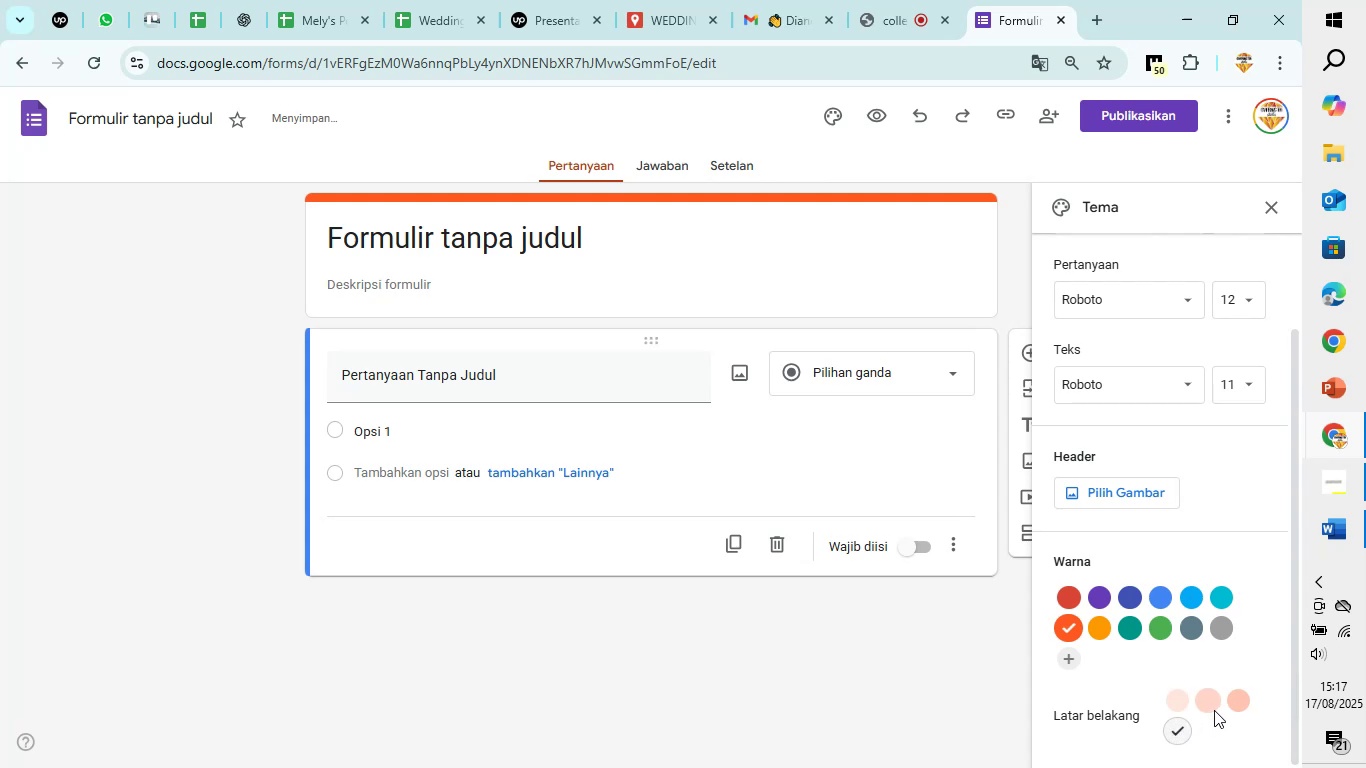 
left_click([1213, 701])
 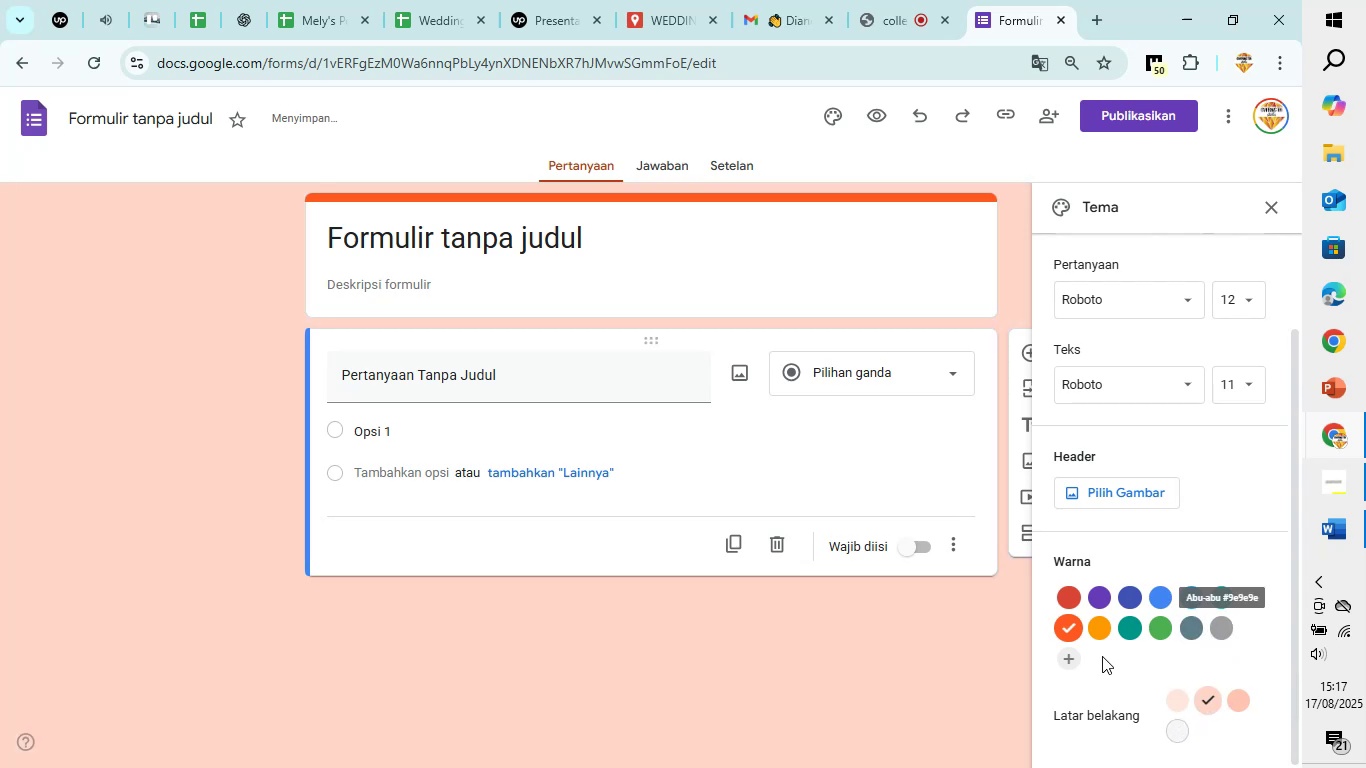 
left_click([1060, 660])
 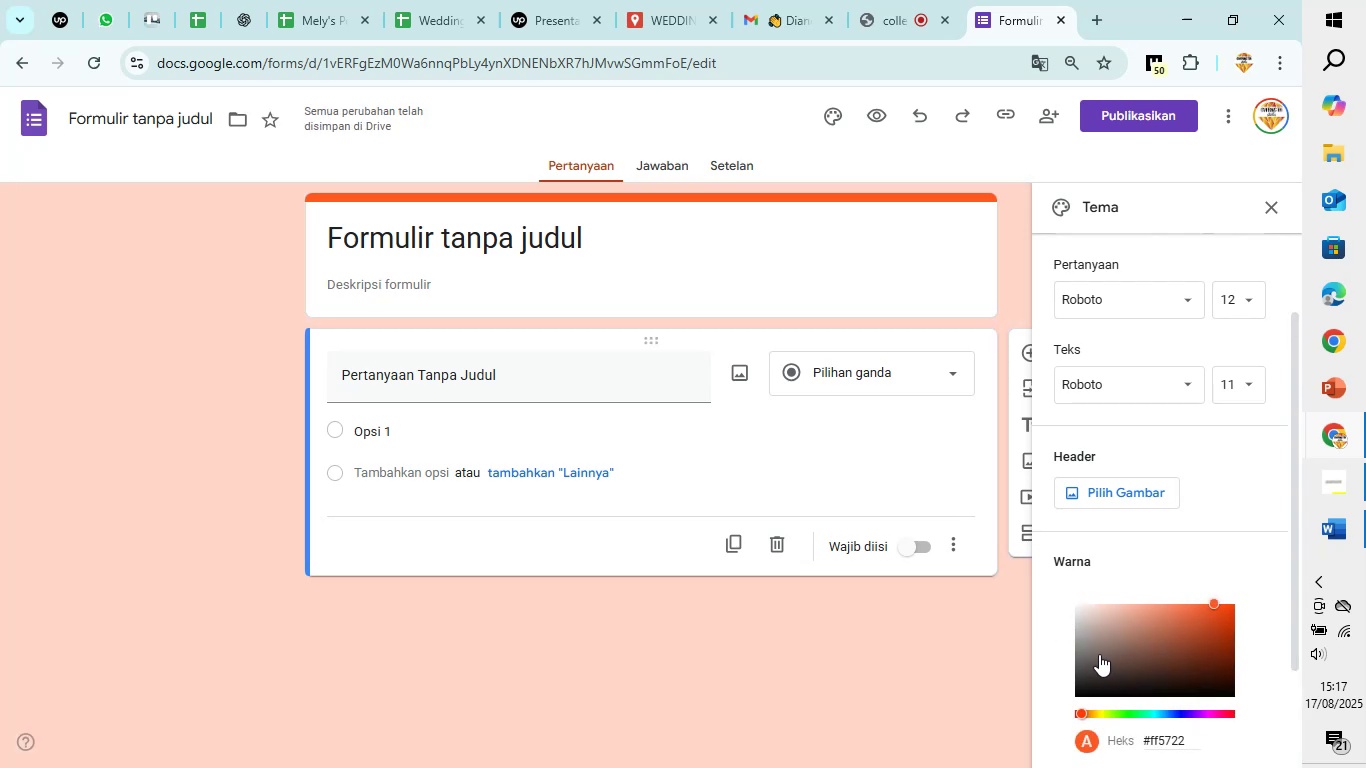 
wait(9.28)
 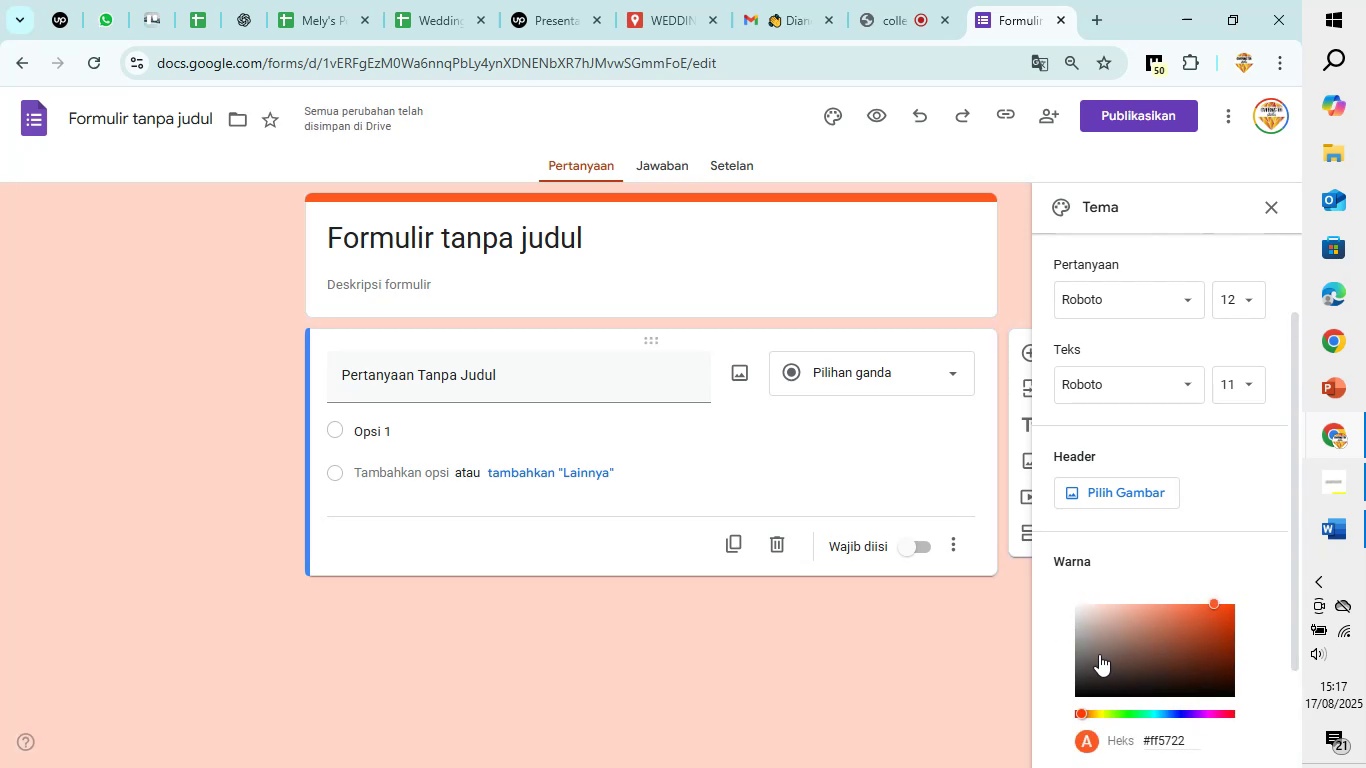 
left_click([1126, 617])
 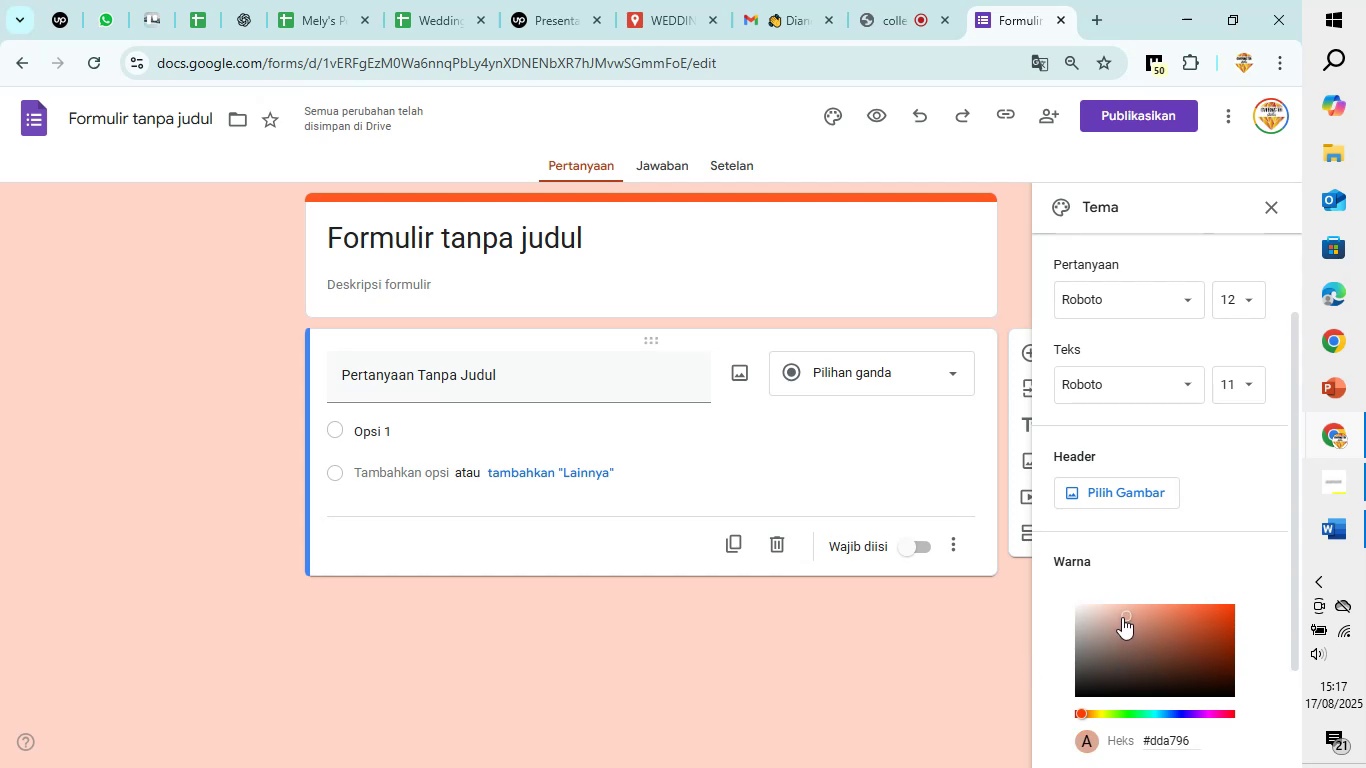 
left_click_drag(start_coordinate=[1122, 617], to_coordinate=[1098, 584])
 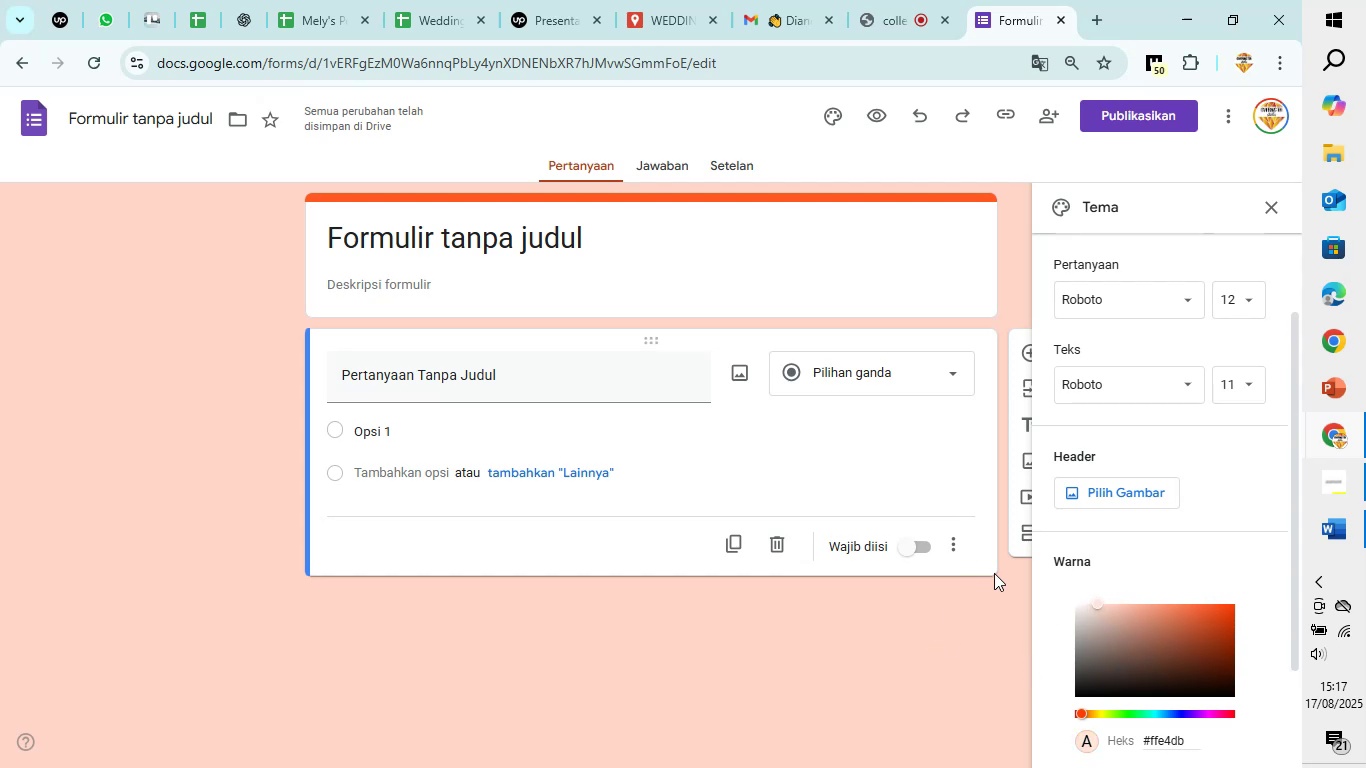 
scroll: coordinate [1119, 618], scroll_direction: down, amount: 2.0
 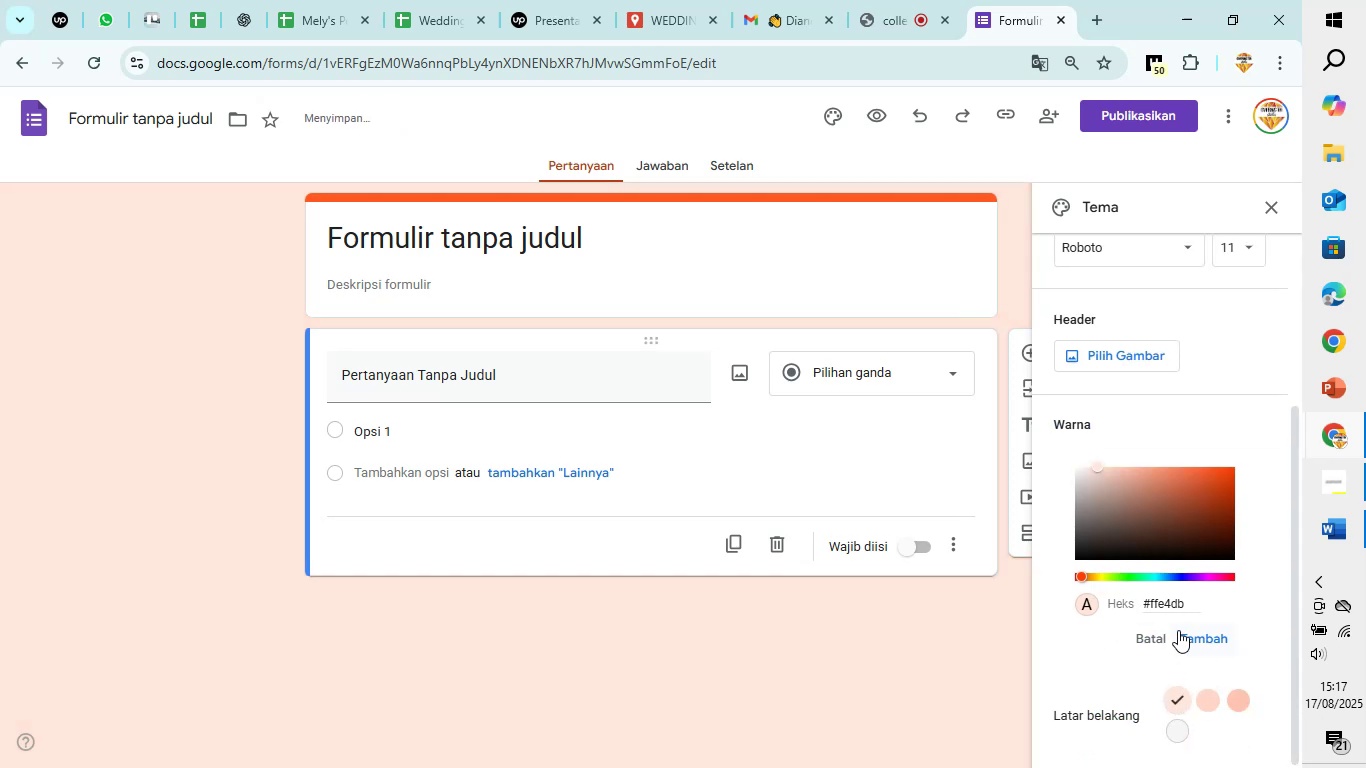 
wait(5.32)
 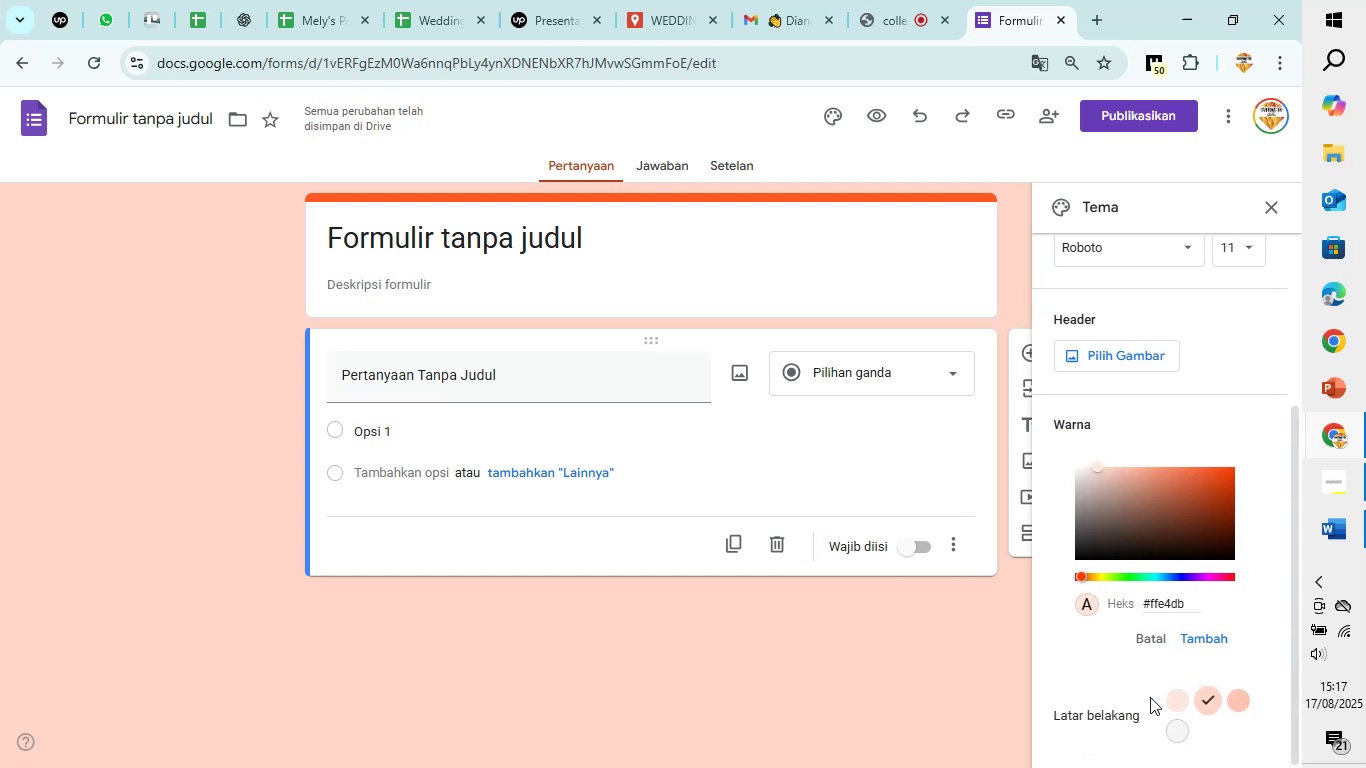 
left_click([1190, 634])
 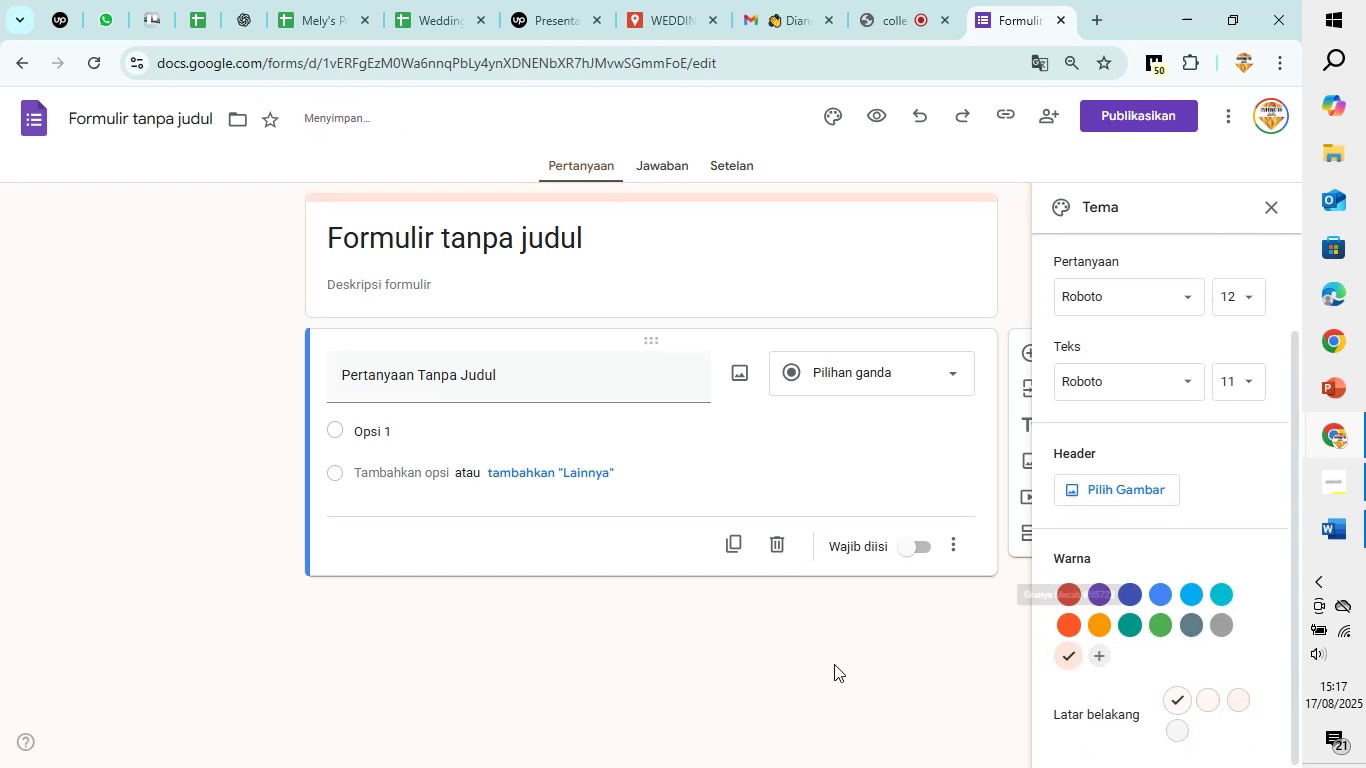 
left_click([823, 689])
 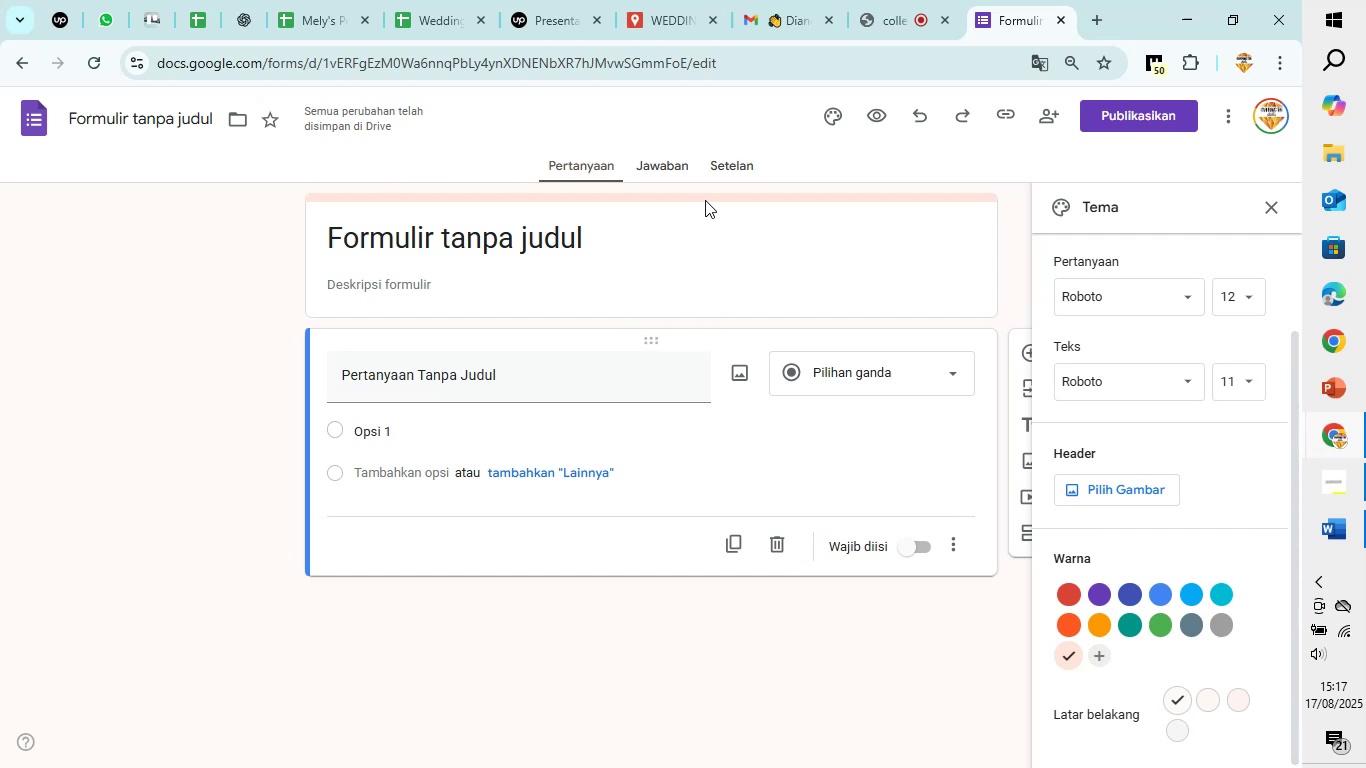 
wait(5.76)
 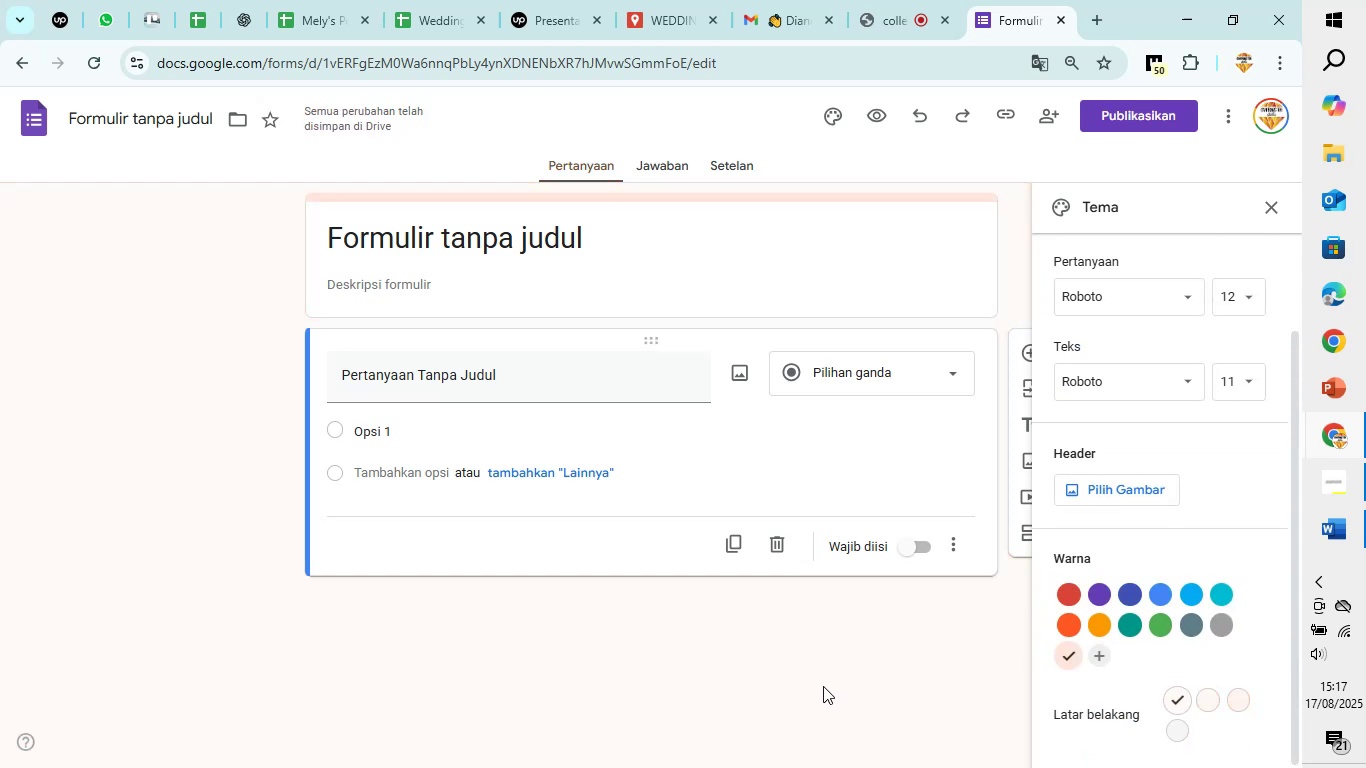 
left_click([1097, 209])
 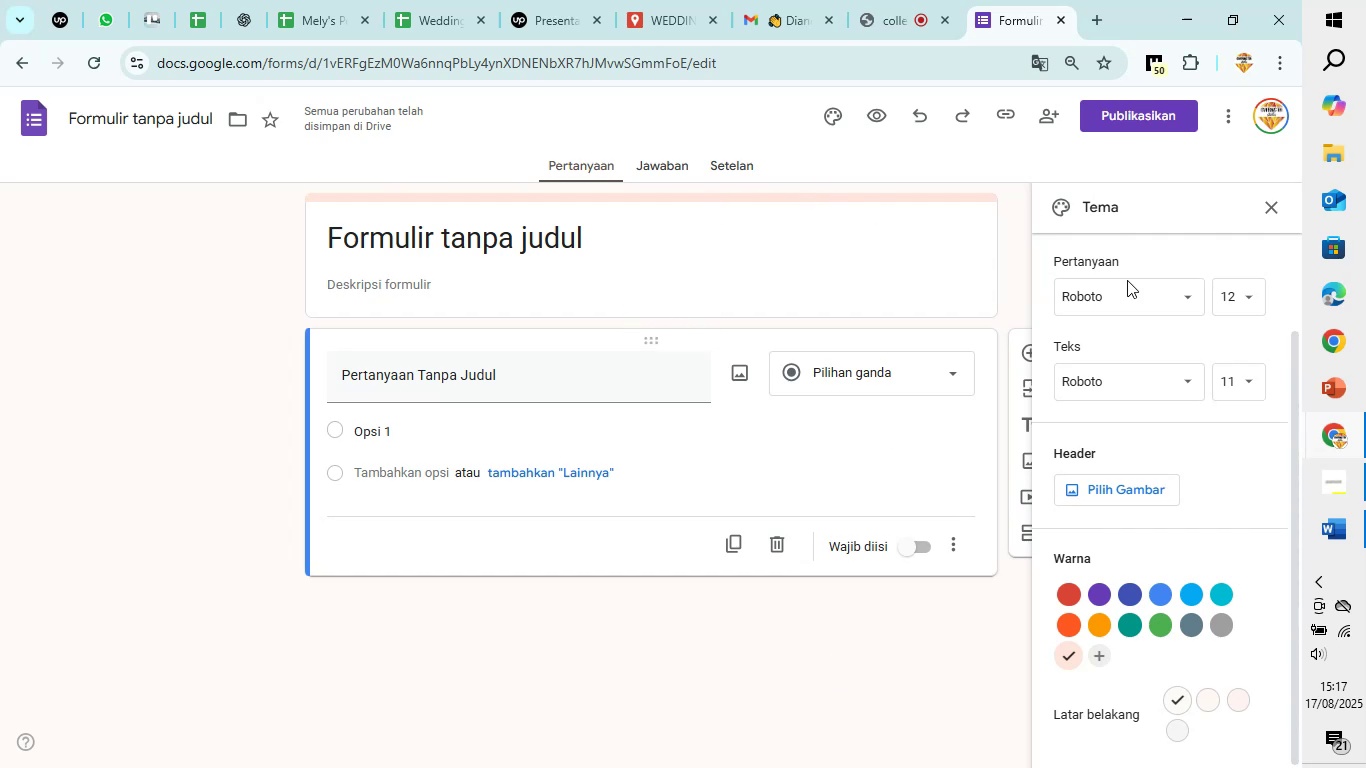 
scroll: coordinate [1149, 333], scroll_direction: up, amount: 5.0
 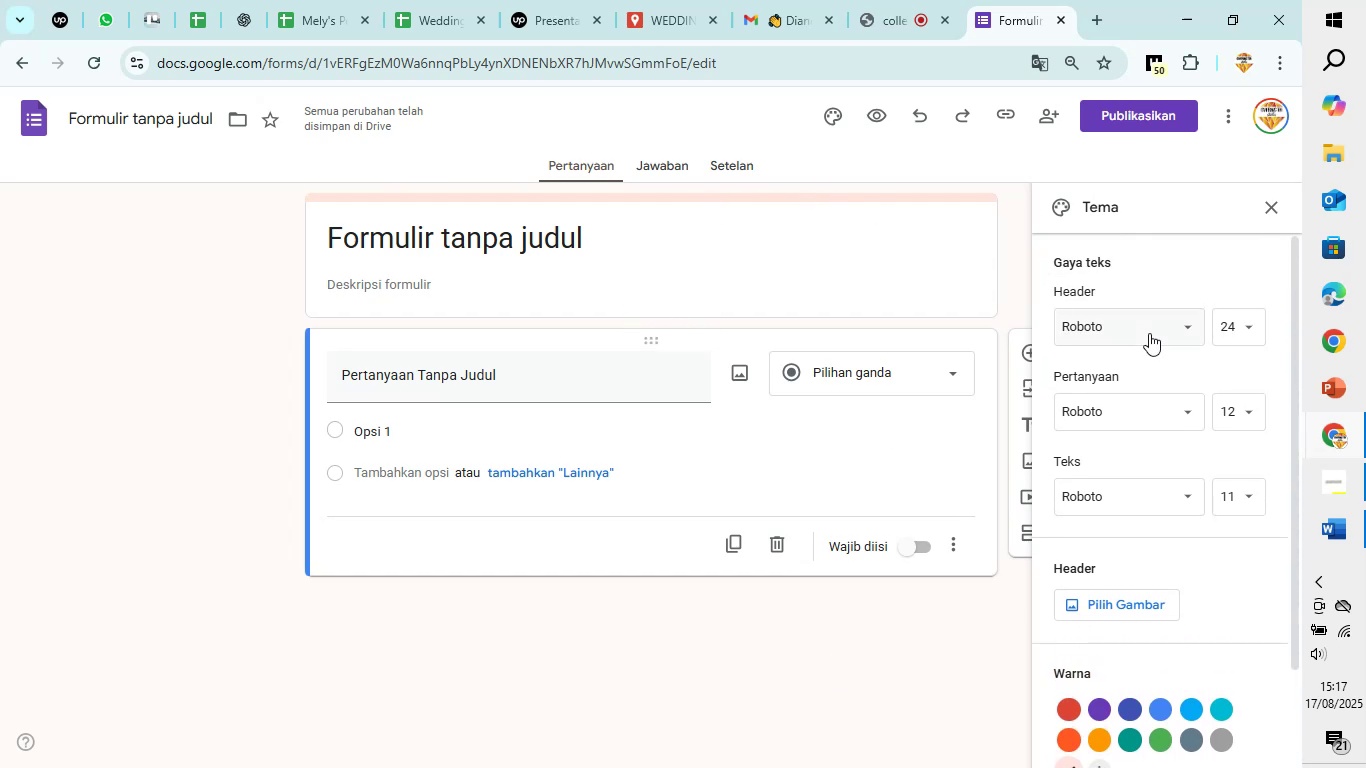 
scroll: coordinate [1149, 333], scroll_direction: down, amount: 2.0
 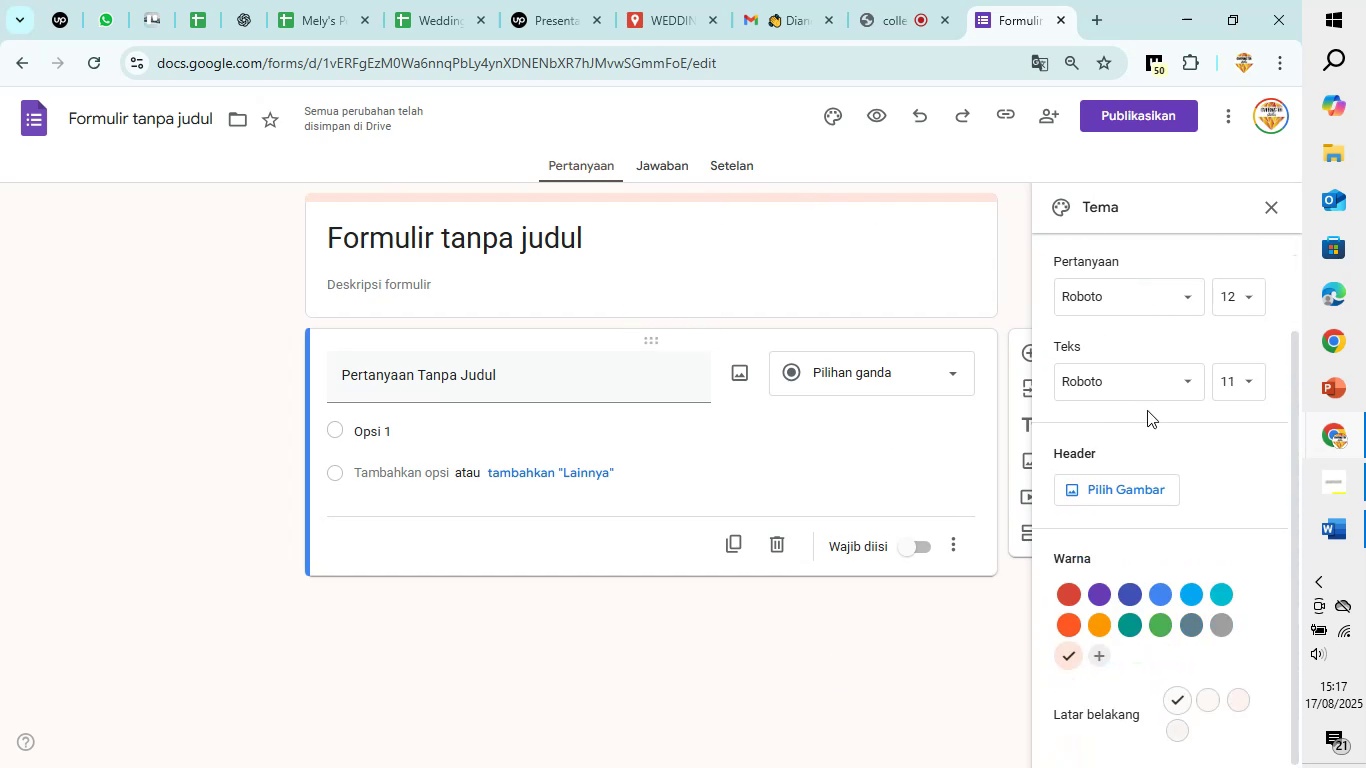 
left_click([1140, 493])
 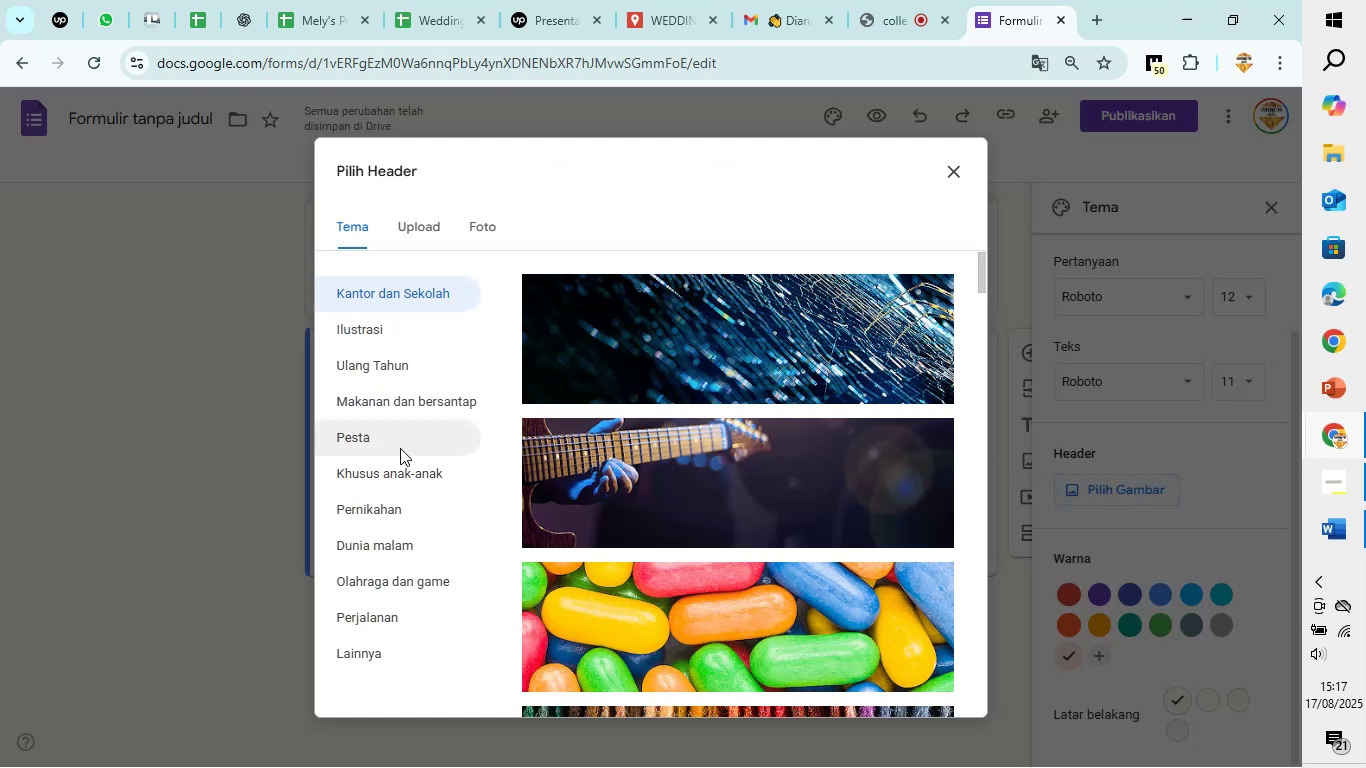 
wait(5.97)
 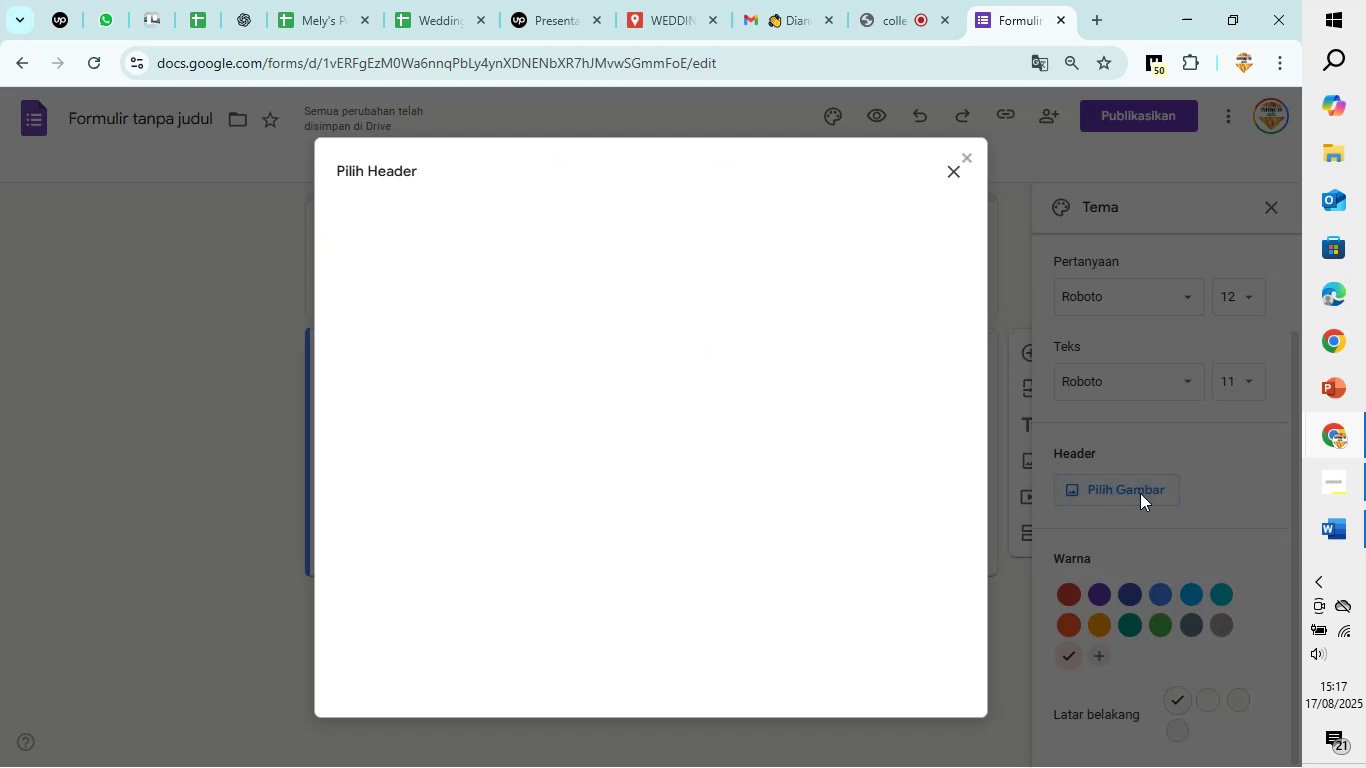 
scroll: coordinate [418, 431], scroll_direction: down, amount: 3.0
 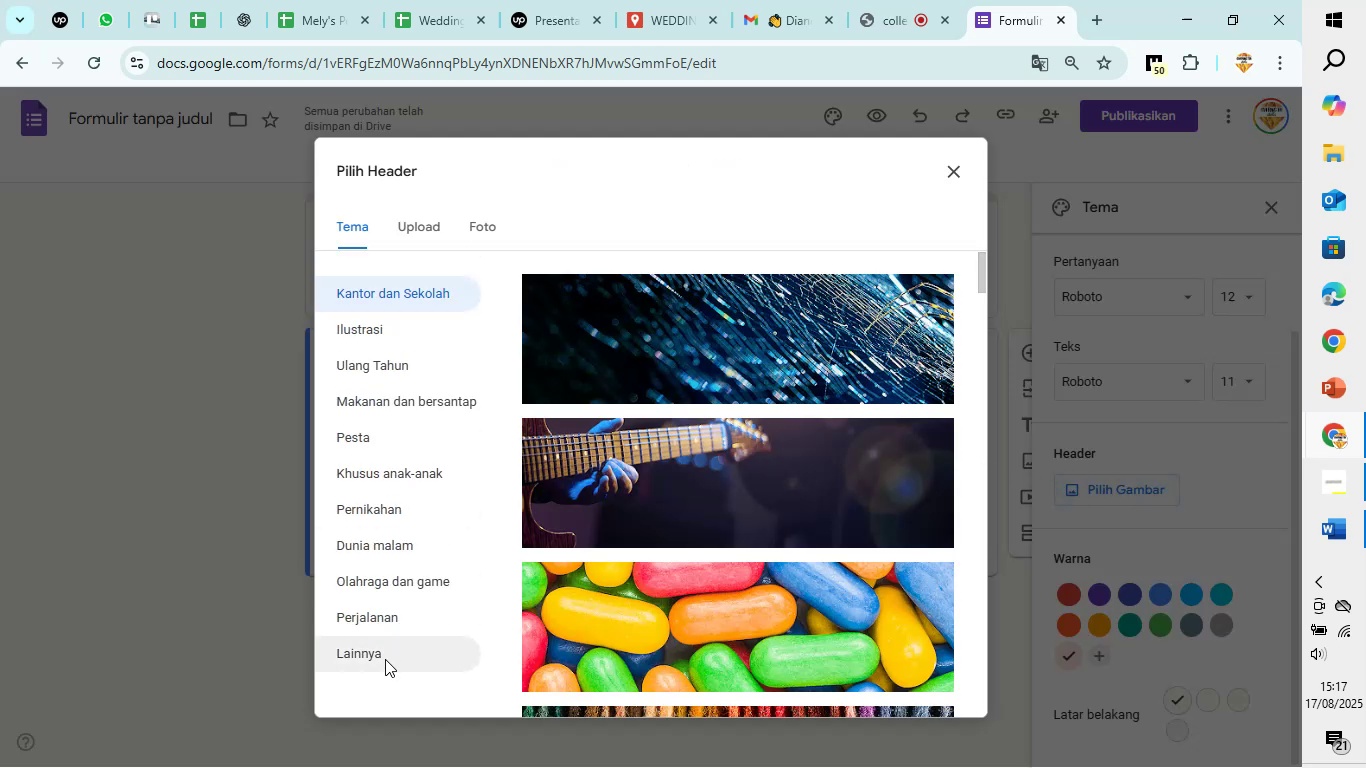 
left_click([385, 659])
 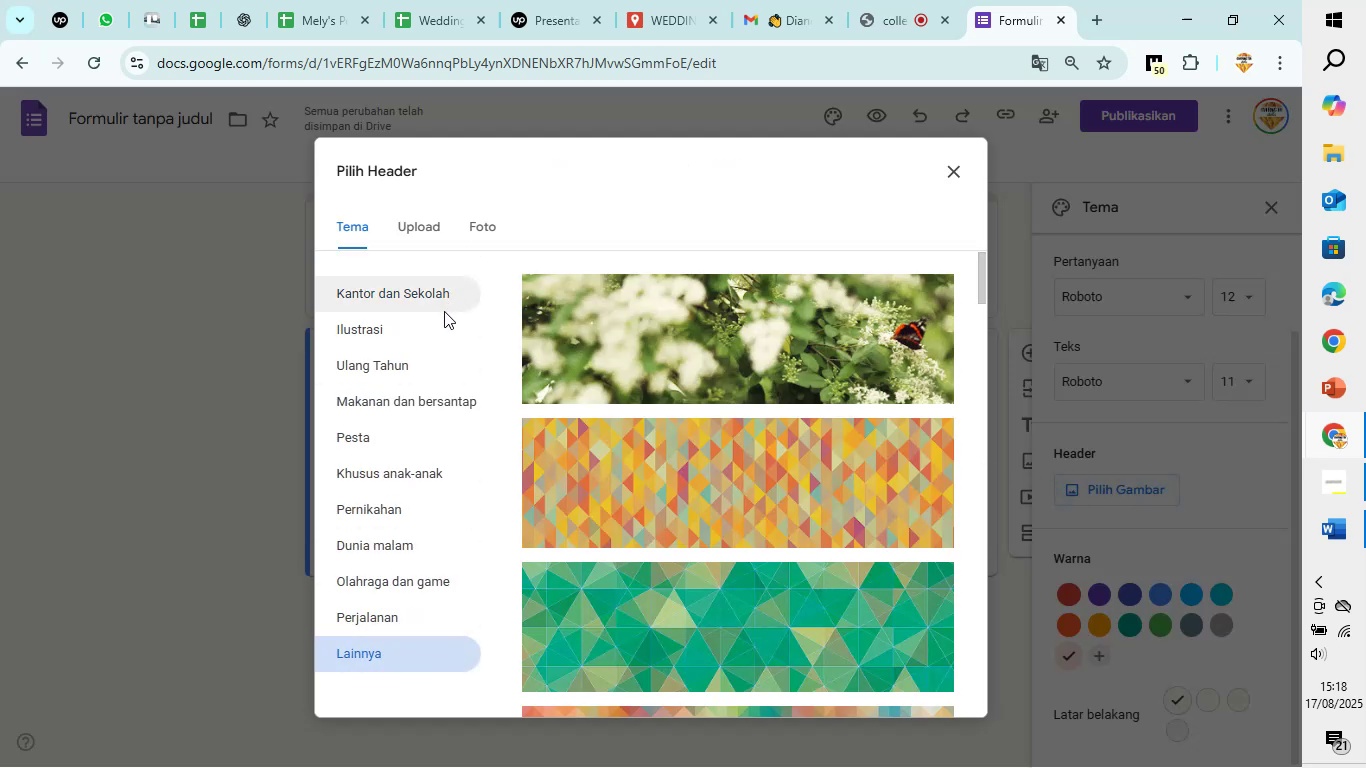 
scroll: coordinate [429, 498], scroll_direction: down, amount: 4.0
 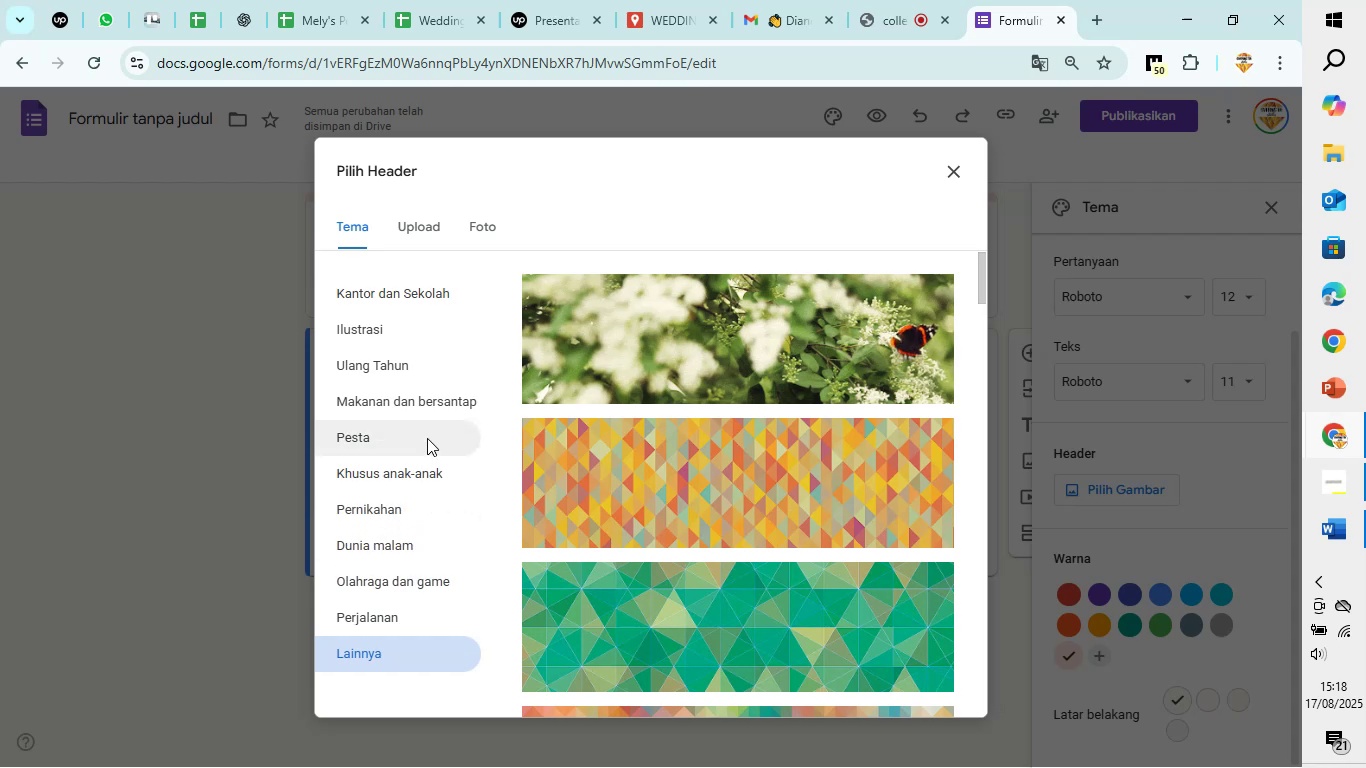 
left_click([427, 438])
 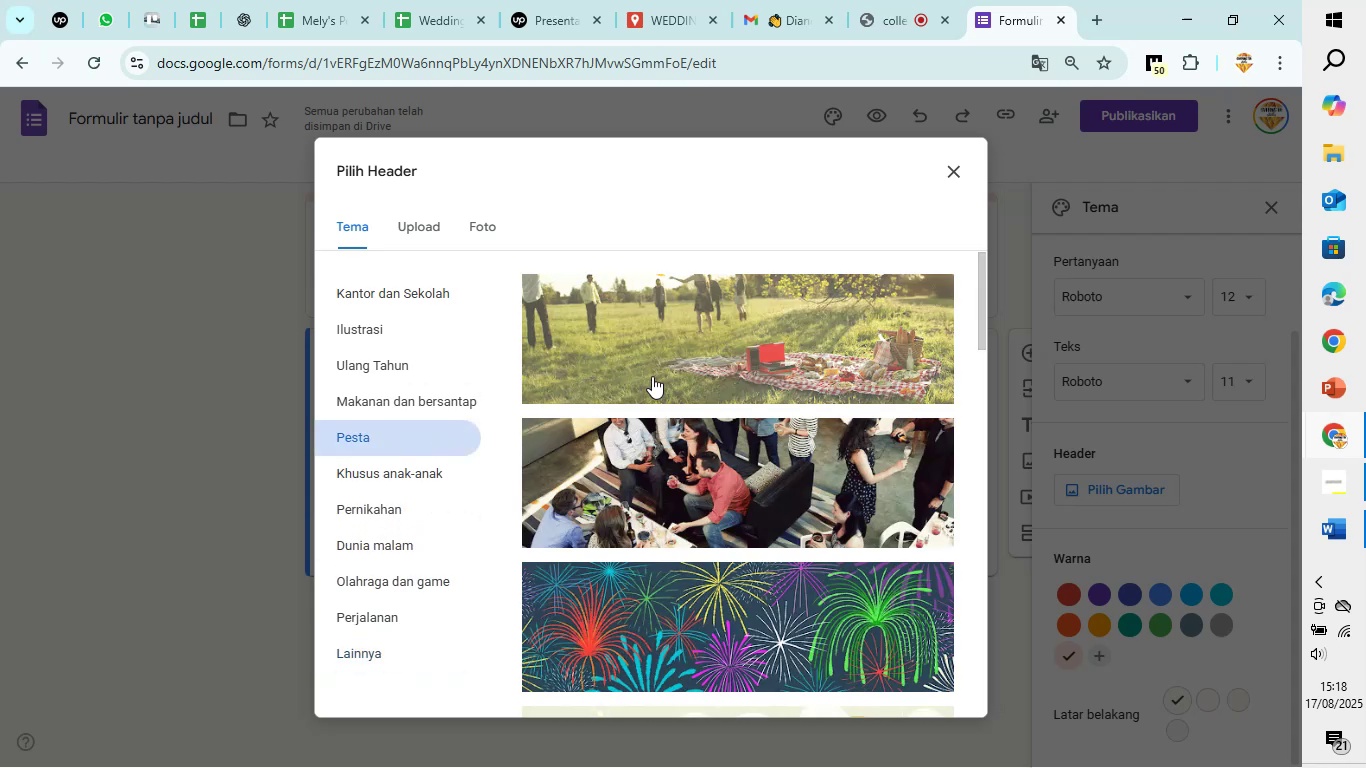 
scroll: coordinate [661, 382], scroll_direction: down, amount: 3.0
 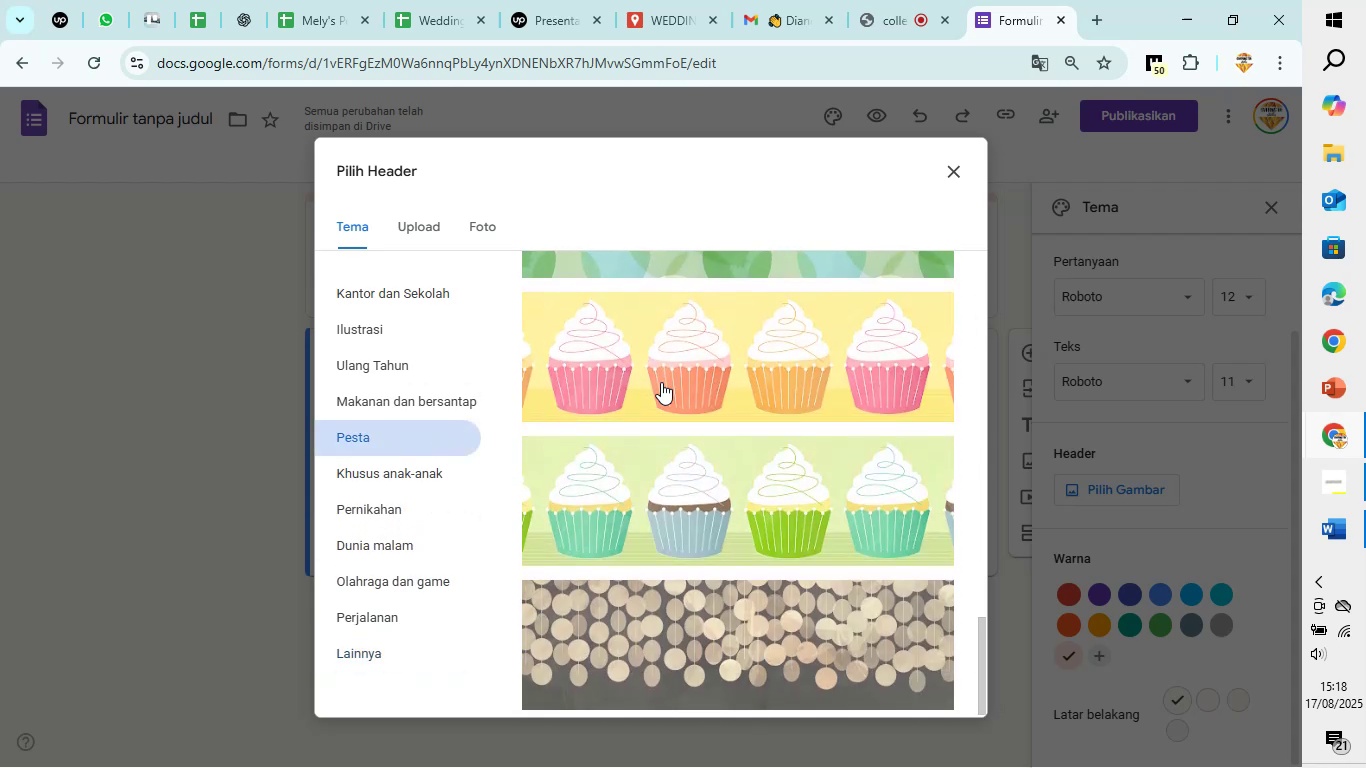 
scroll: coordinate [661, 382], scroll_direction: up, amount: 12.0
 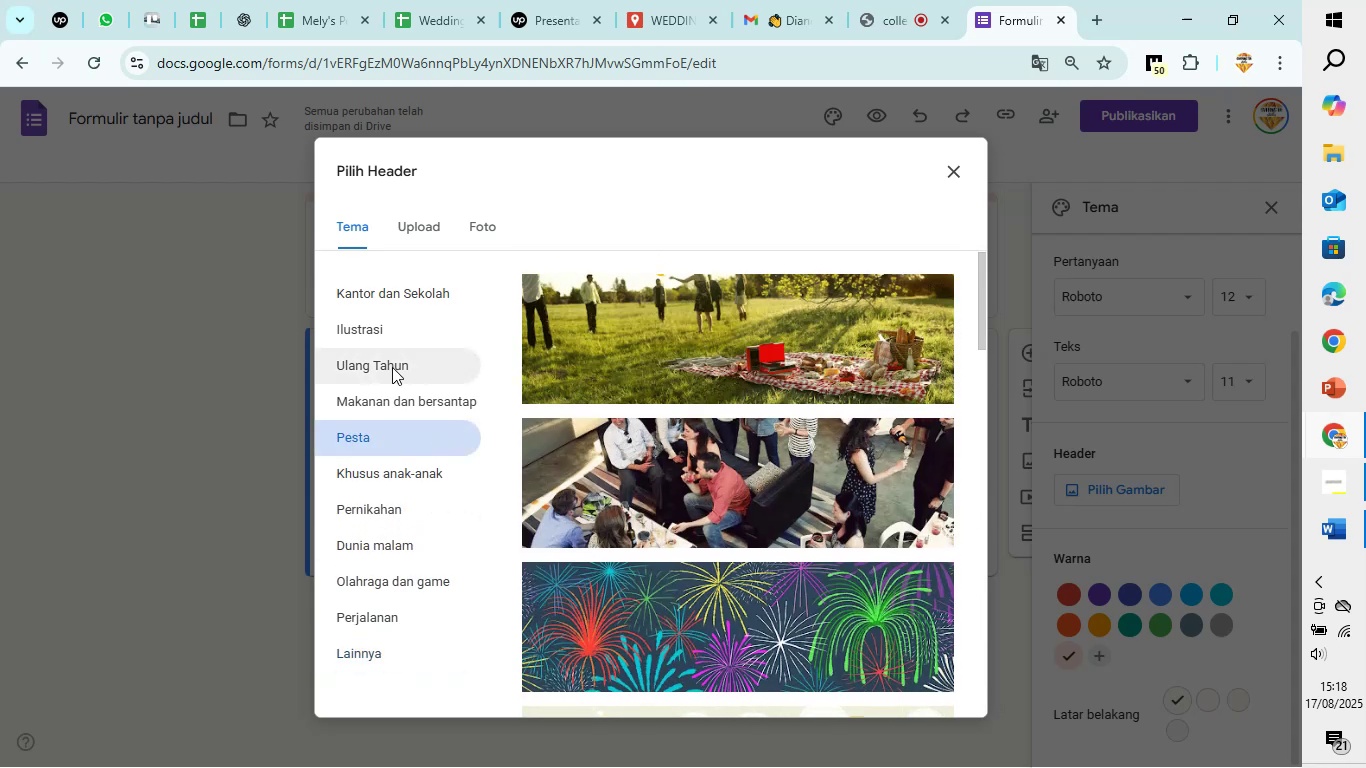 
left_click([392, 367])
 